 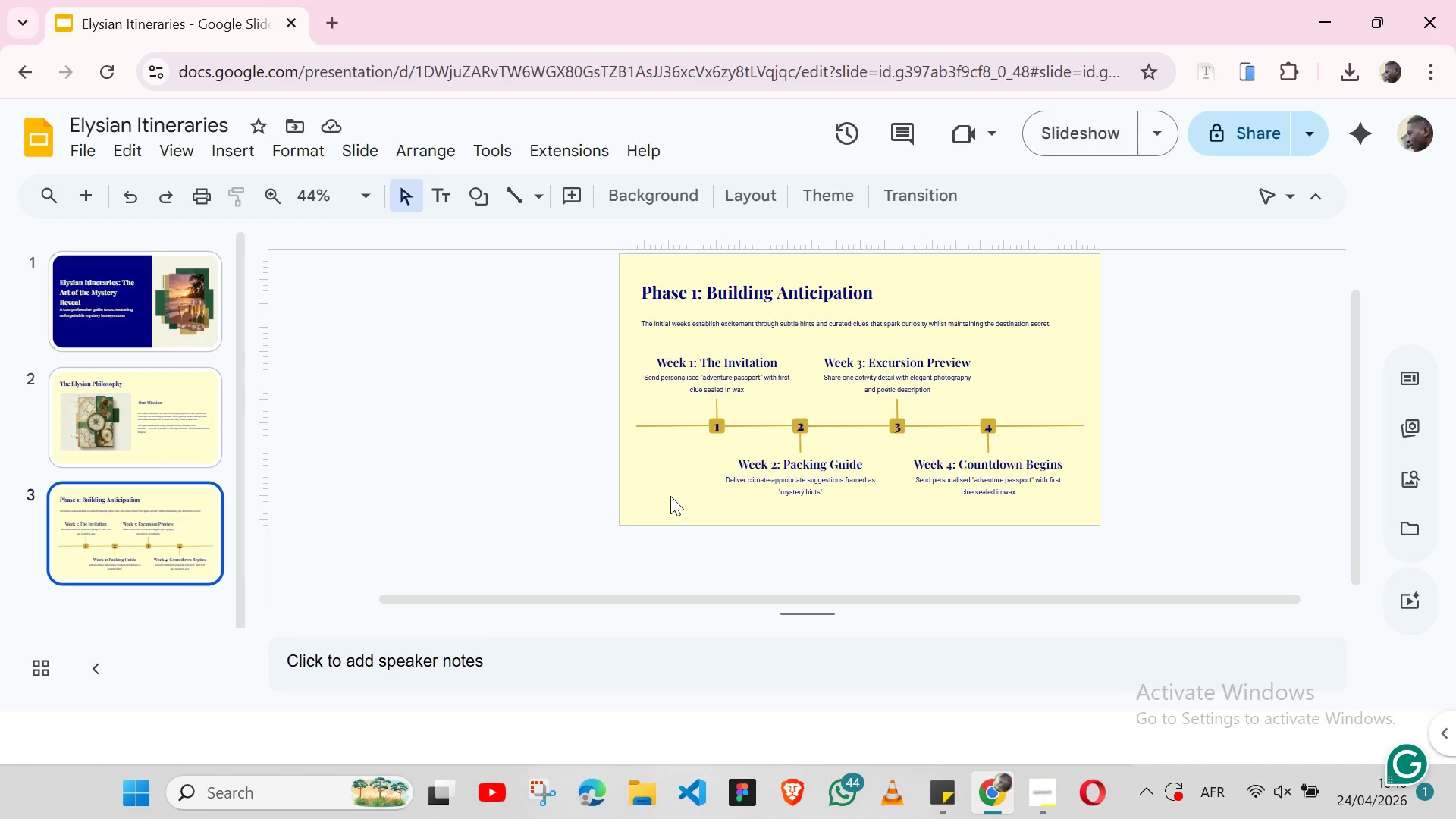 
left_click([96, 204])
 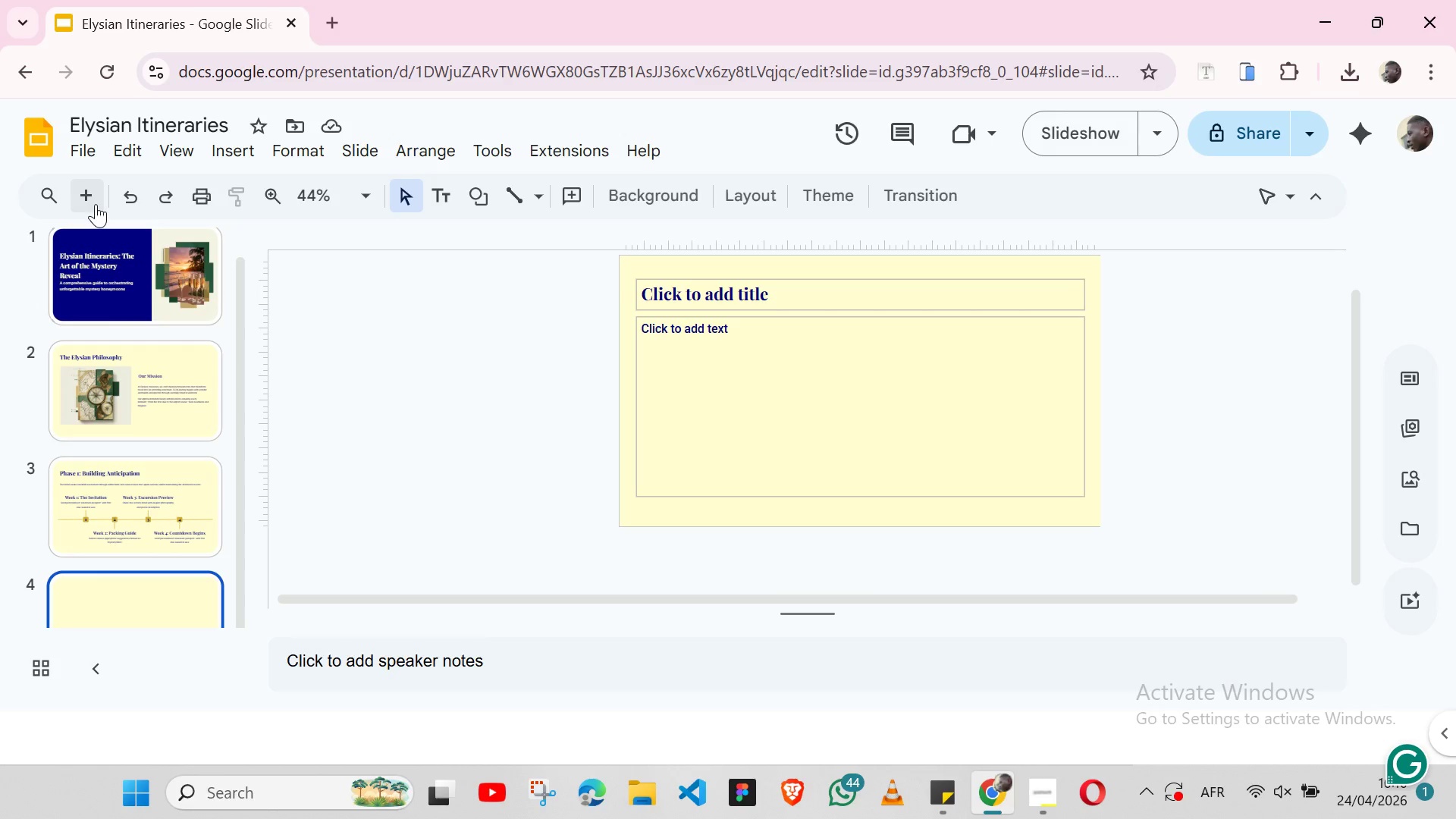 
wait(16.62)
 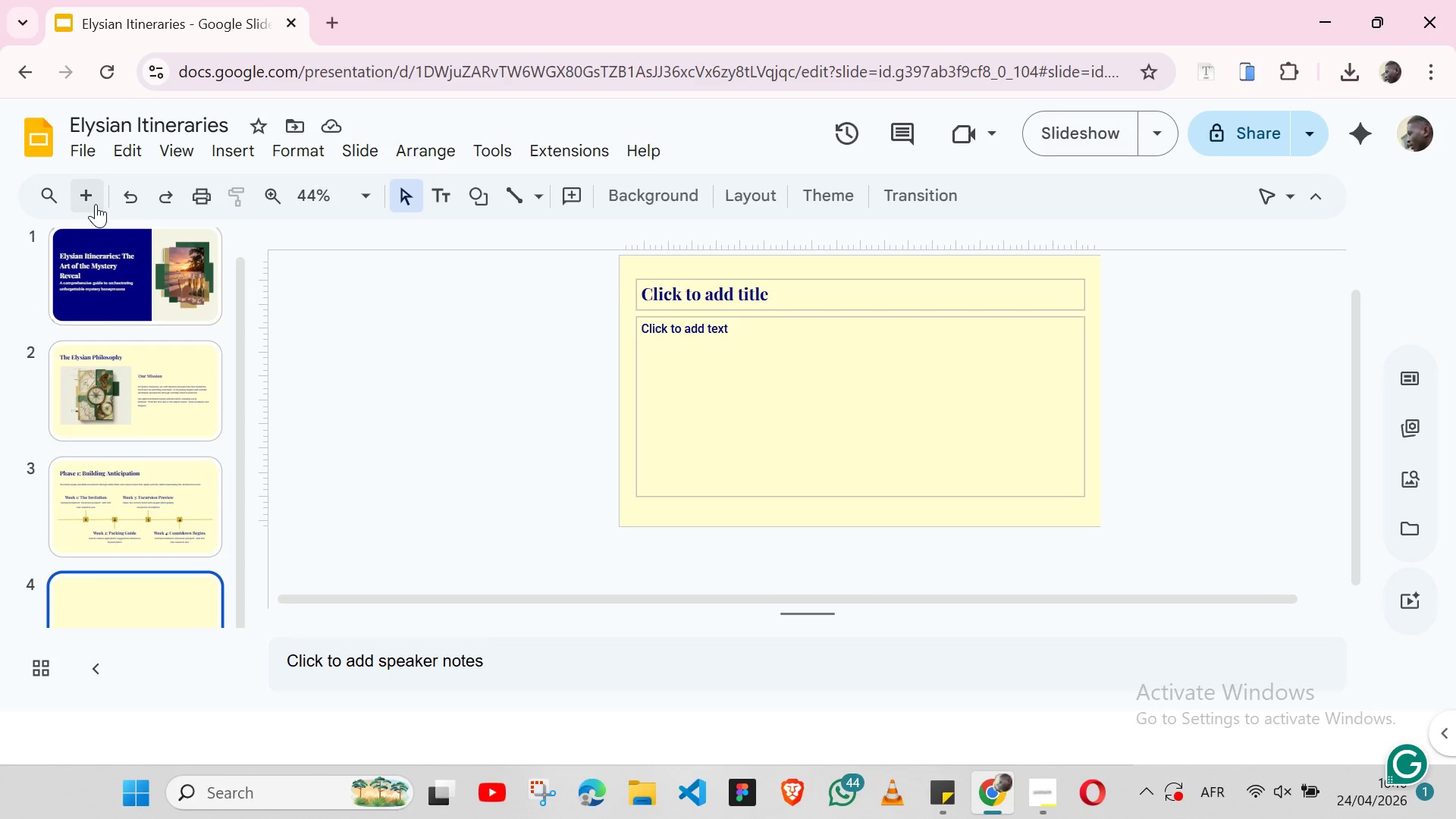 
left_click([744, 208])
 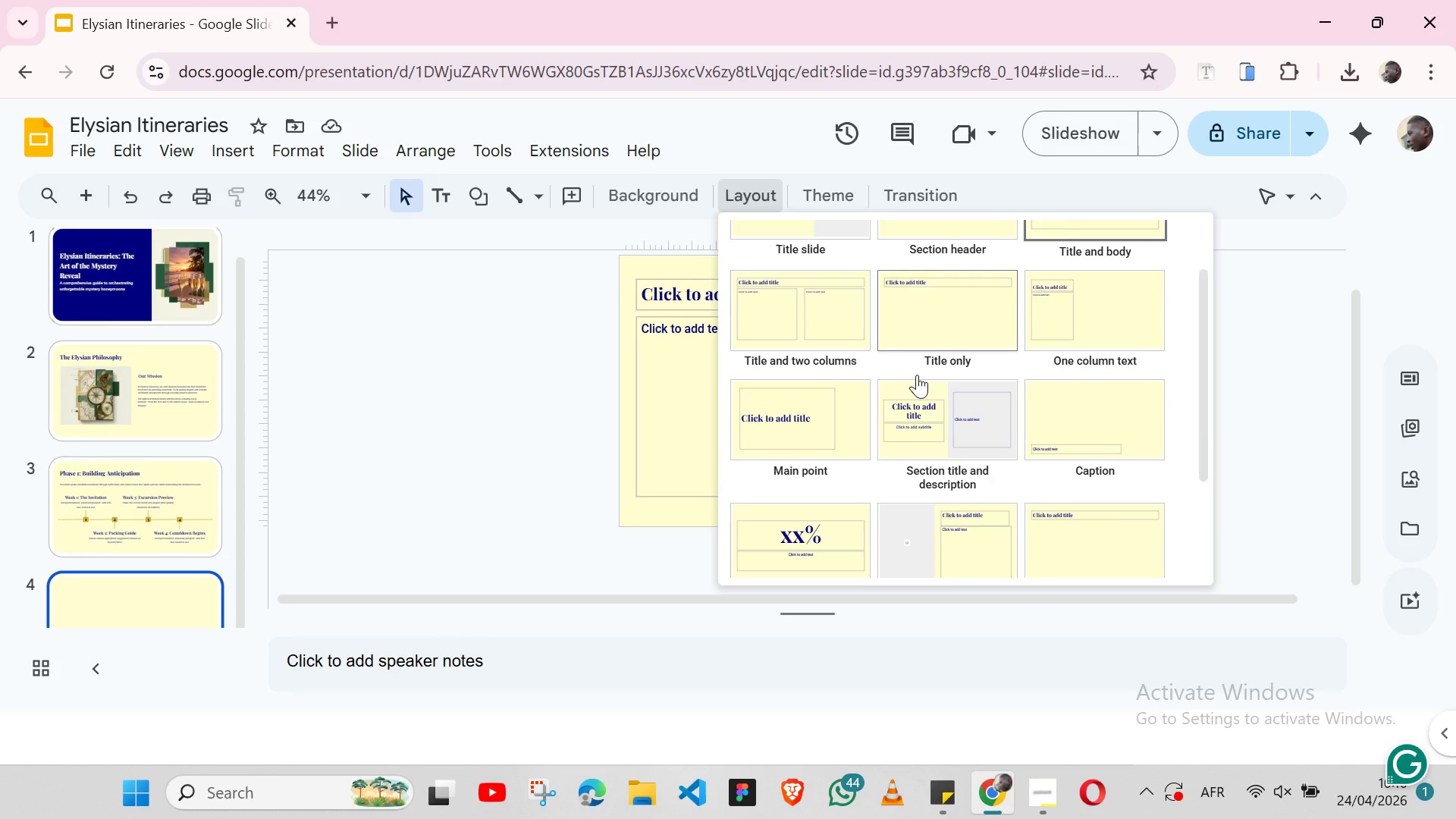 
wait(5.95)
 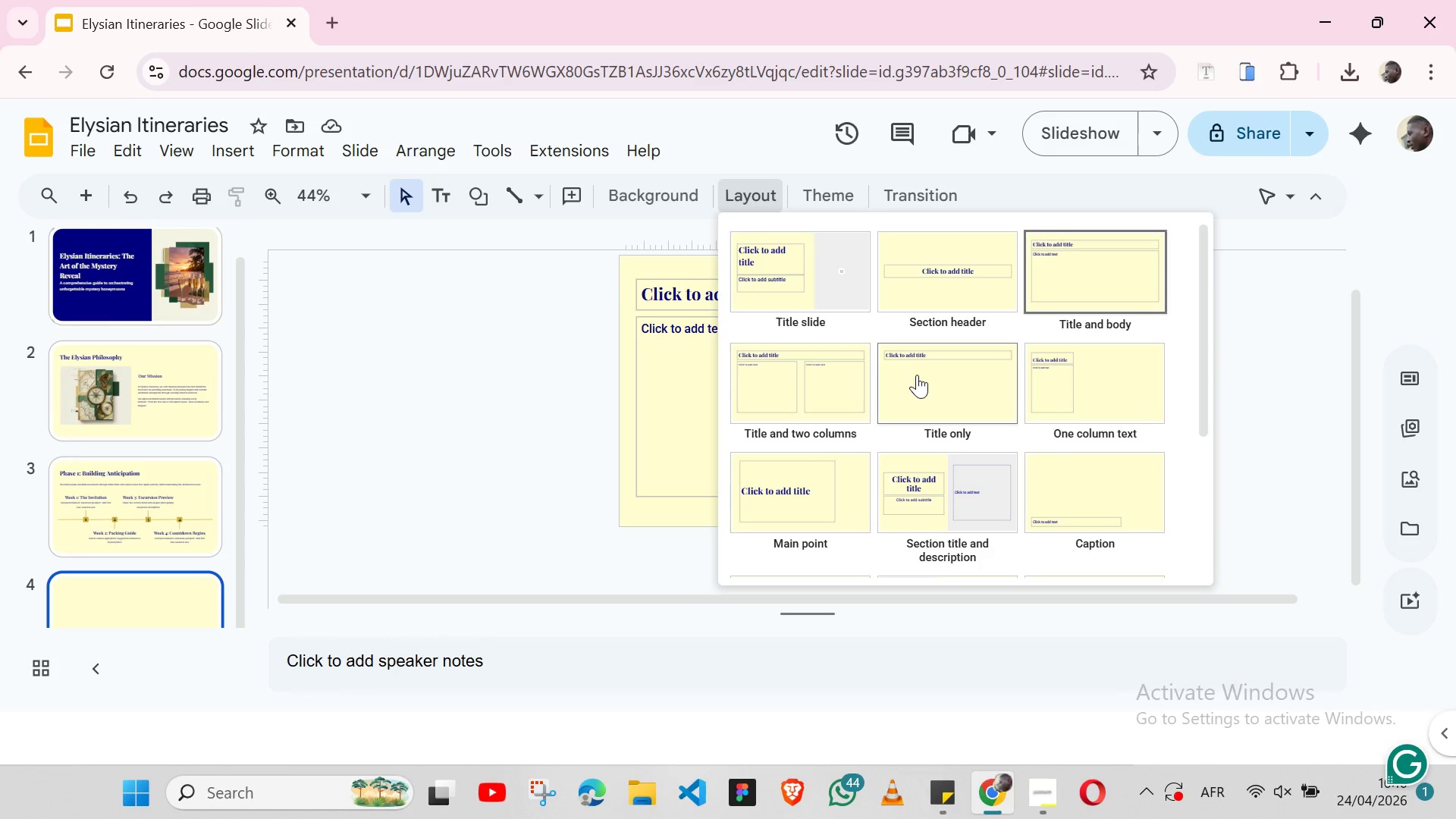 
mouse_move([1012, 391])
 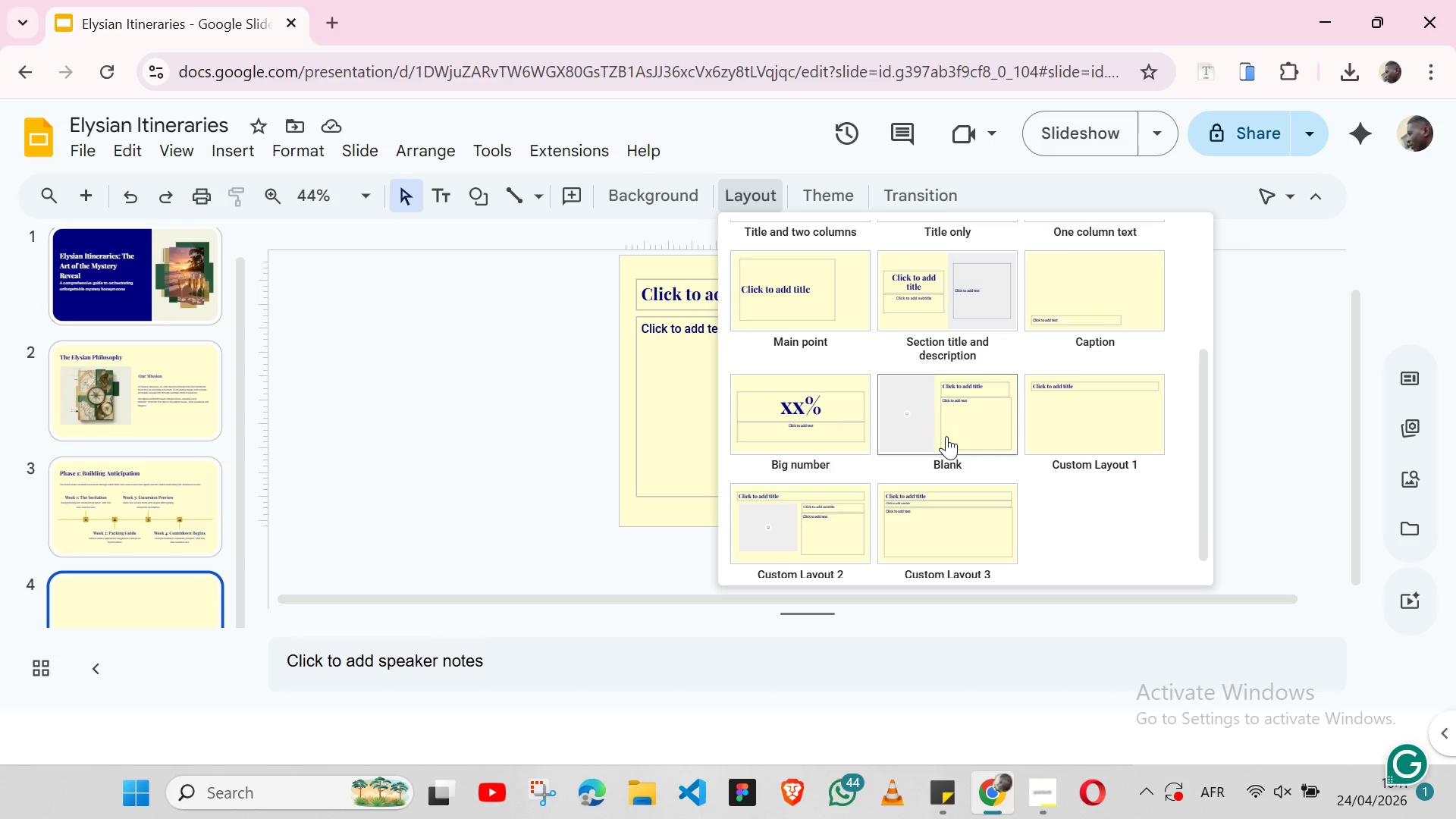 
left_click([946, 436])
 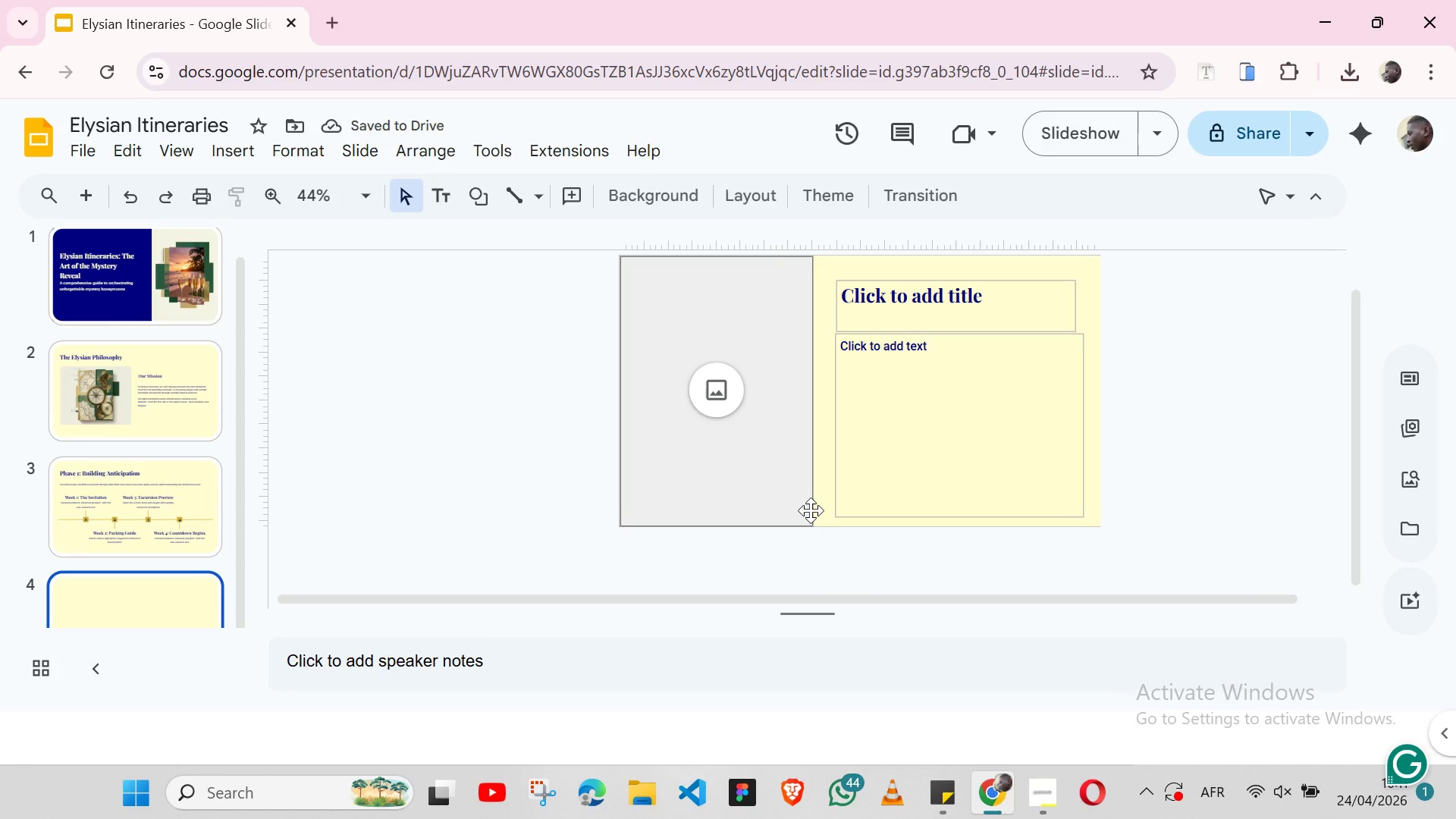 
wait(6.67)
 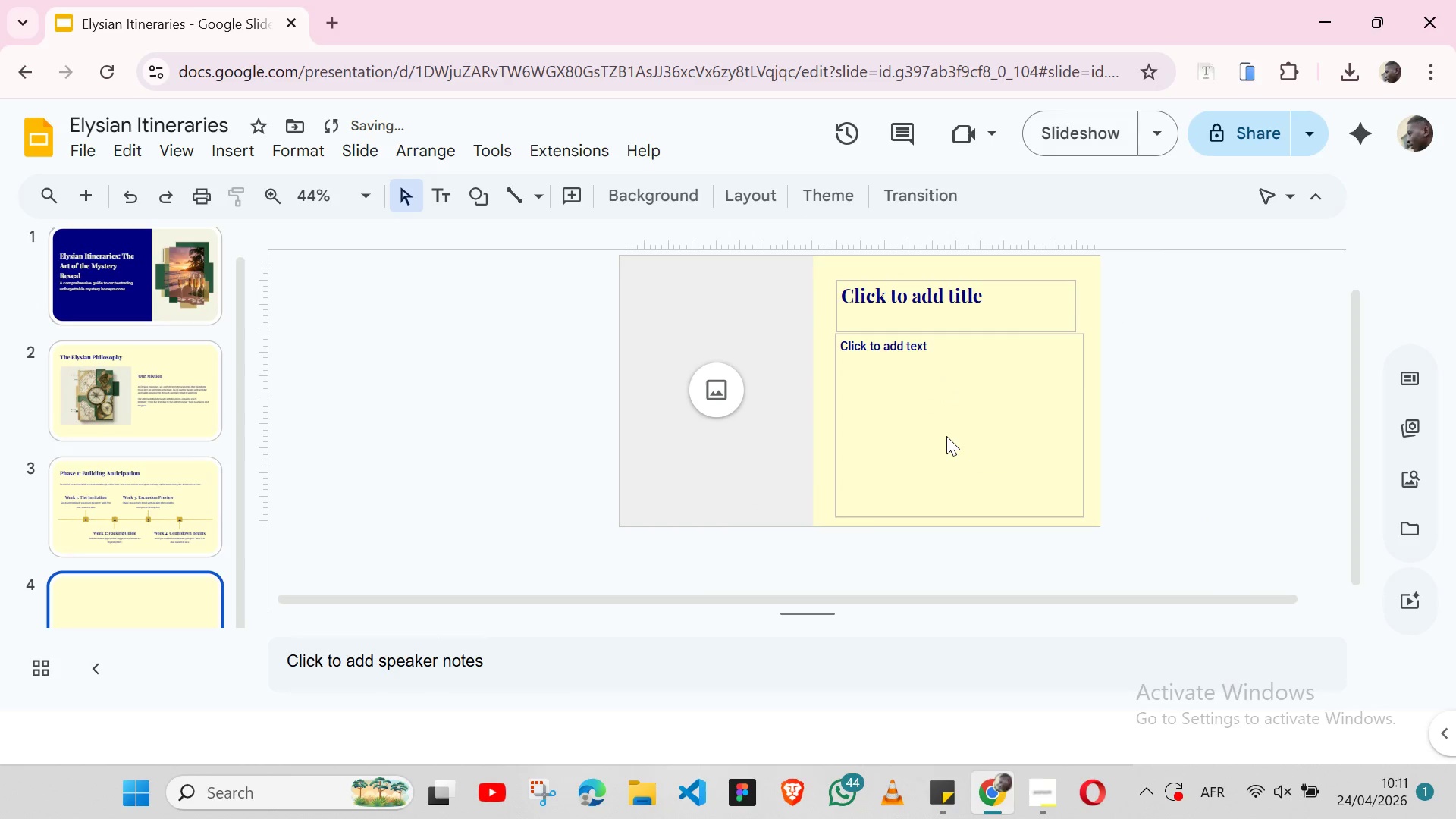 
left_click([811, 510])
 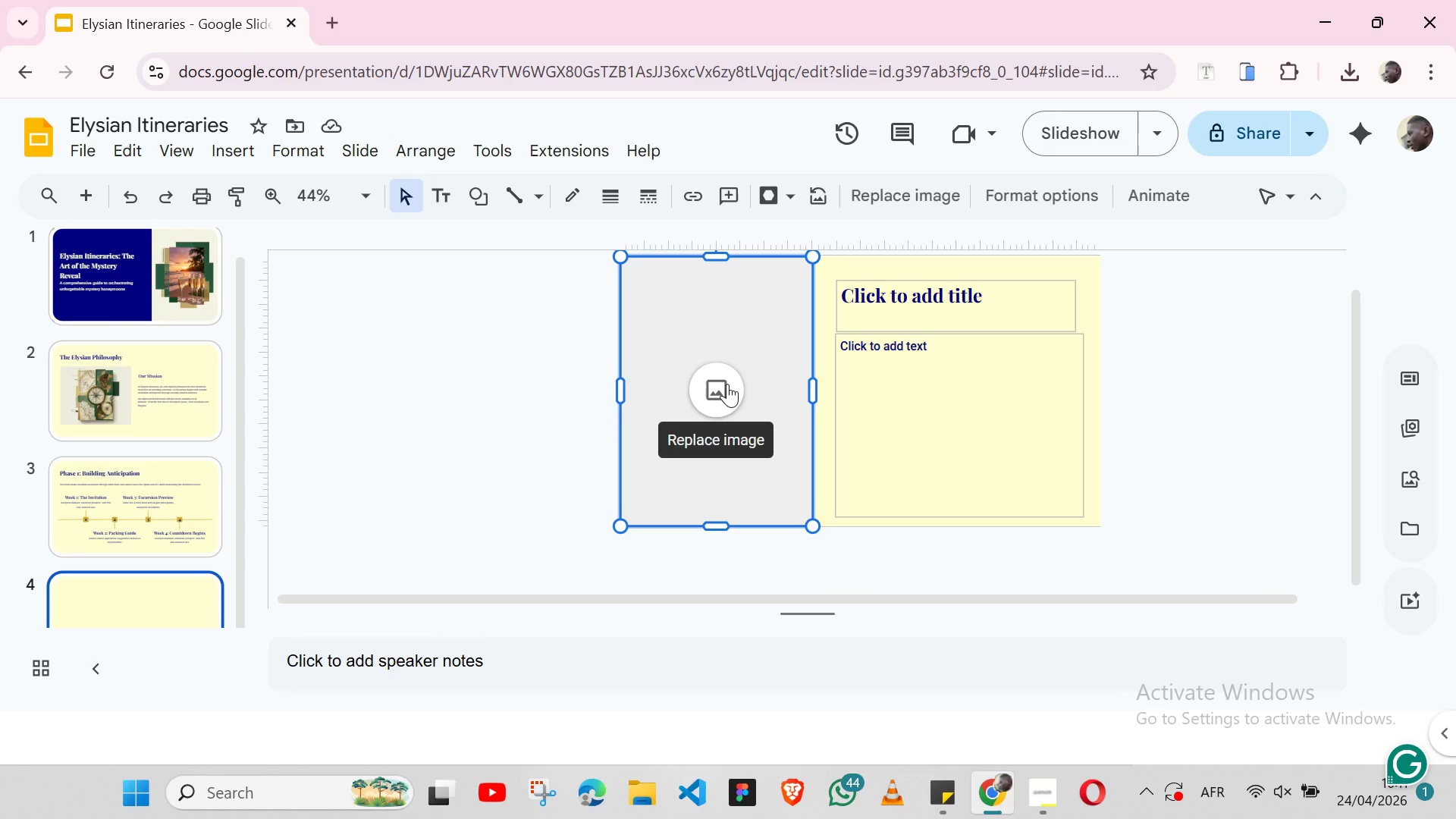 
left_click([727, 384])
 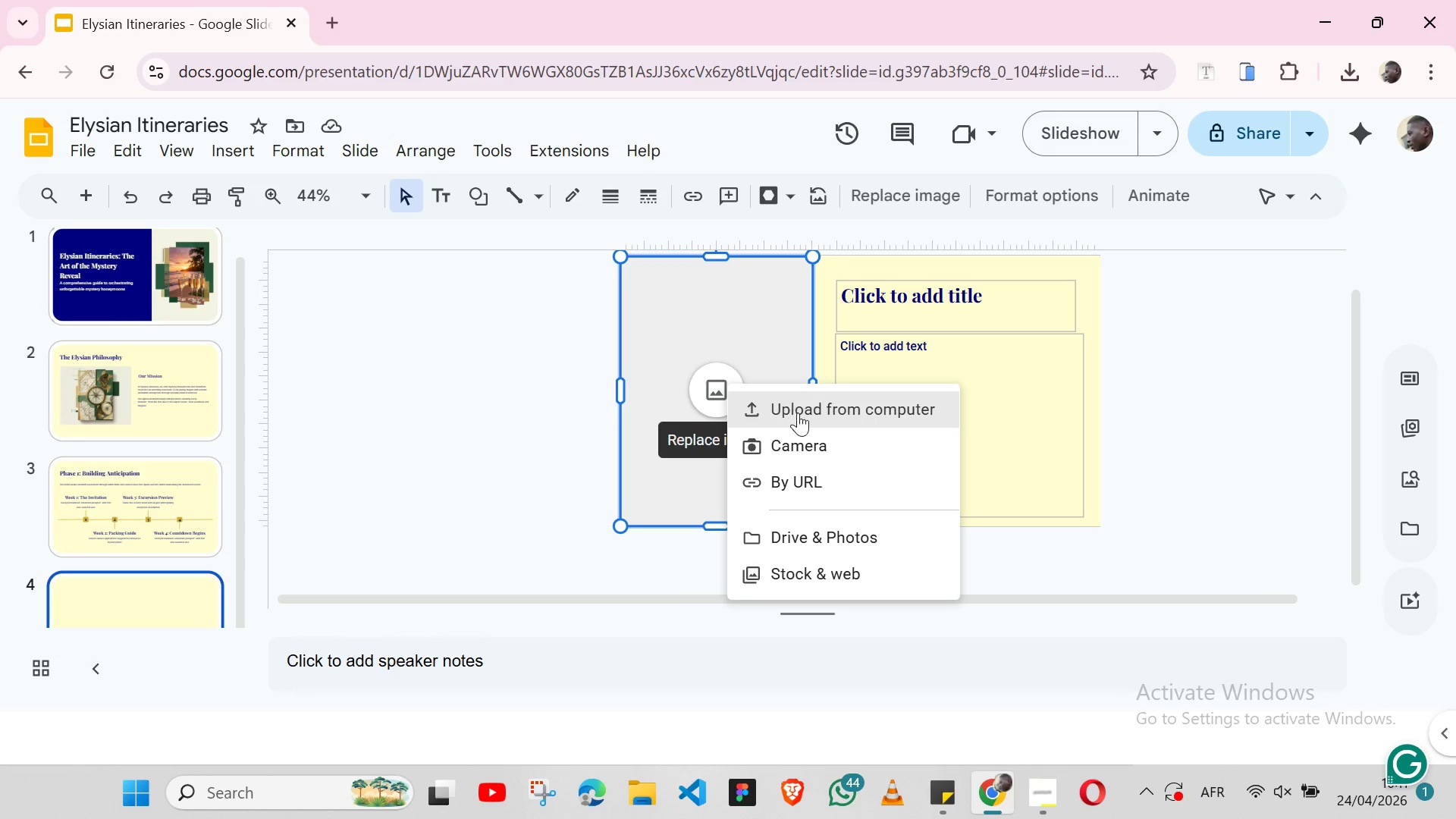 
left_click([798, 413])
 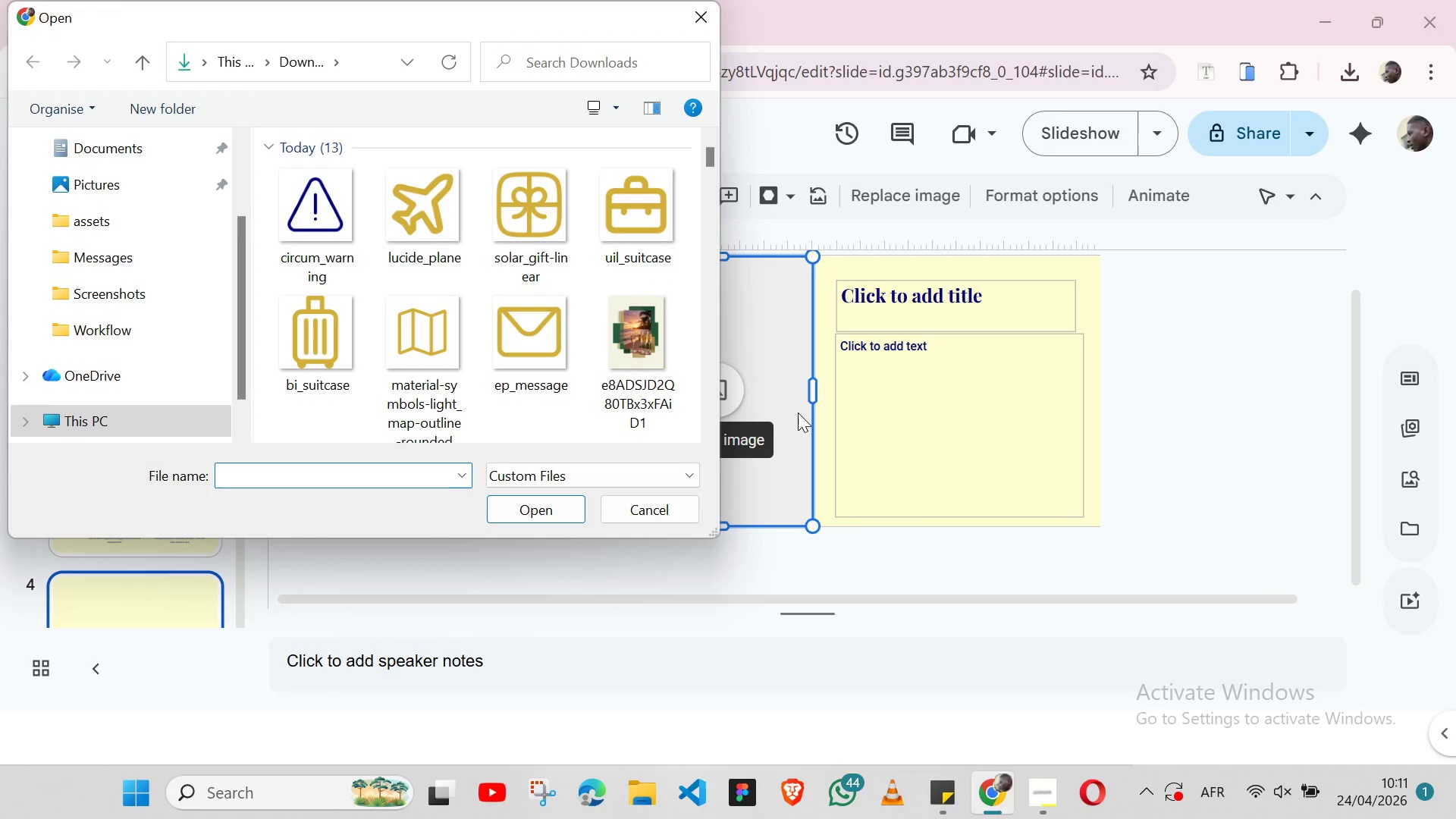 
scroll: coordinate [500, 330], scroll_direction: down, amount: 4.0
 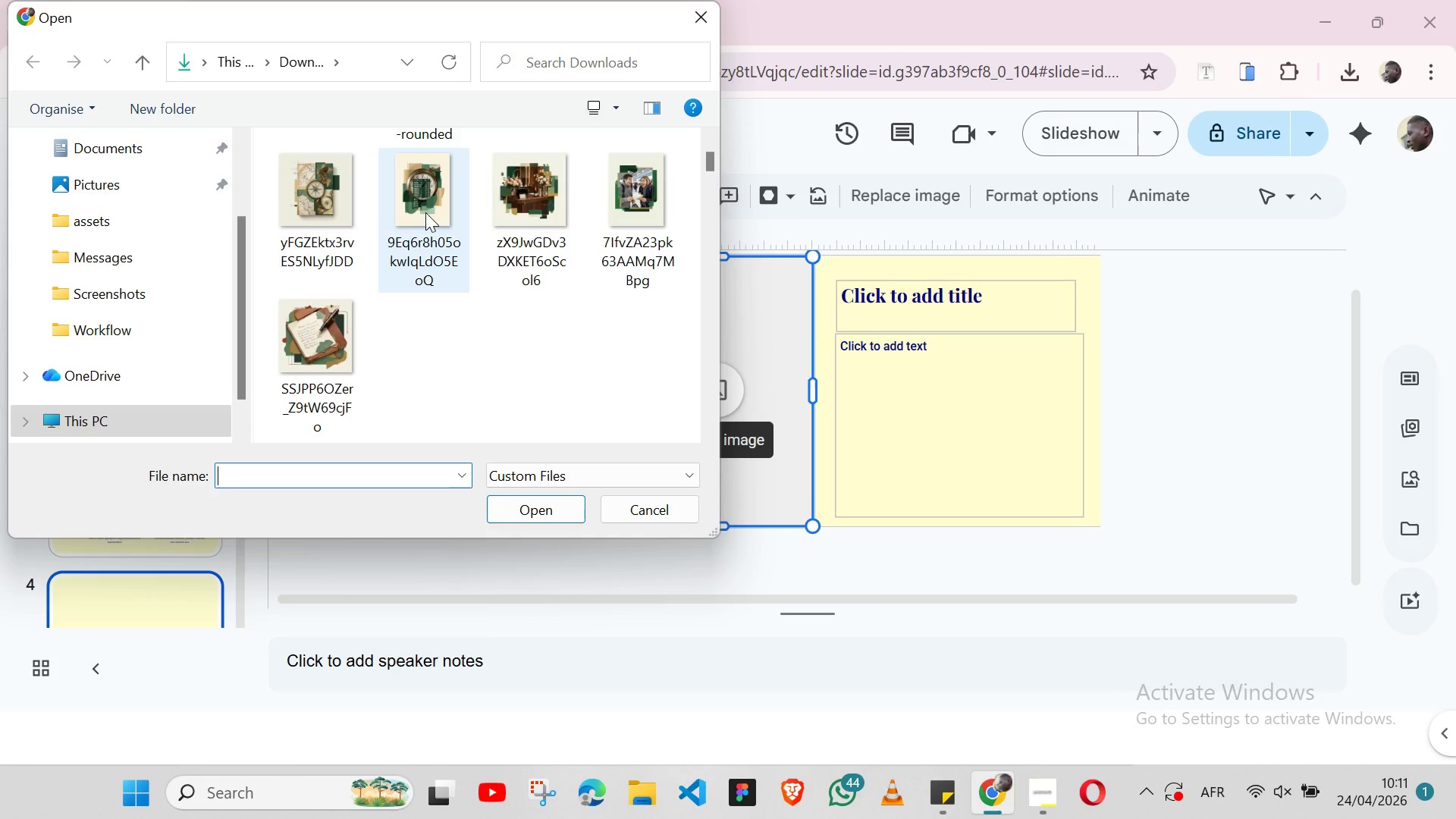 
left_click([422, 210])
 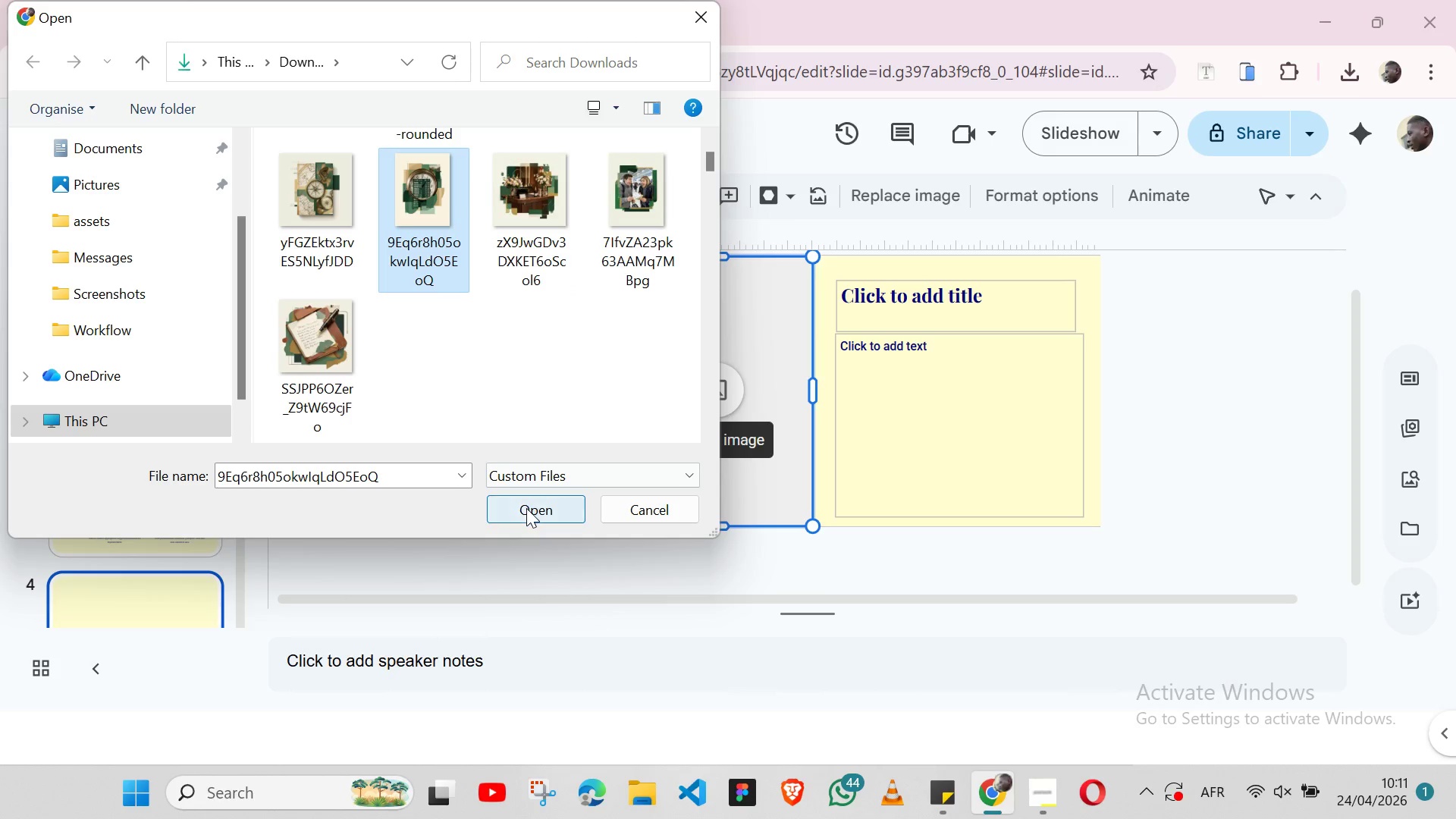 
left_click([526, 508])
 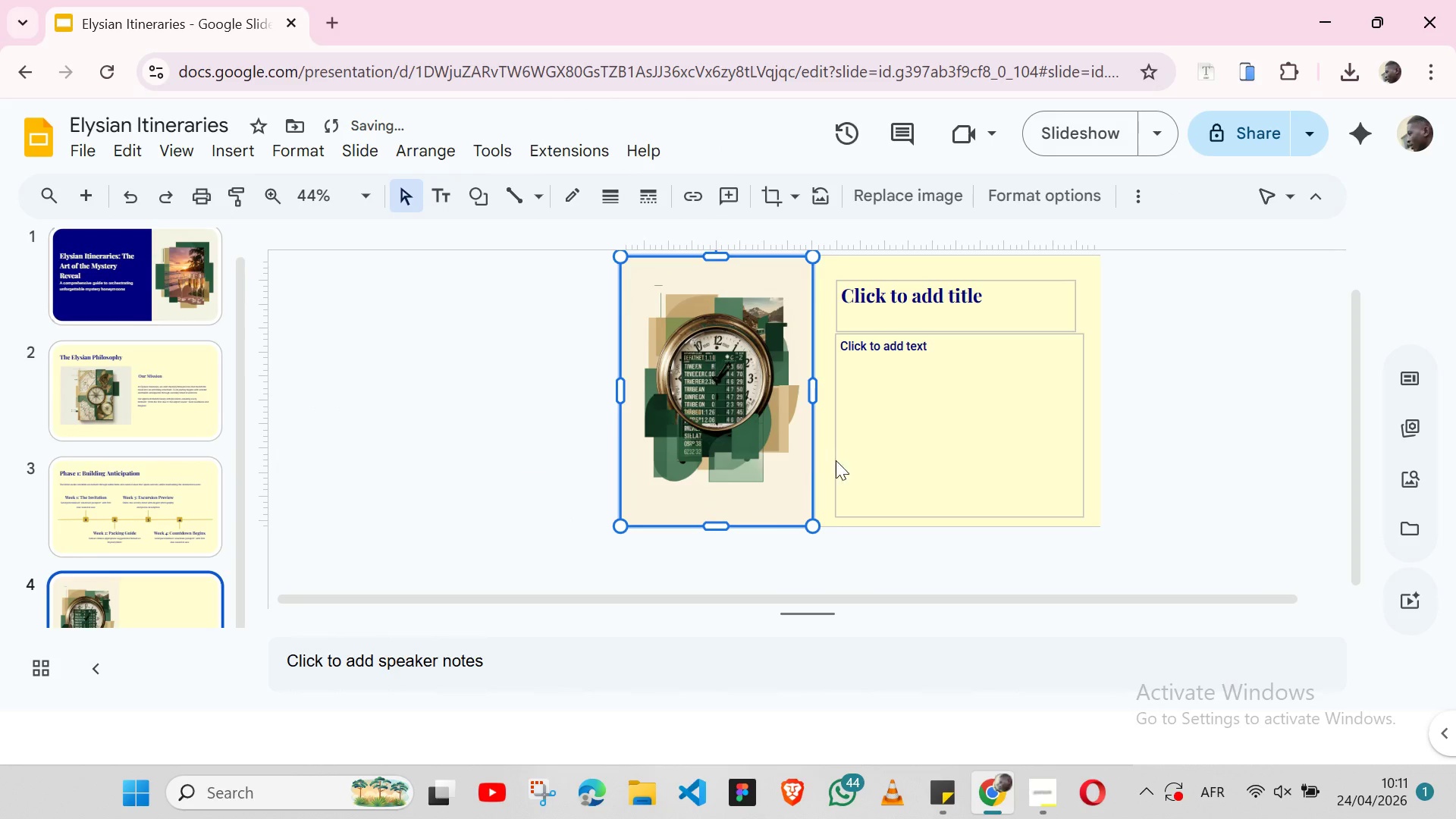 
wait(9.62)
 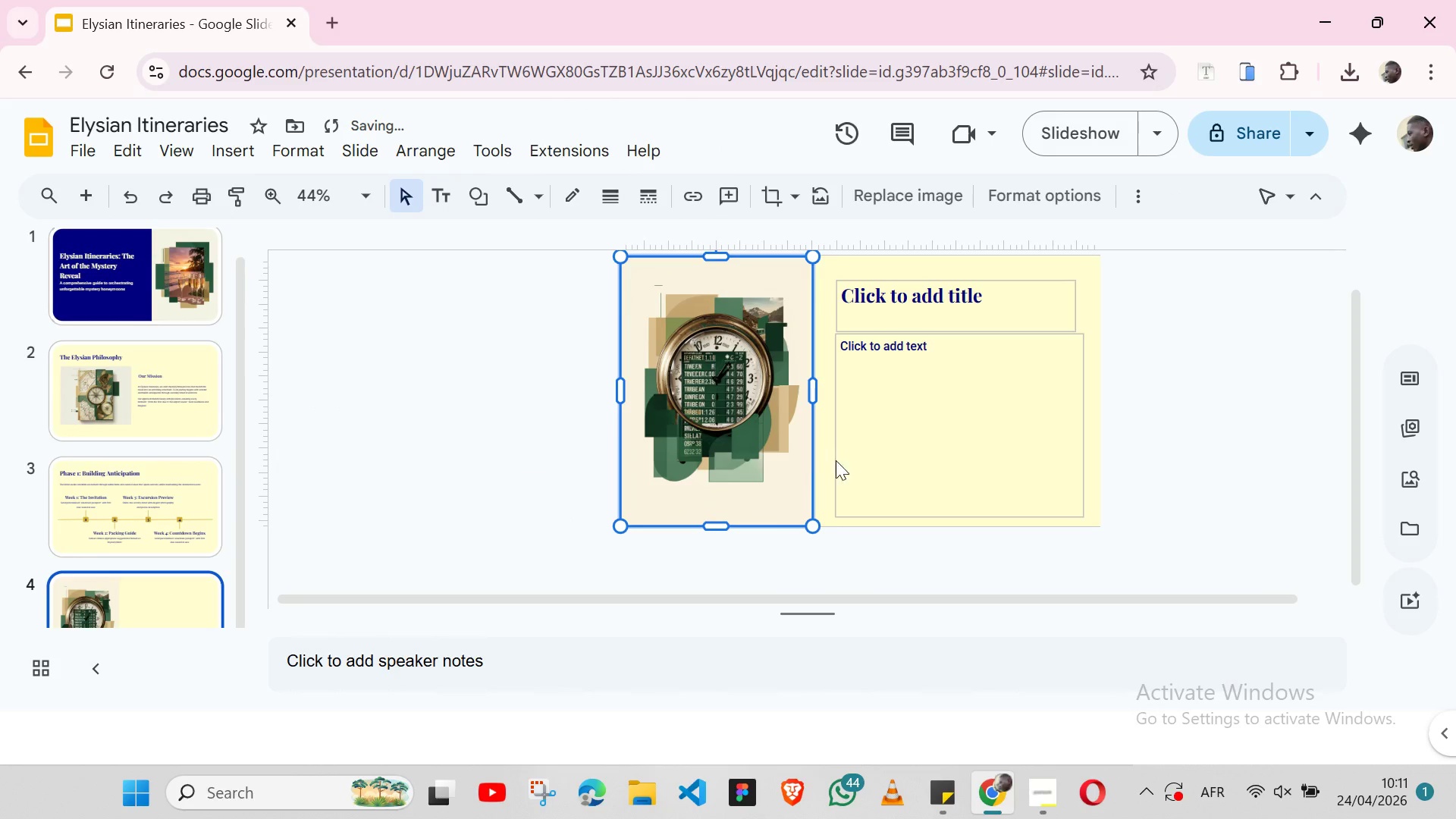 
left_click([1077, 320])
 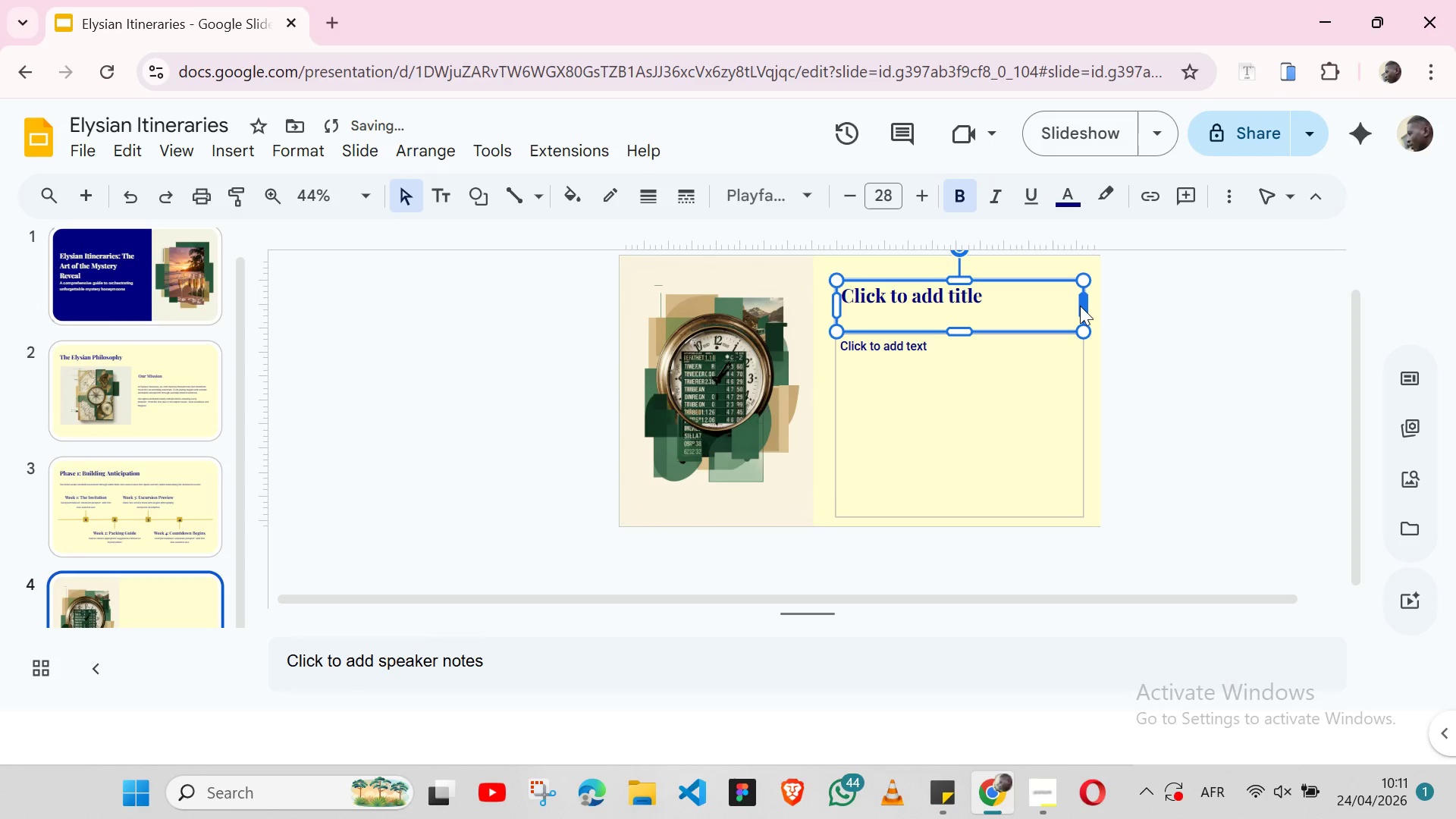 
wait(6.02)
 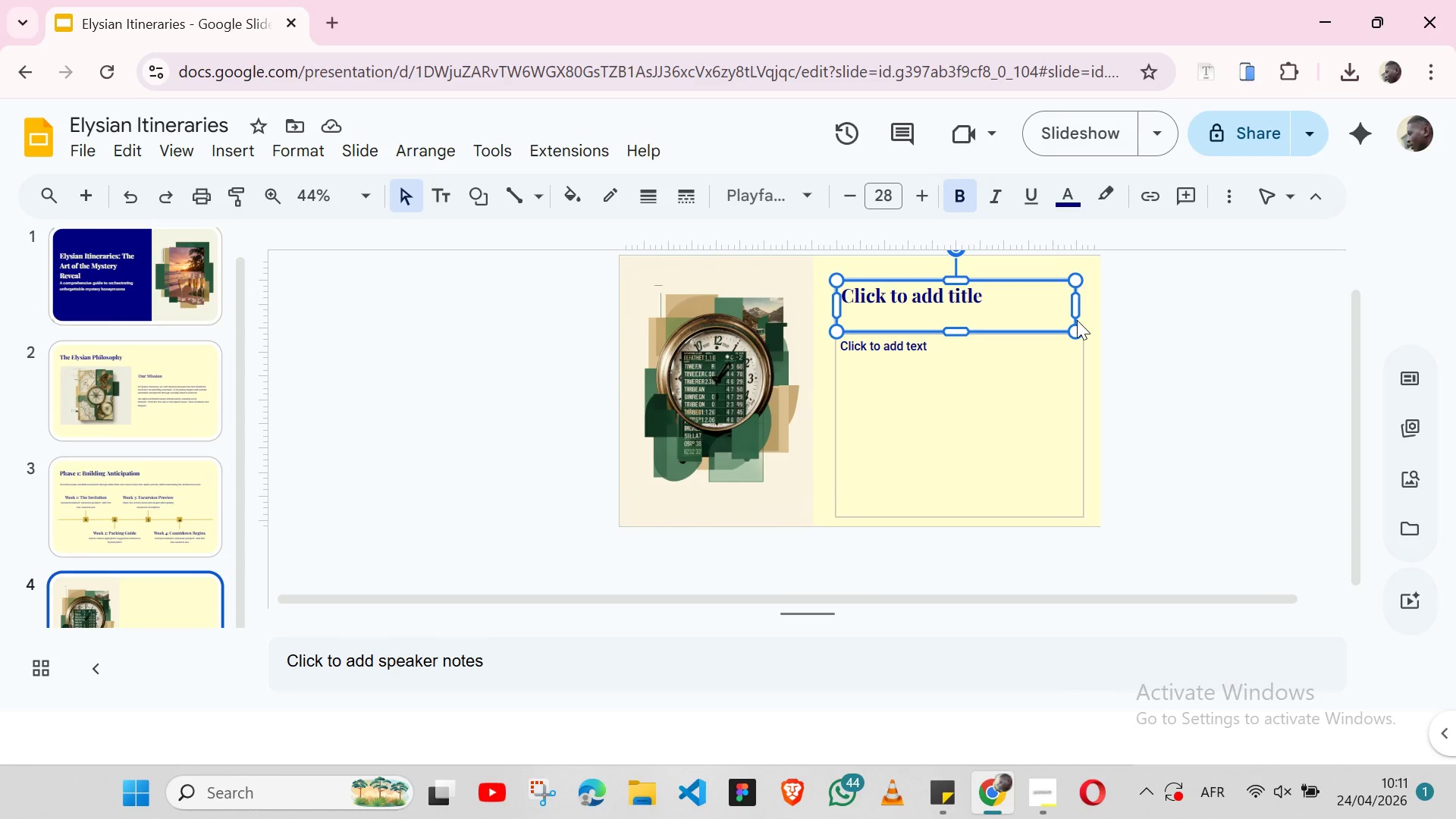 
left_click([1081, 351])
 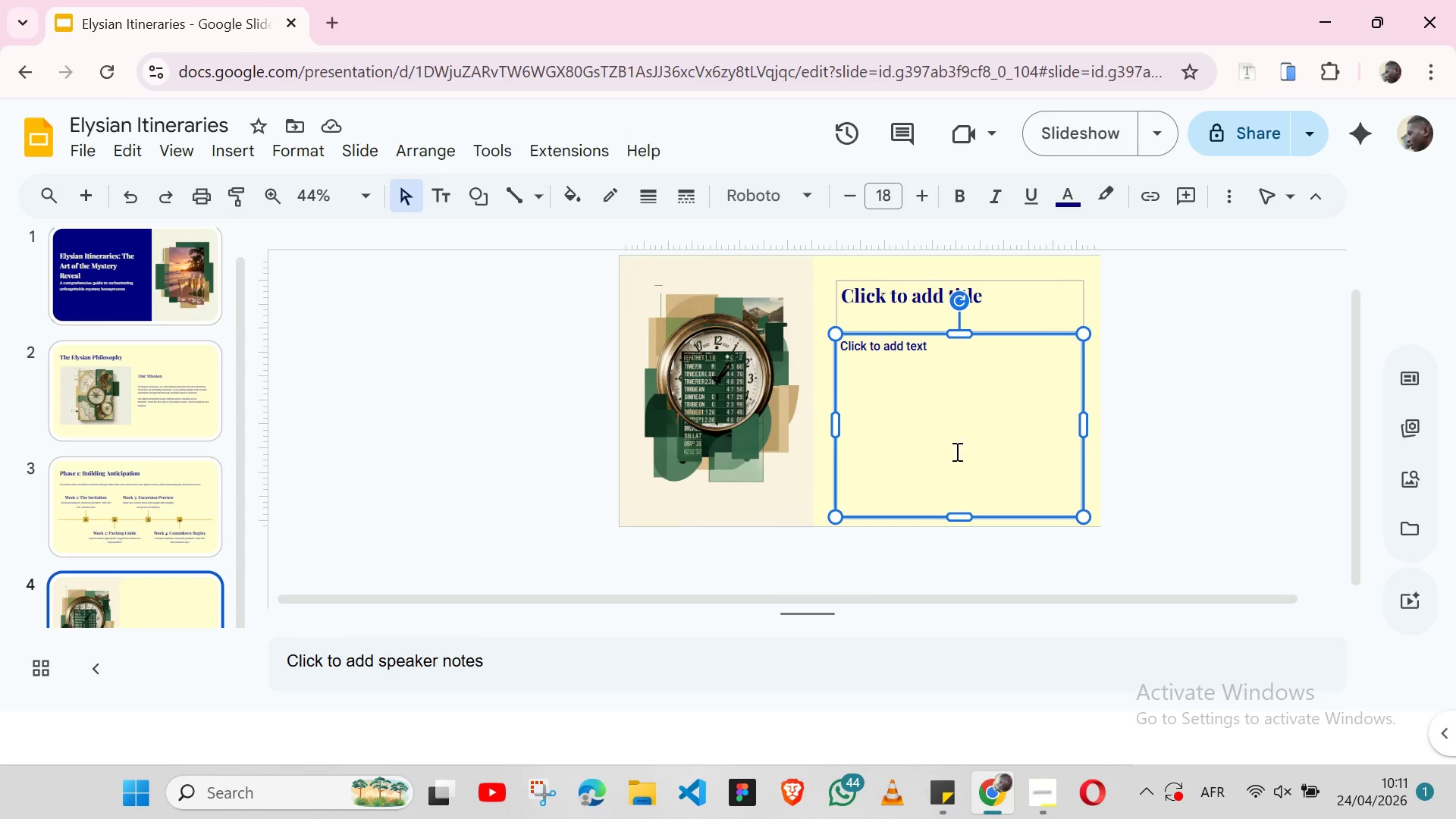 
wait(5.97)
 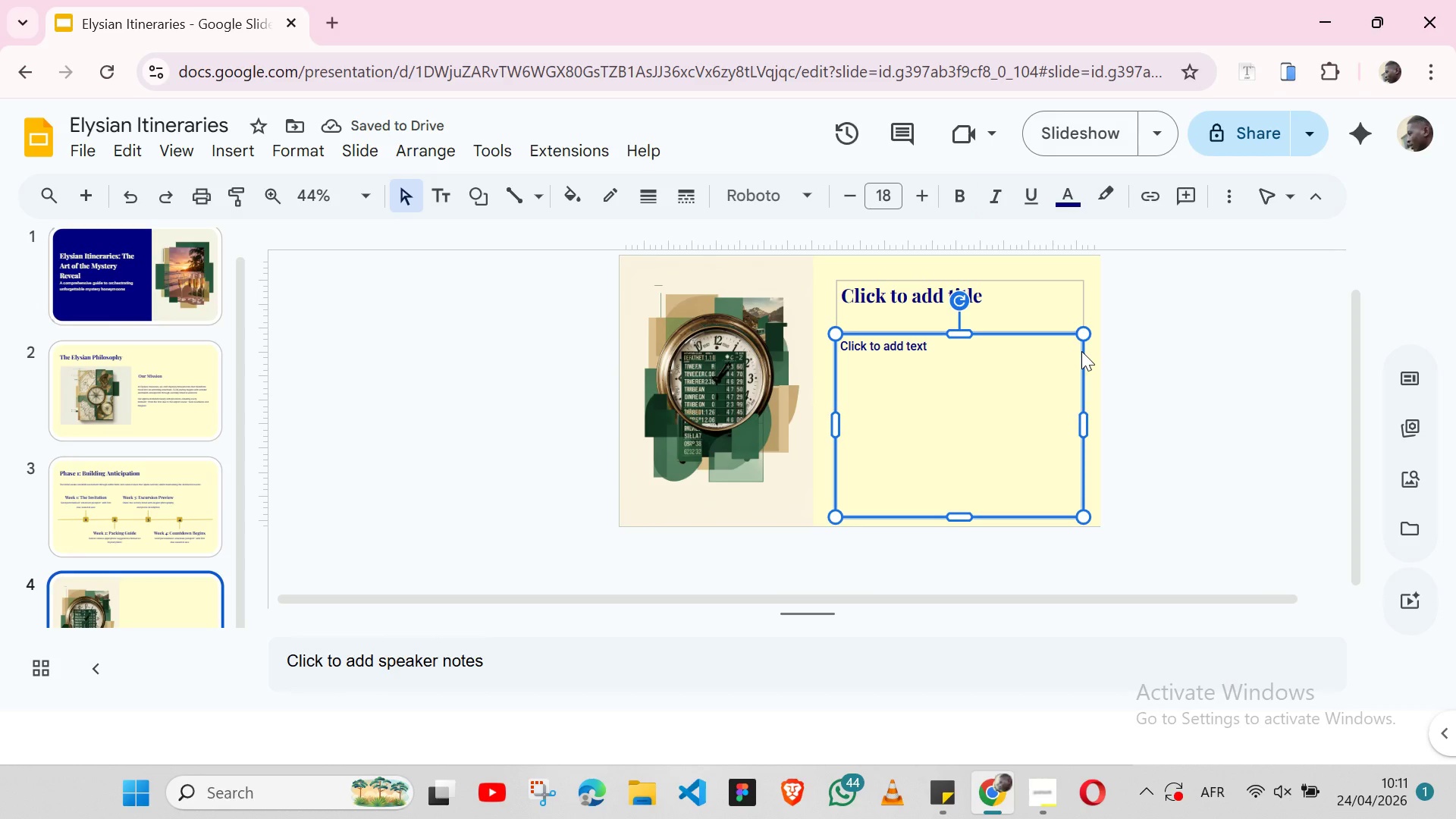 
left_click([821, 457])
 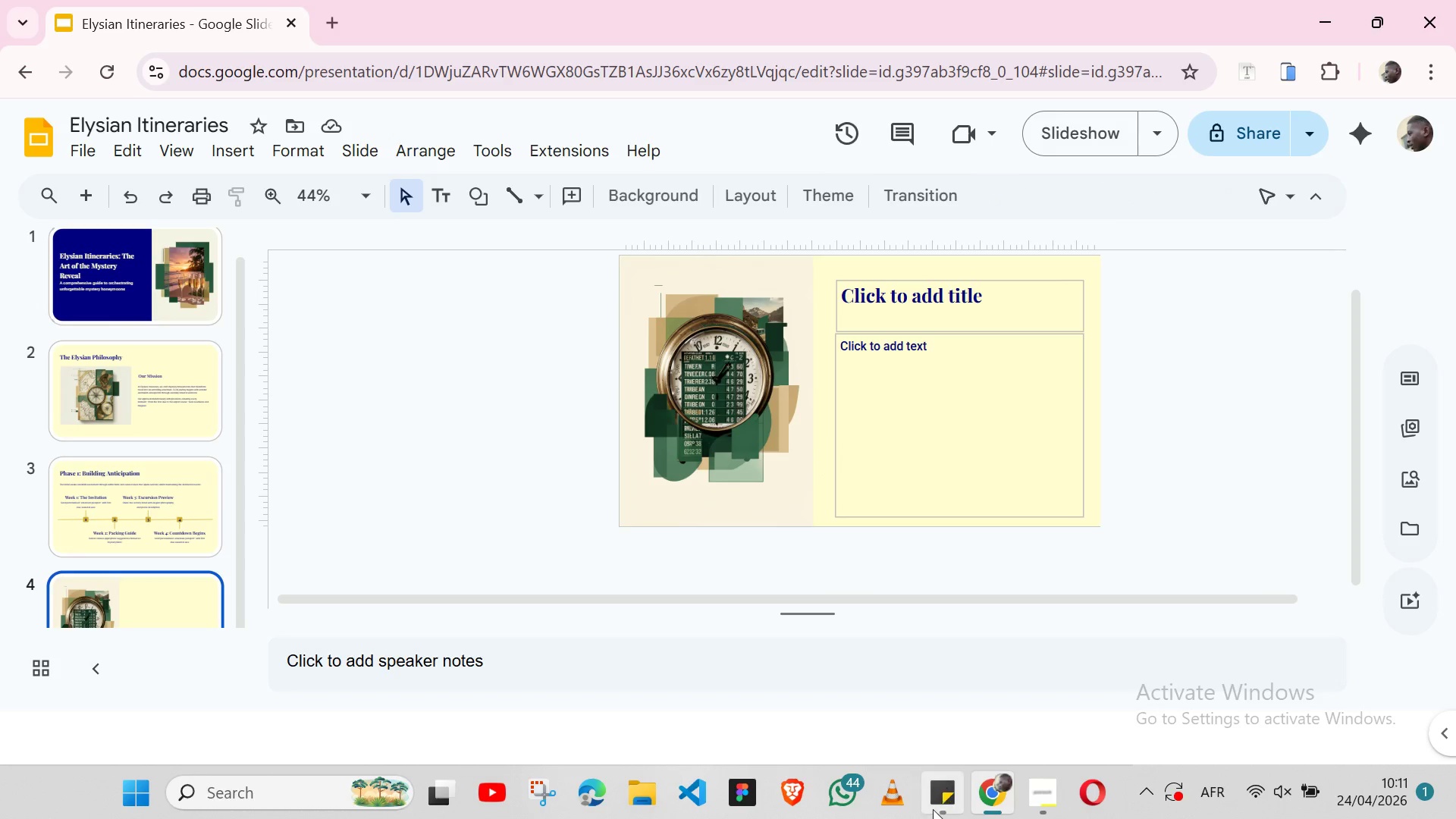 
left_click([933, 809])
 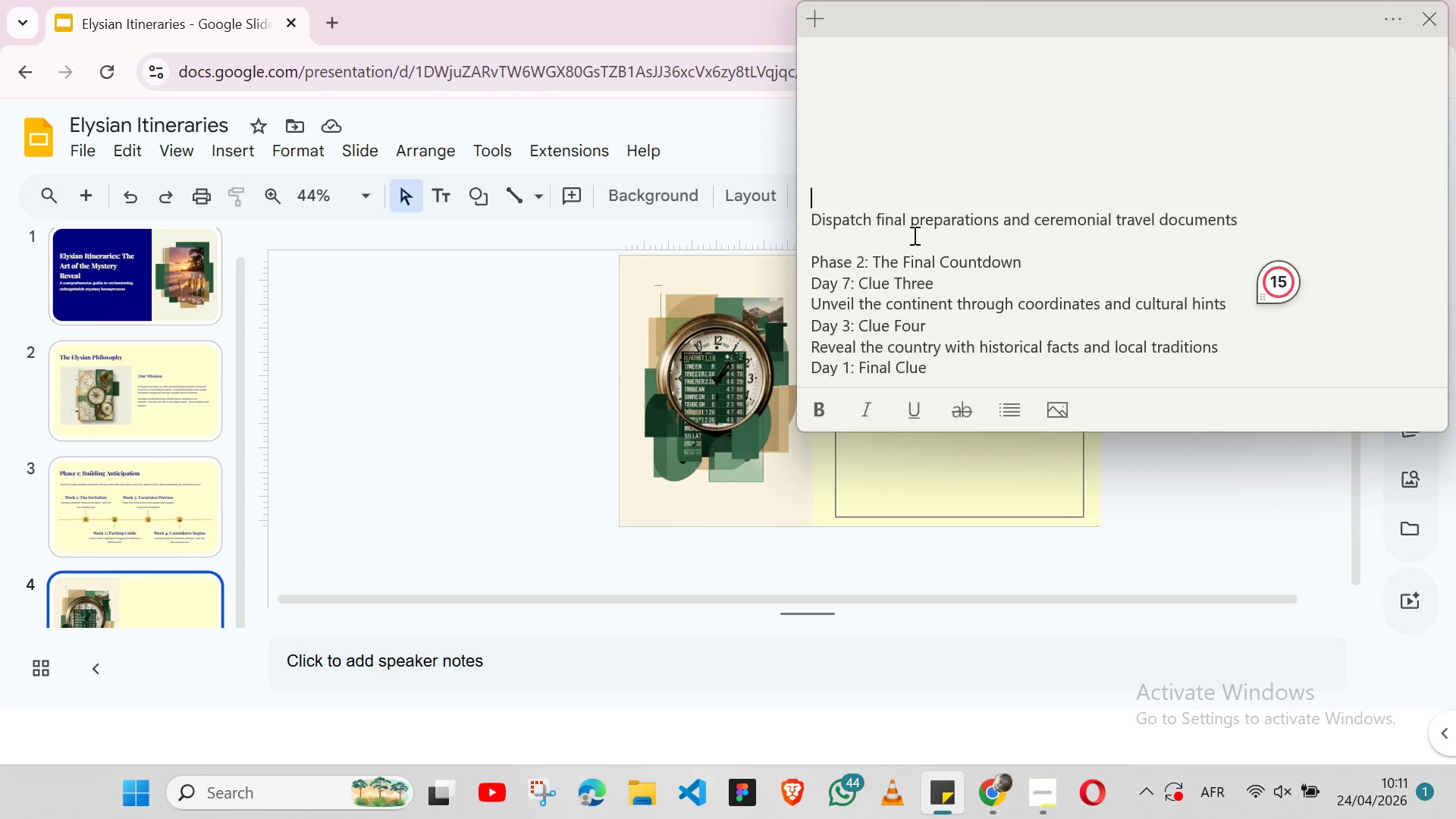 
wait(7.51)
 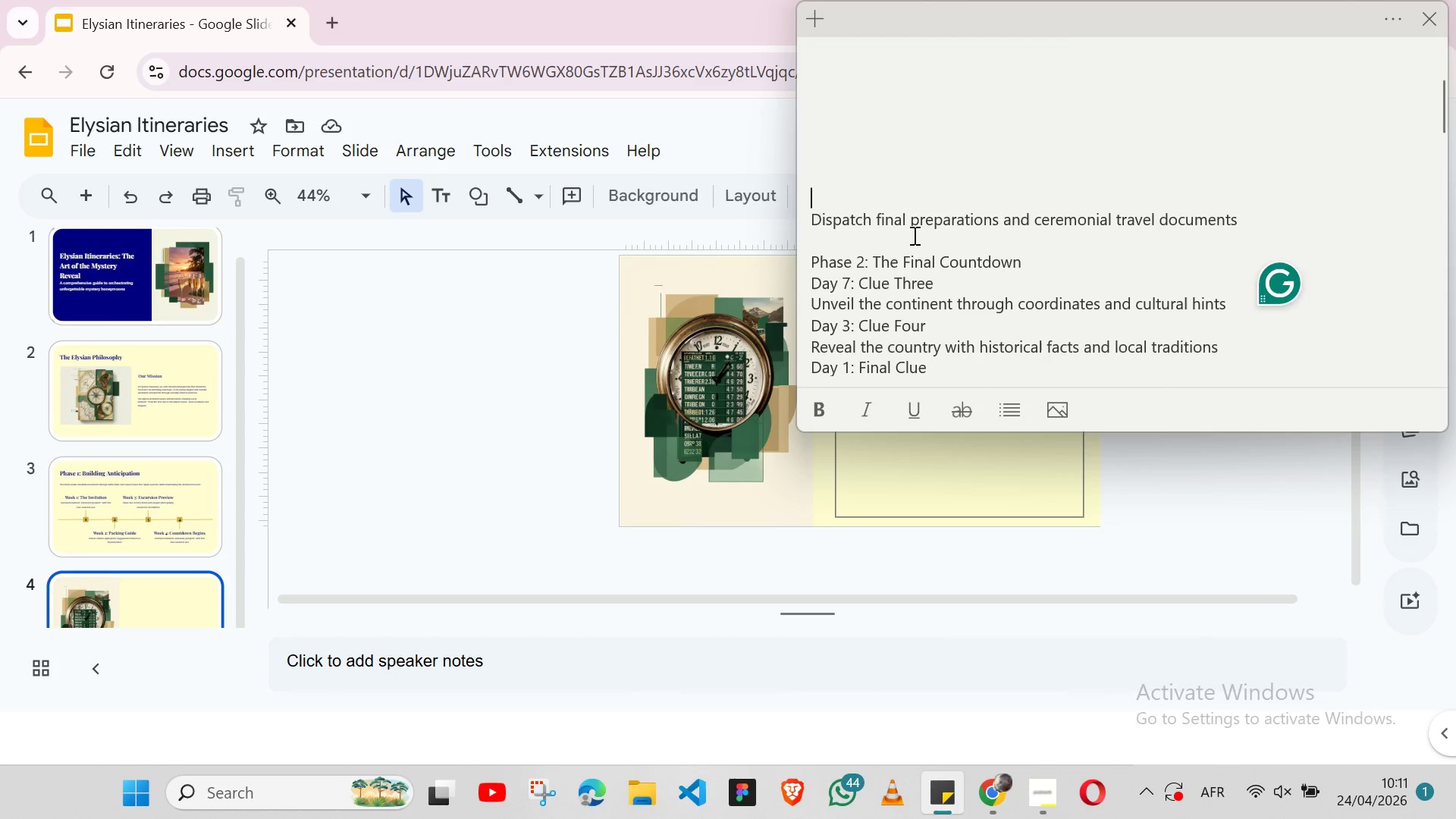 
left_click([140, 522])
 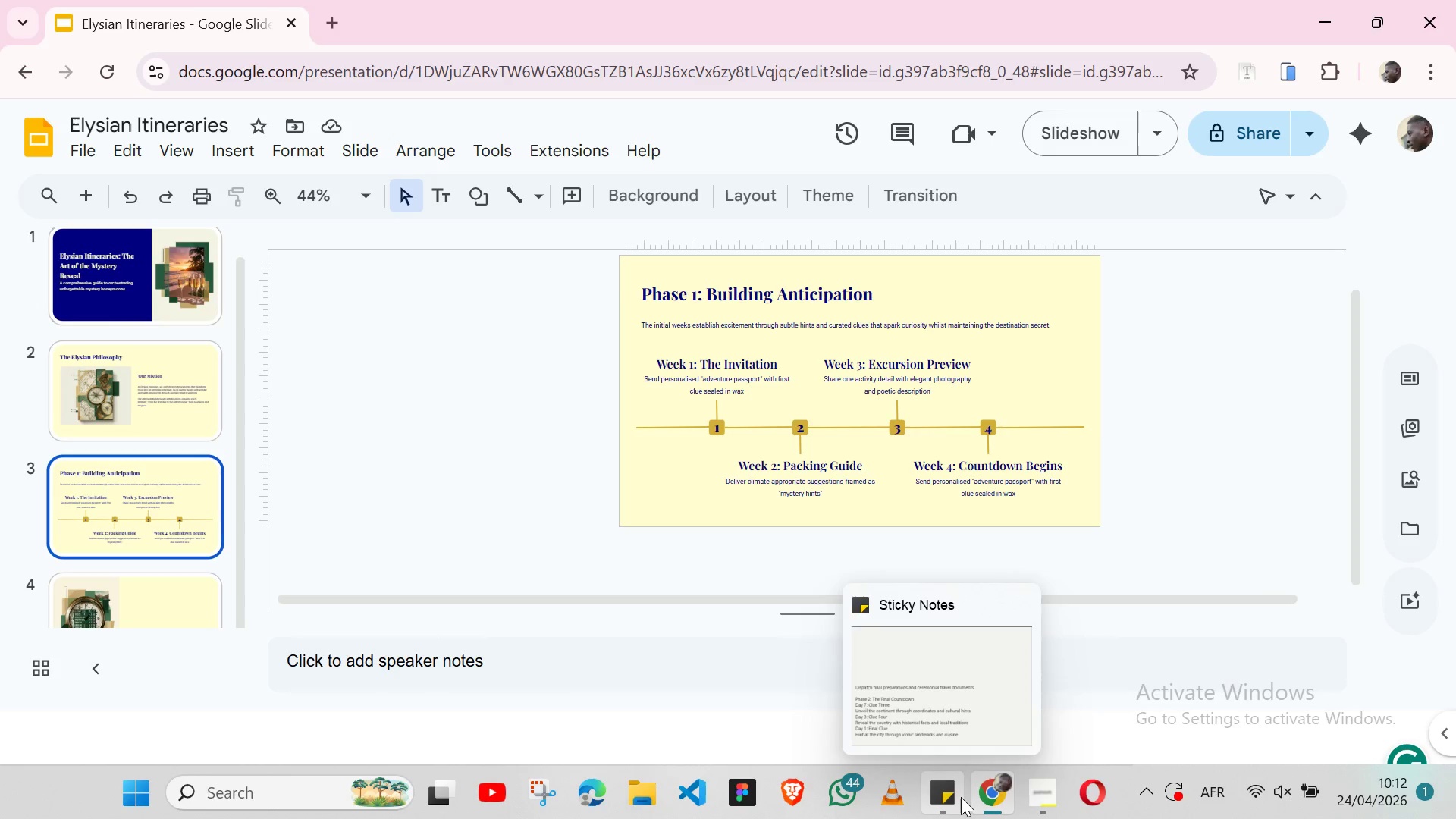 
wait(16.02)
 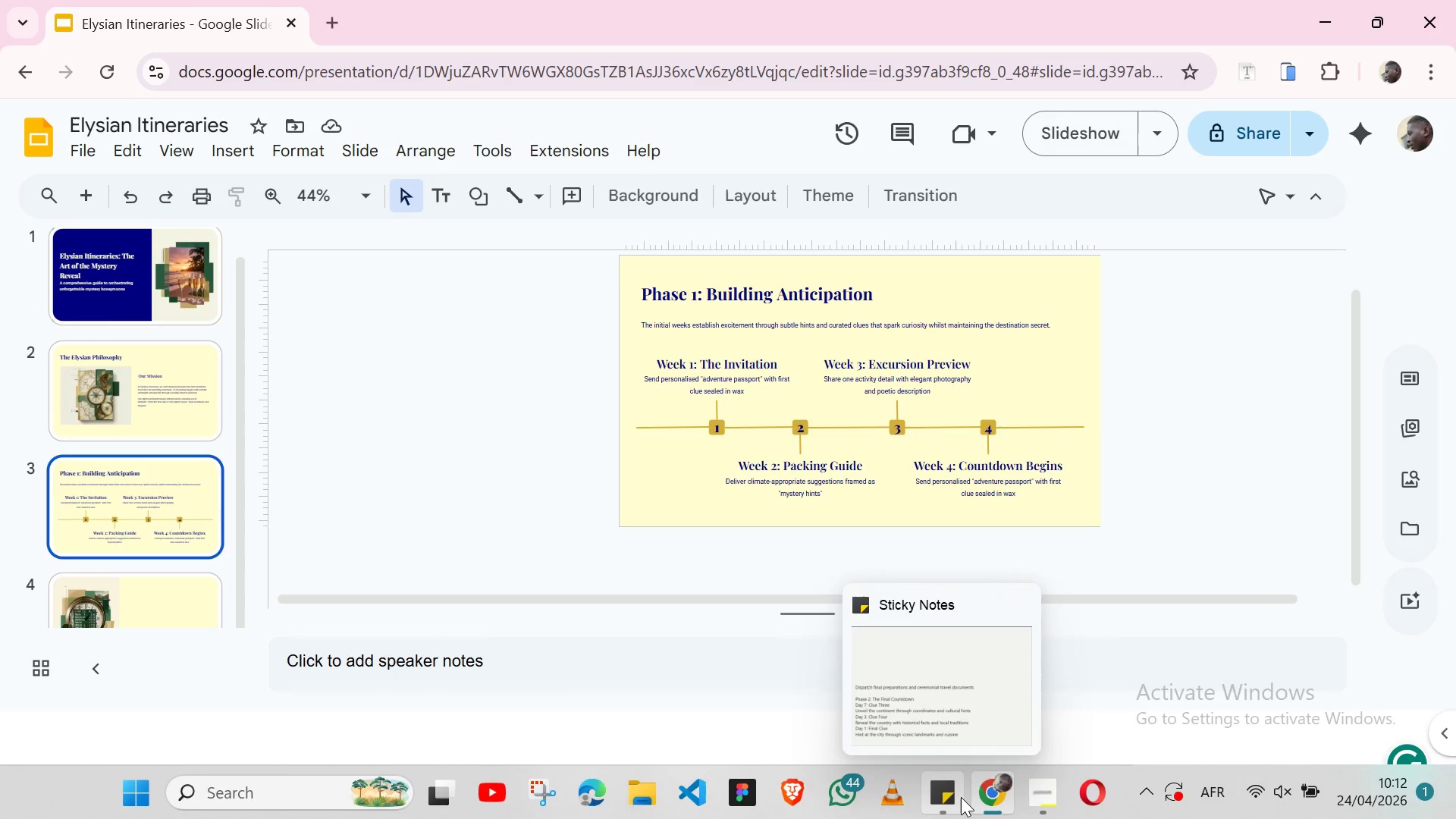 
left_click([961, 797])
 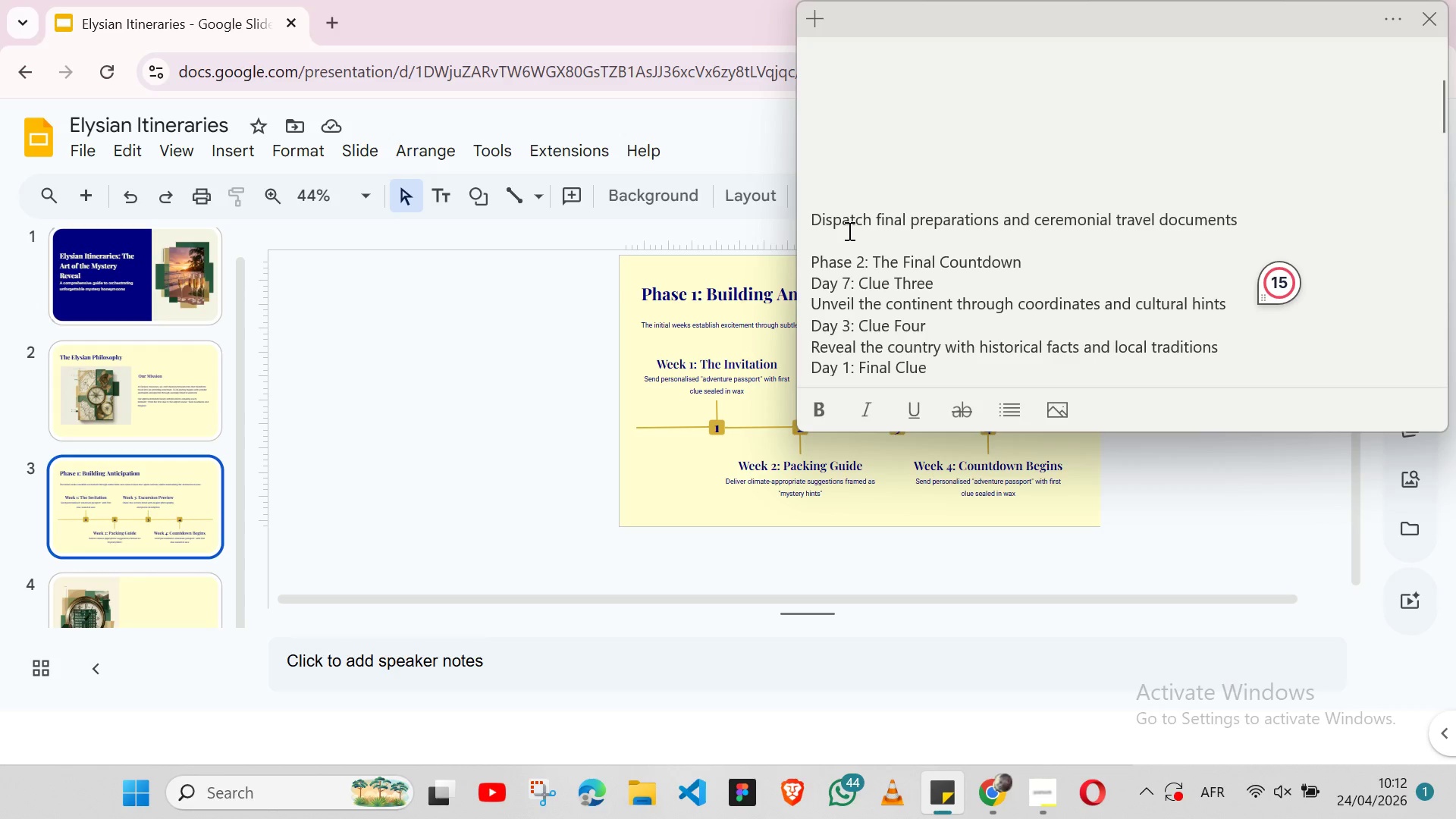 
double_click([848, 229])
 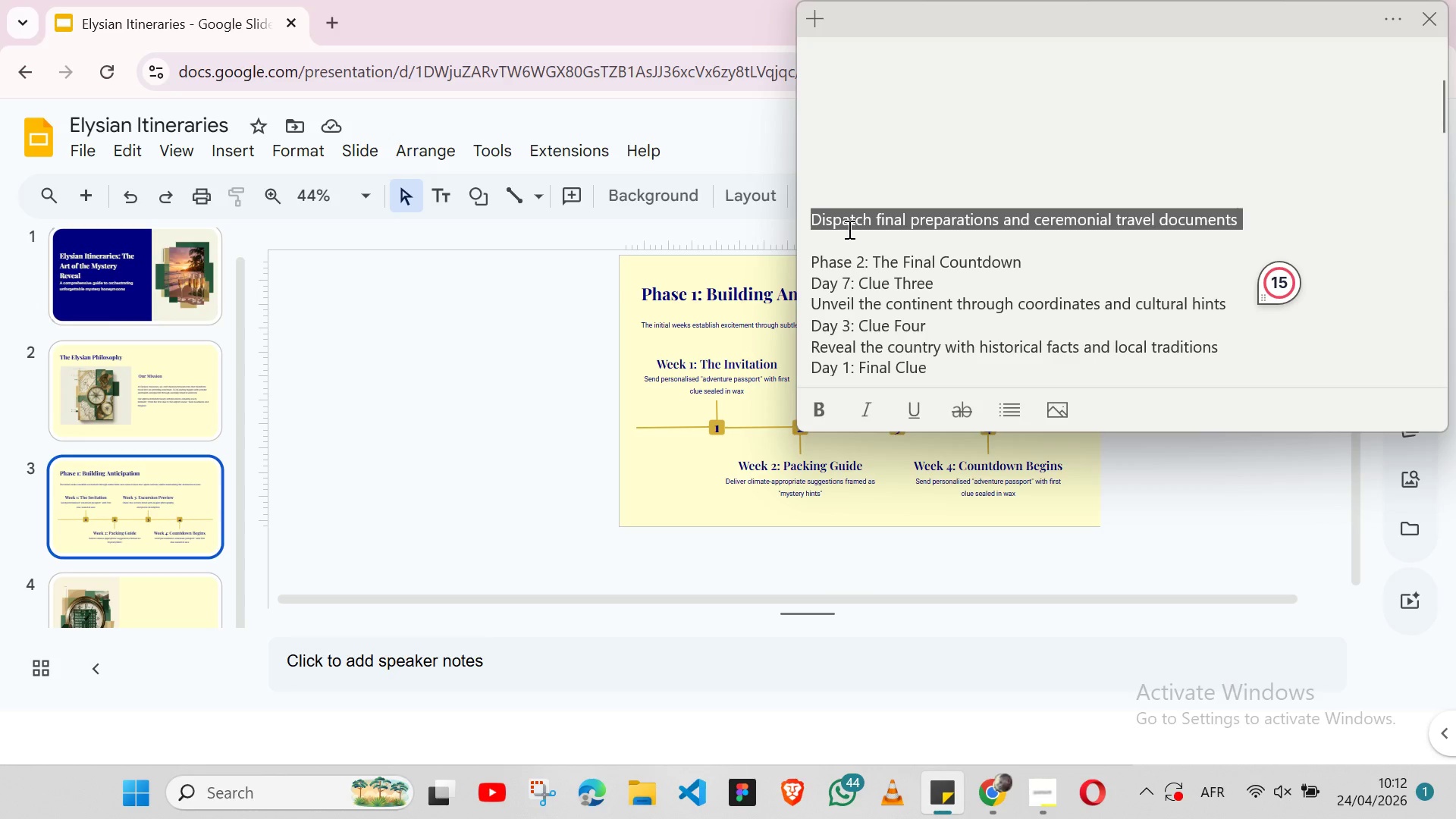 
triple_click([848, 229])
 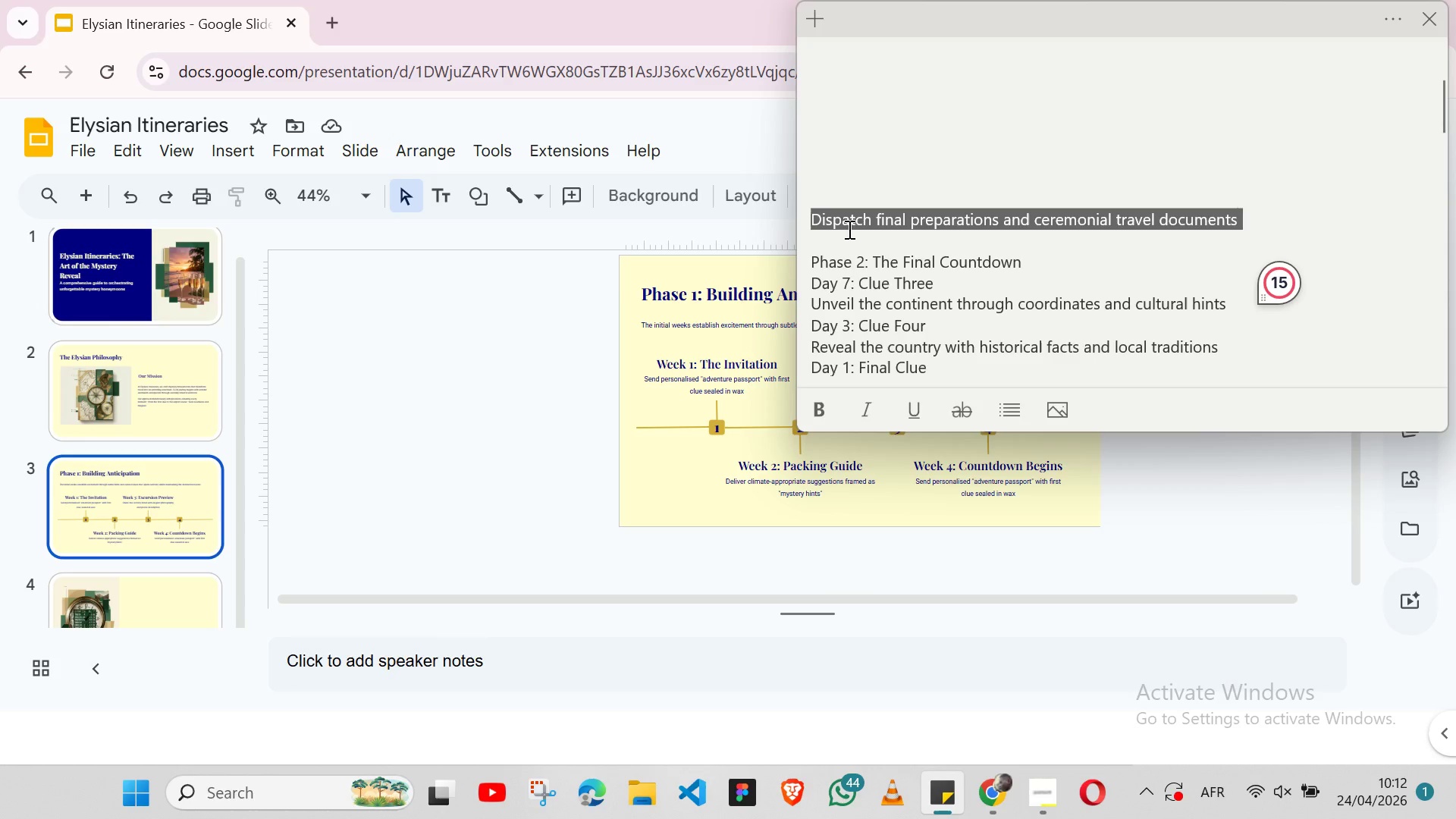 
key(Shift+ArrowLeft)
 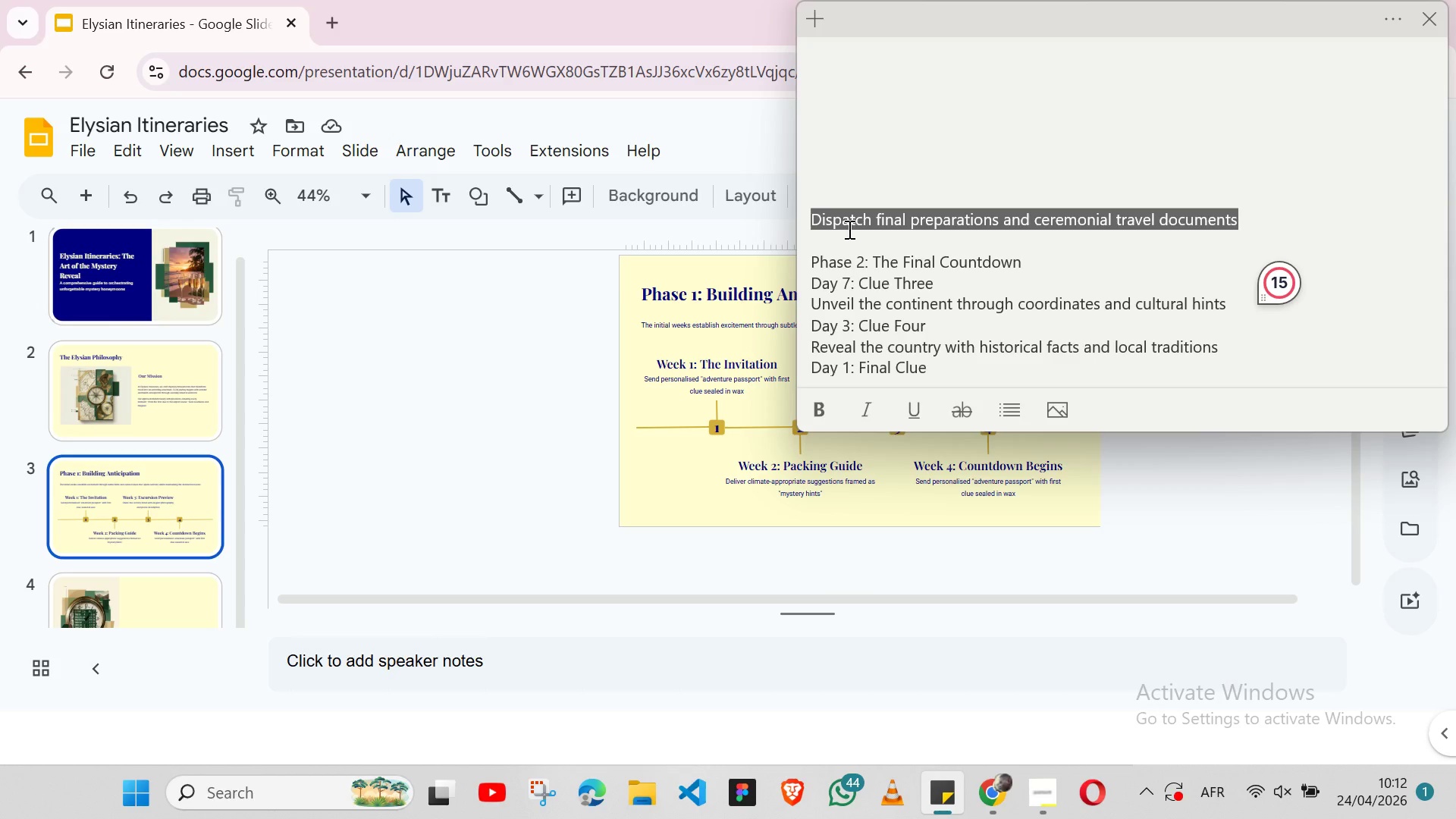 
key(Control+X)
 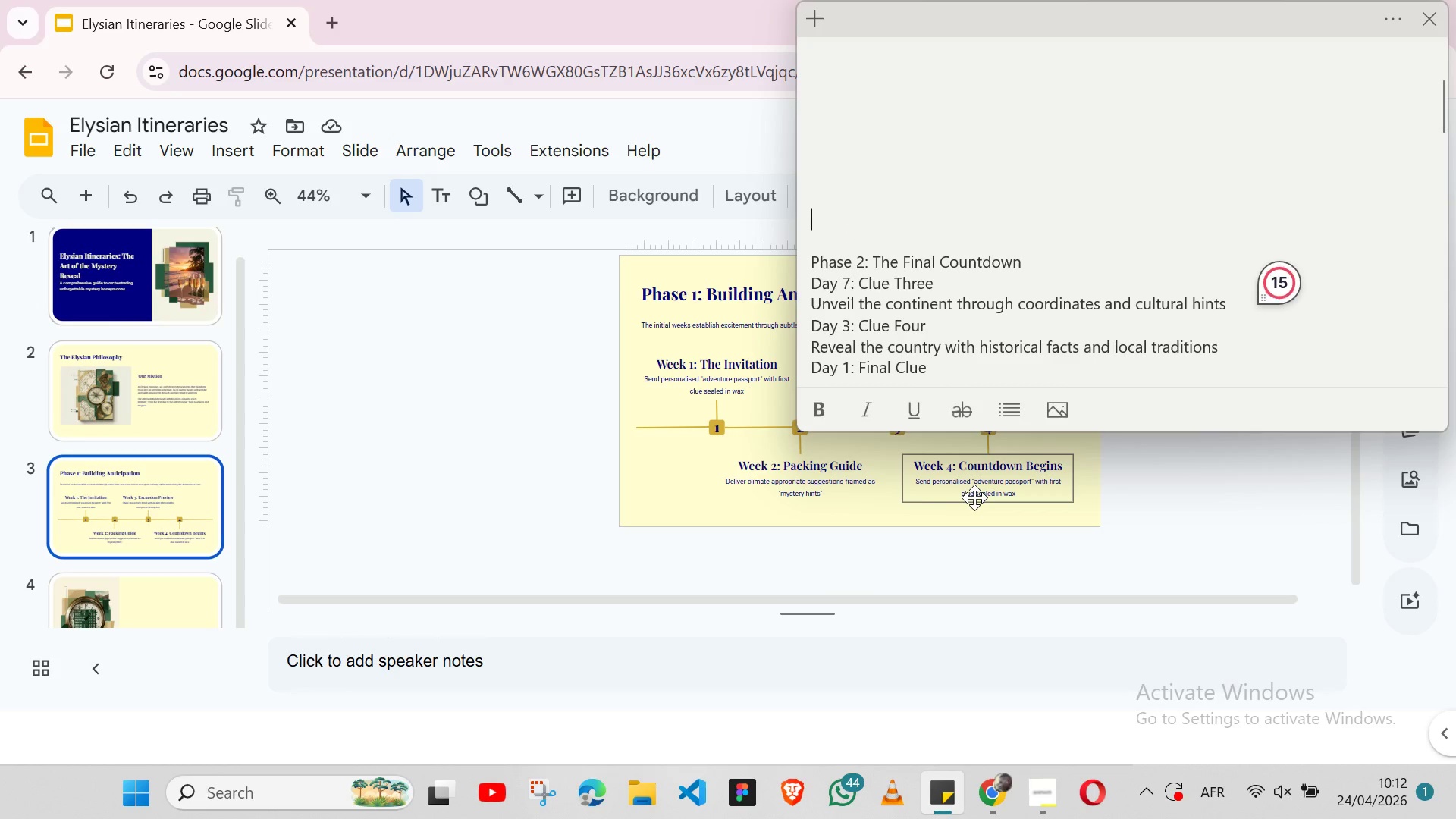 
double_click([980, 488])
 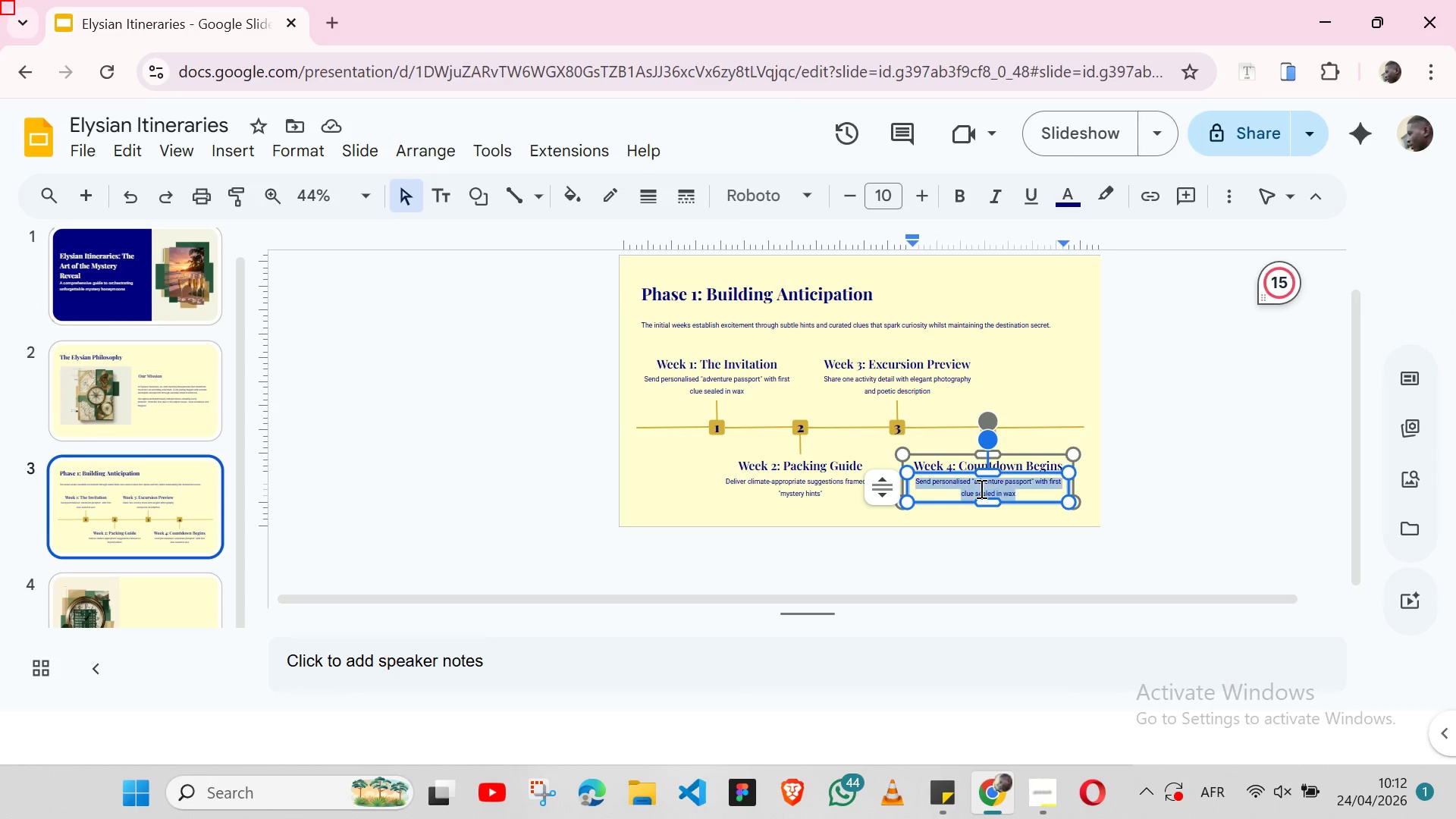 
triple_click([980, 488])
 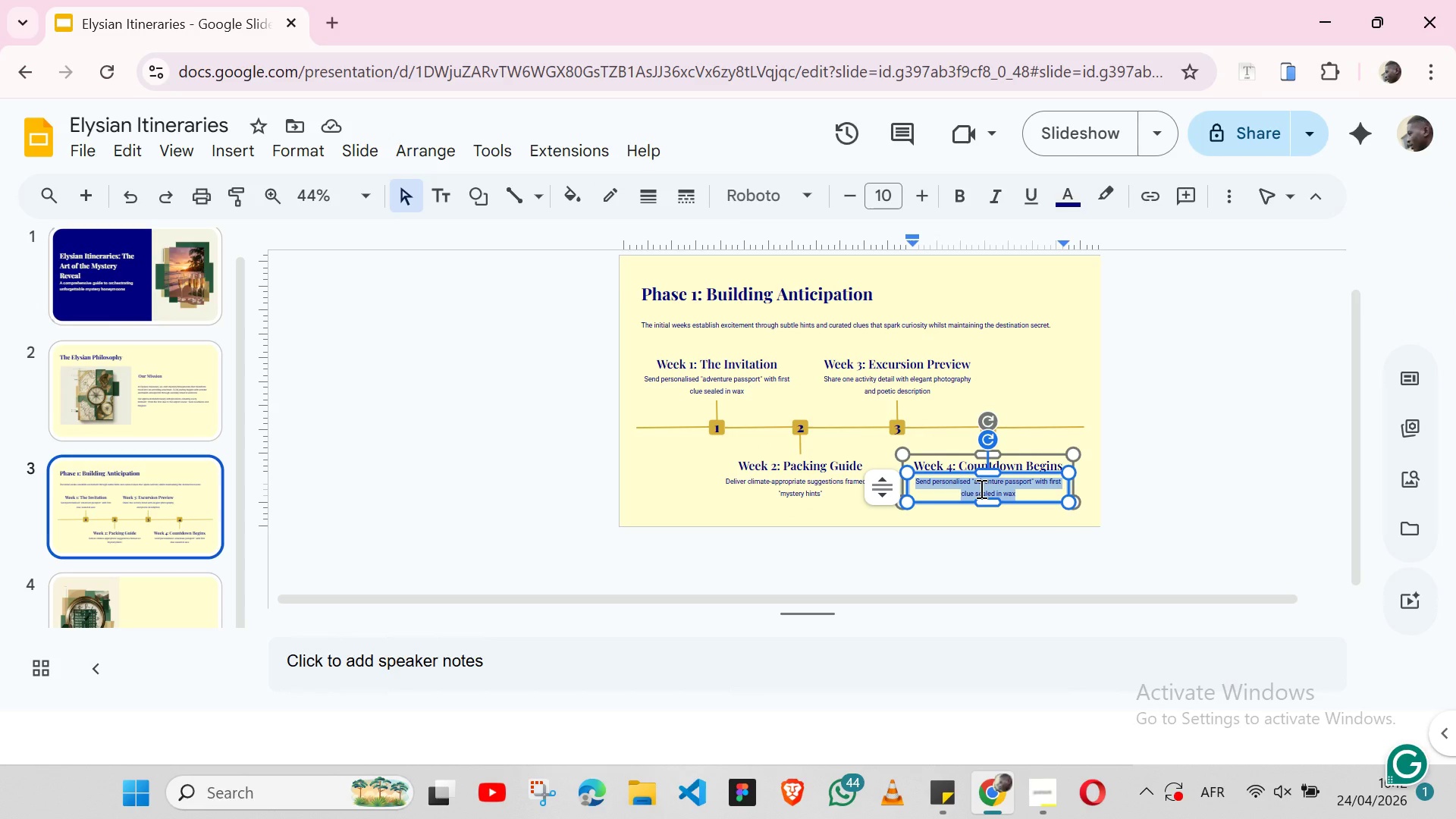 
key(Control+V)
 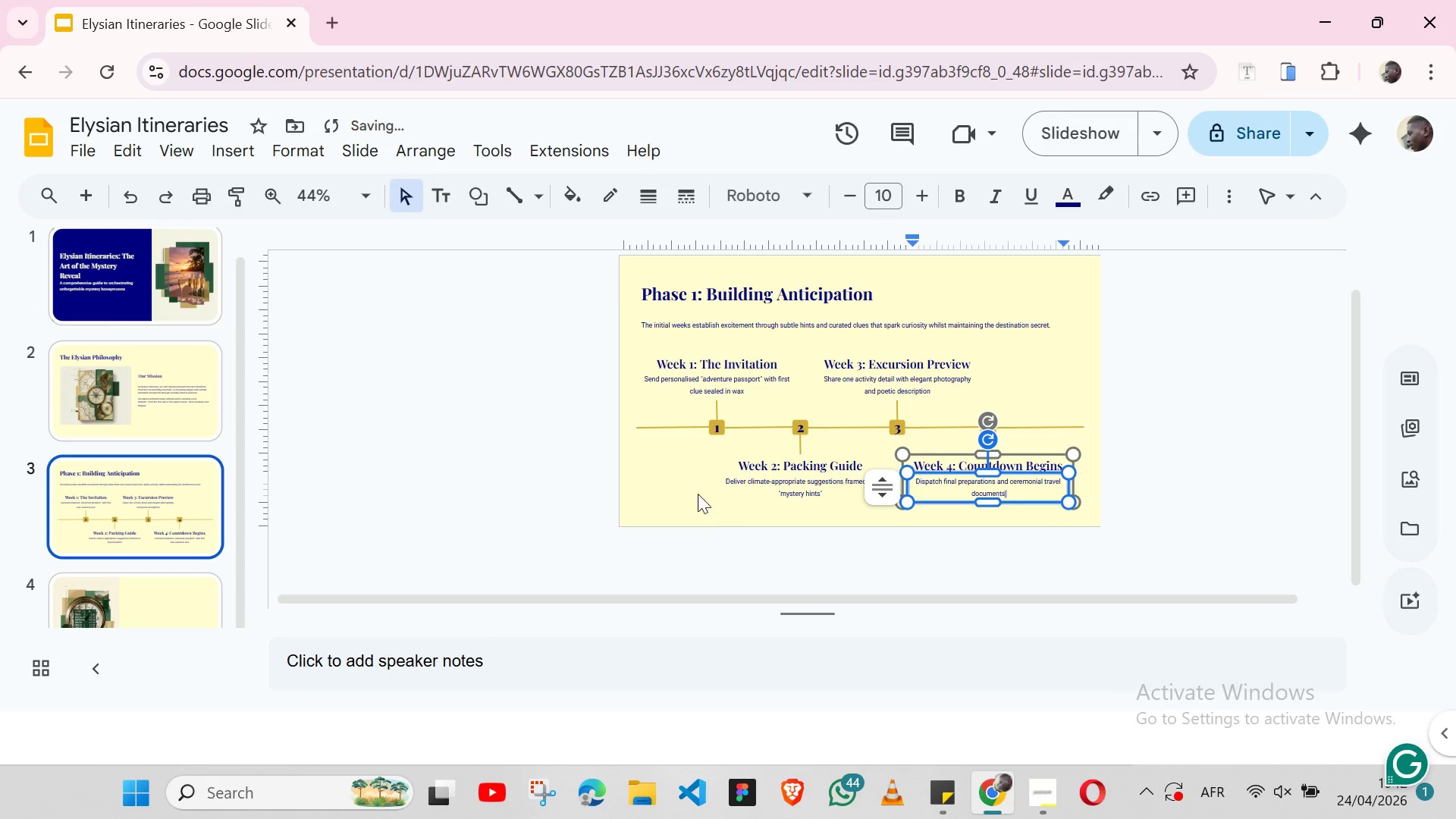 
left_click([692, 488])
 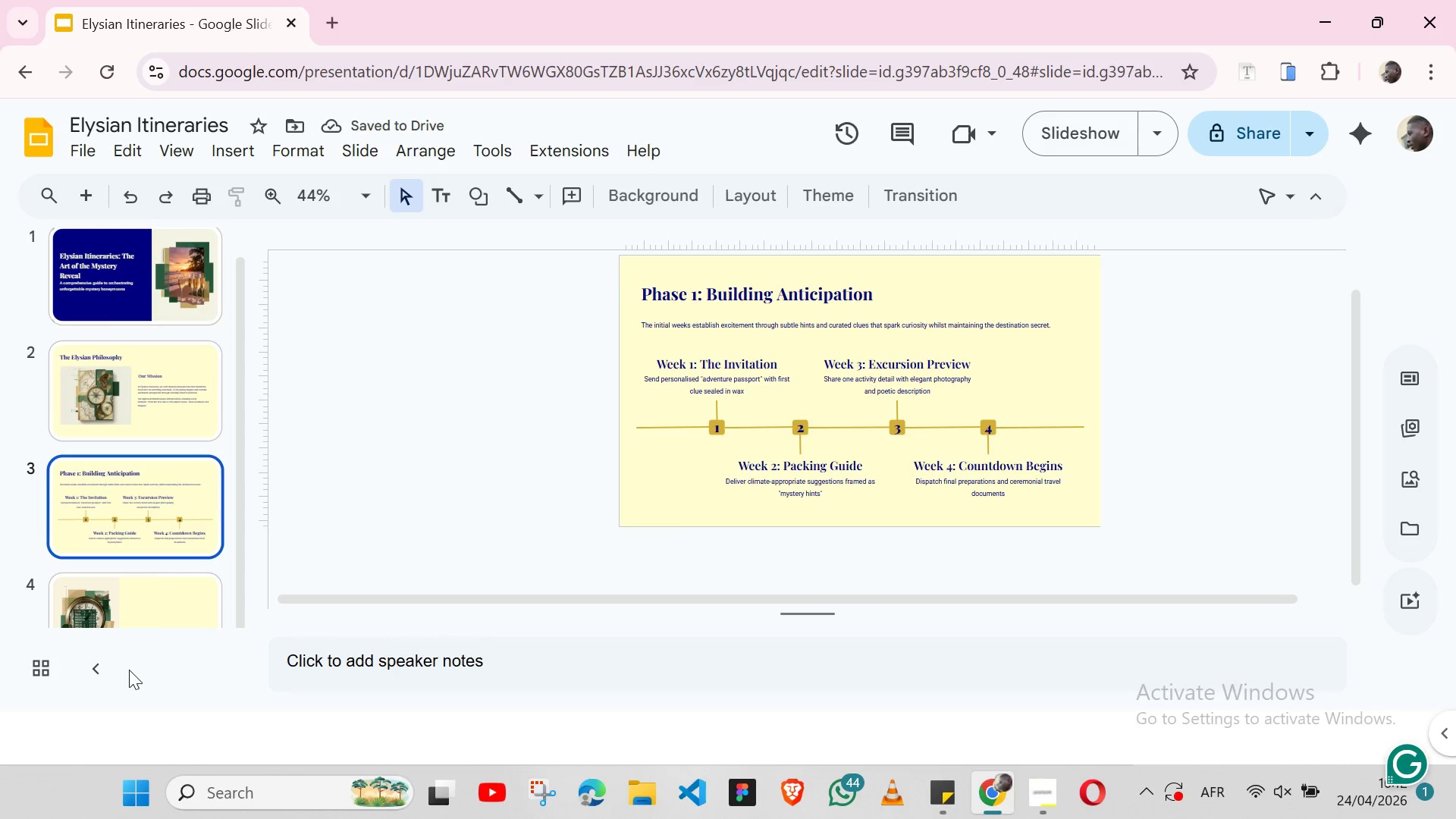 
left_click([157, 602])
 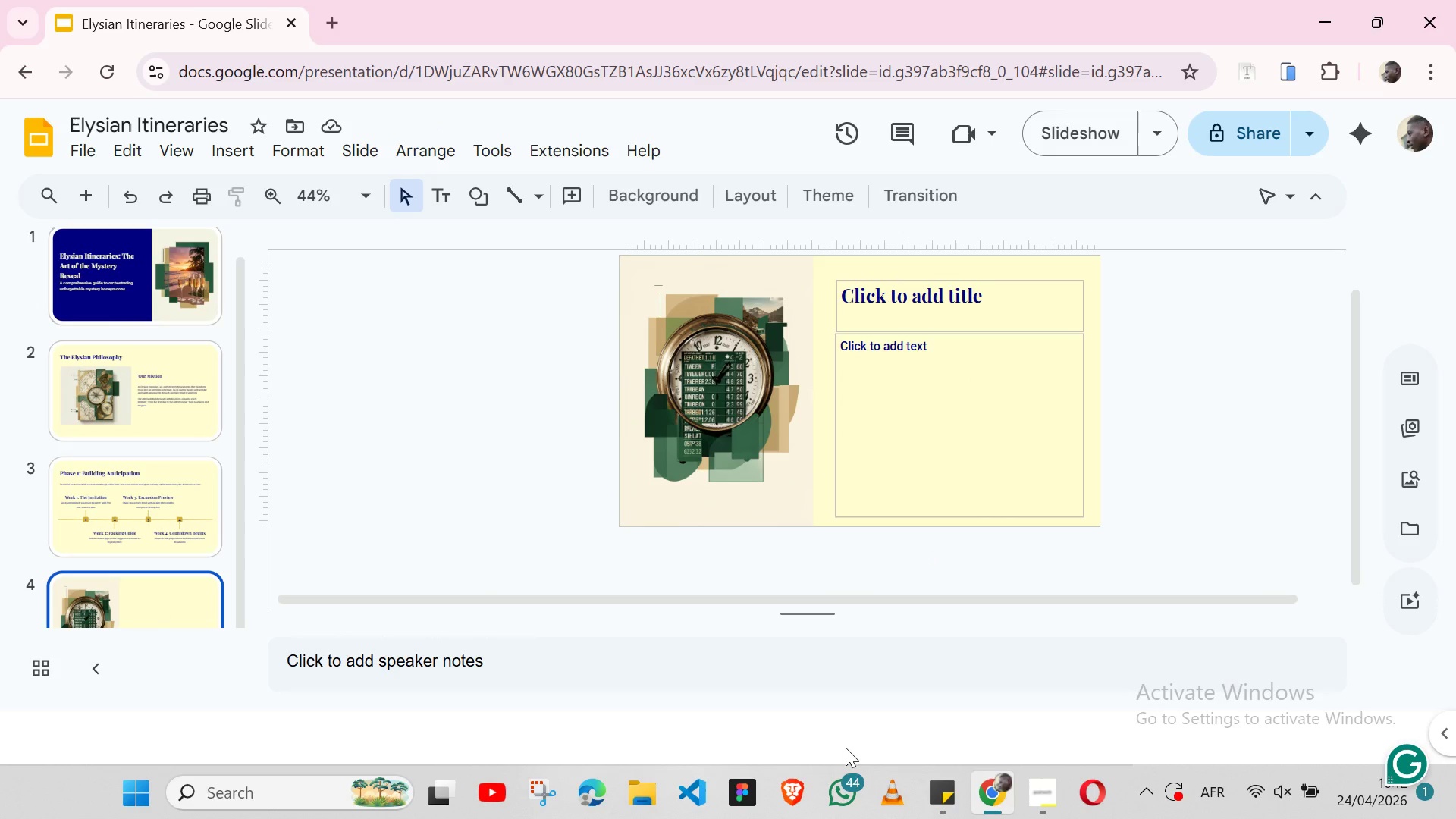 
left_click([944, 795])
 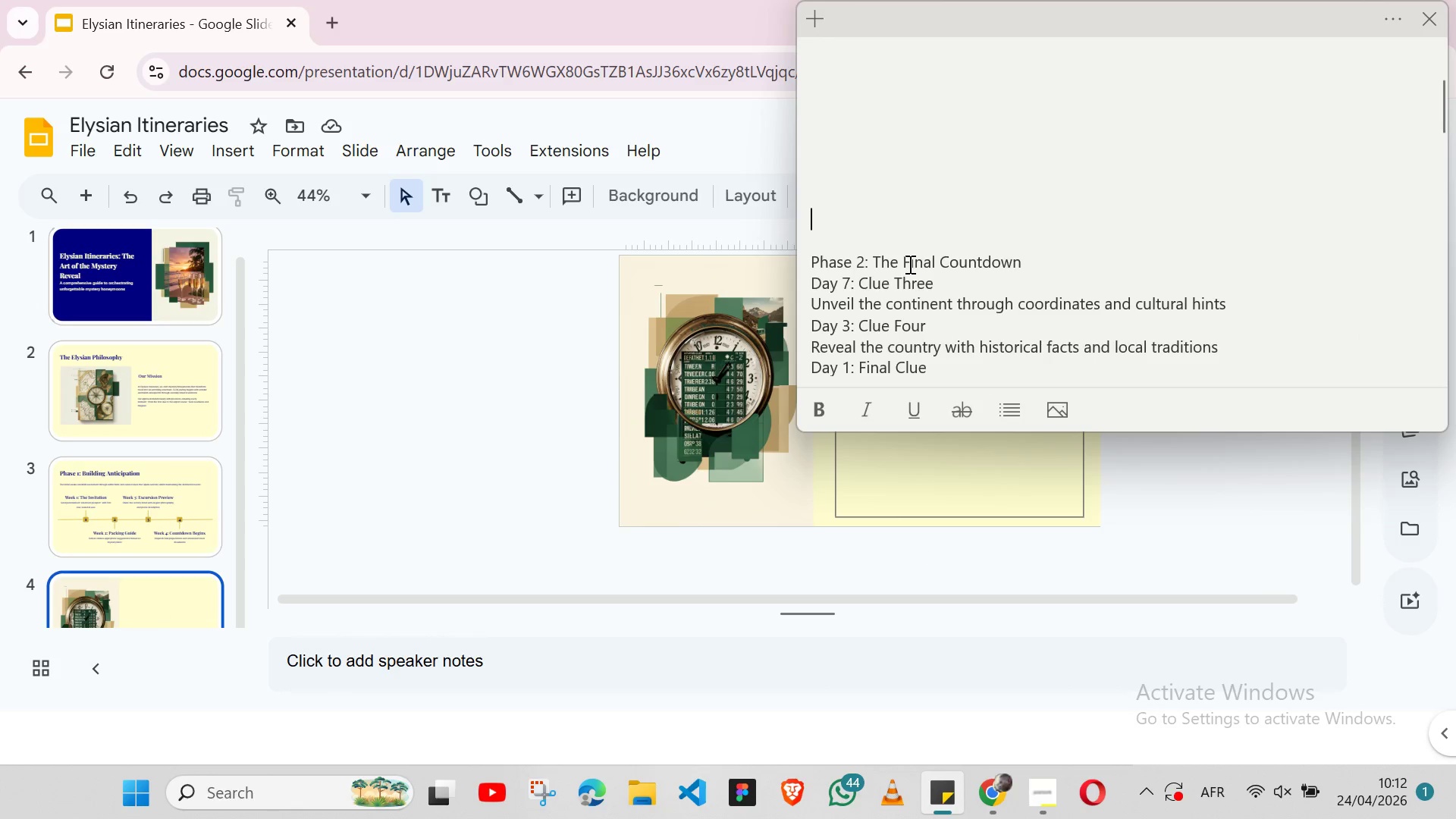 
double_click([908, 264])
 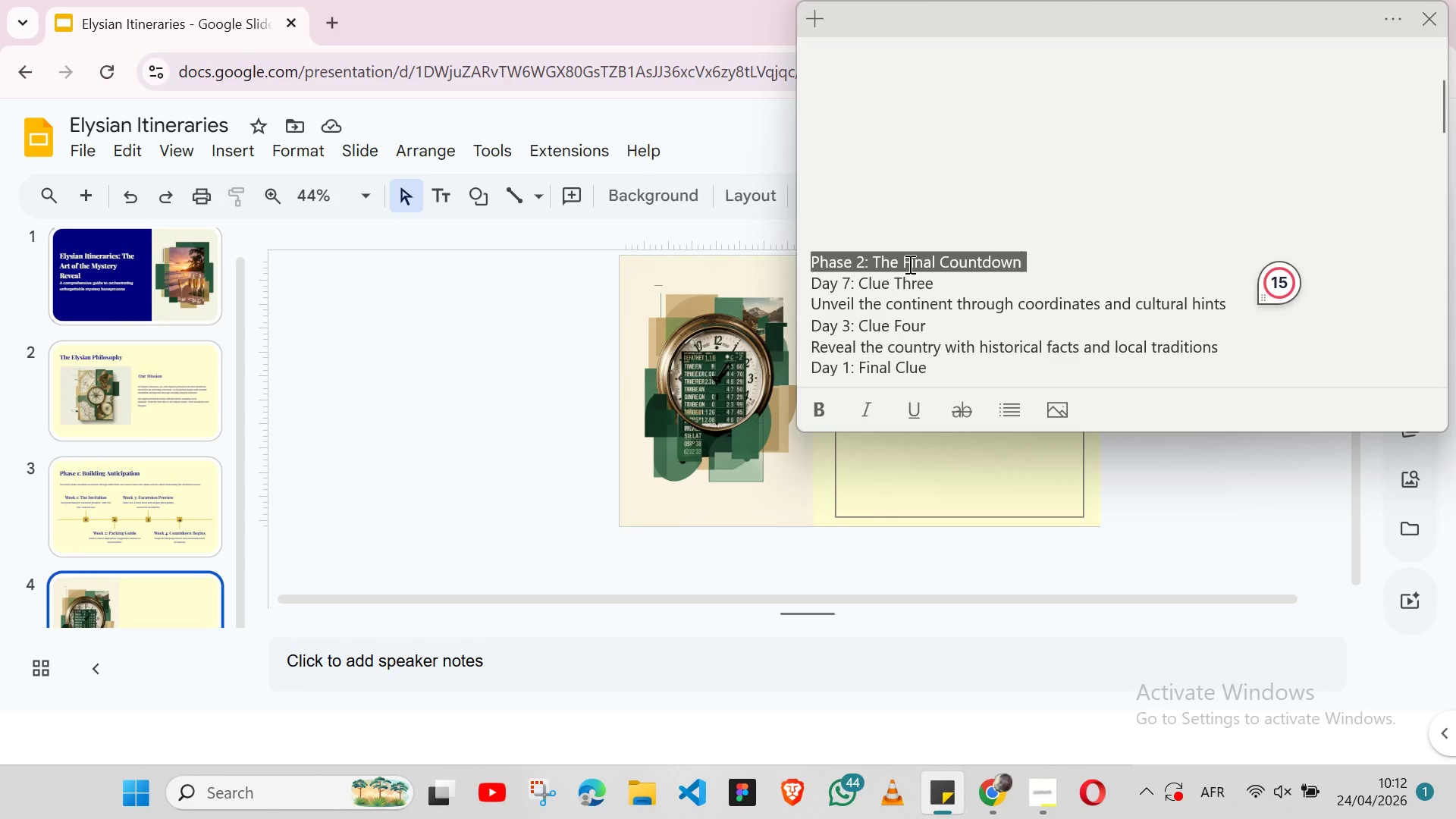 
triple_click([908, 264])
 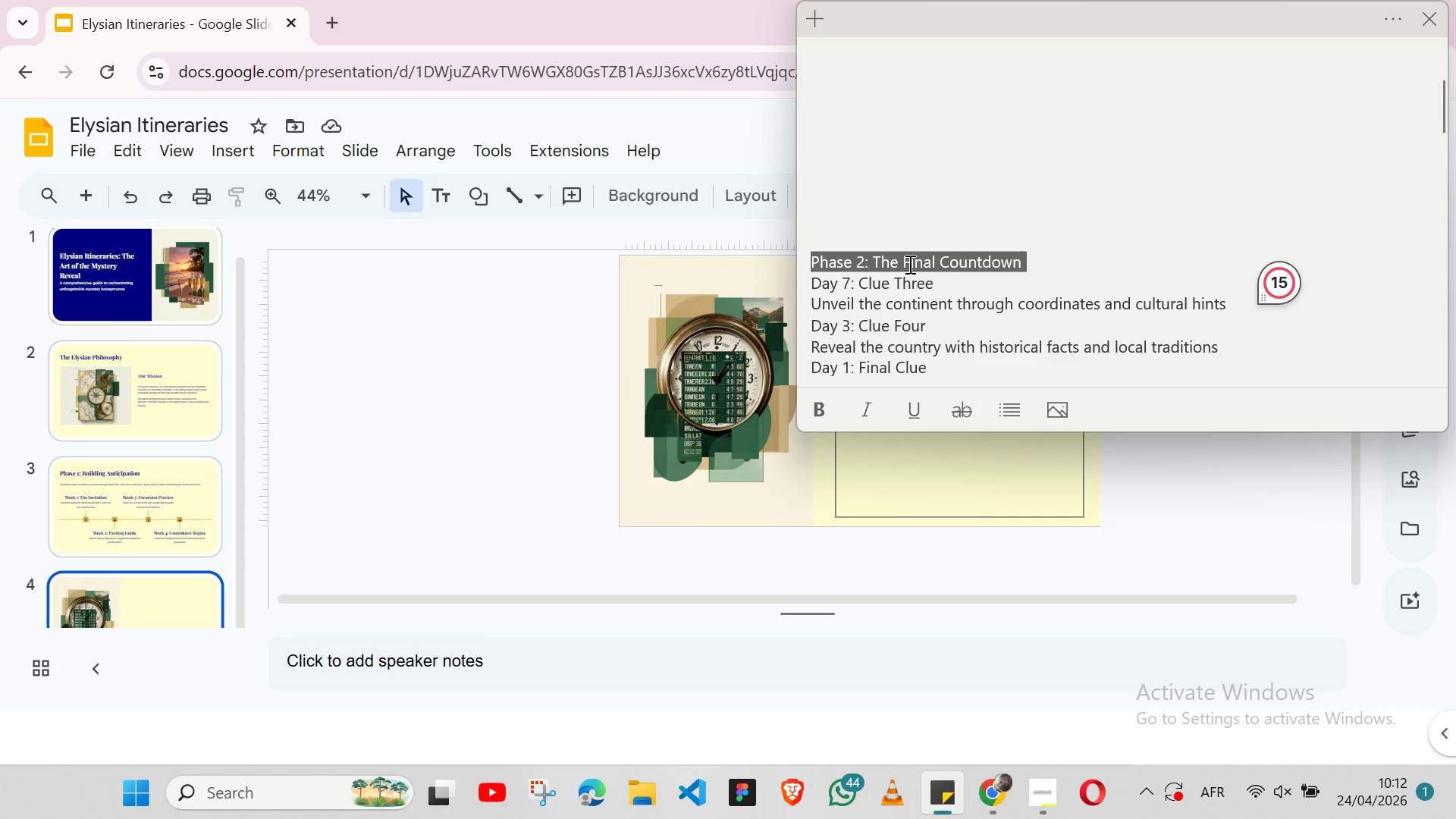 
key(Shift+ShiftLeft)
 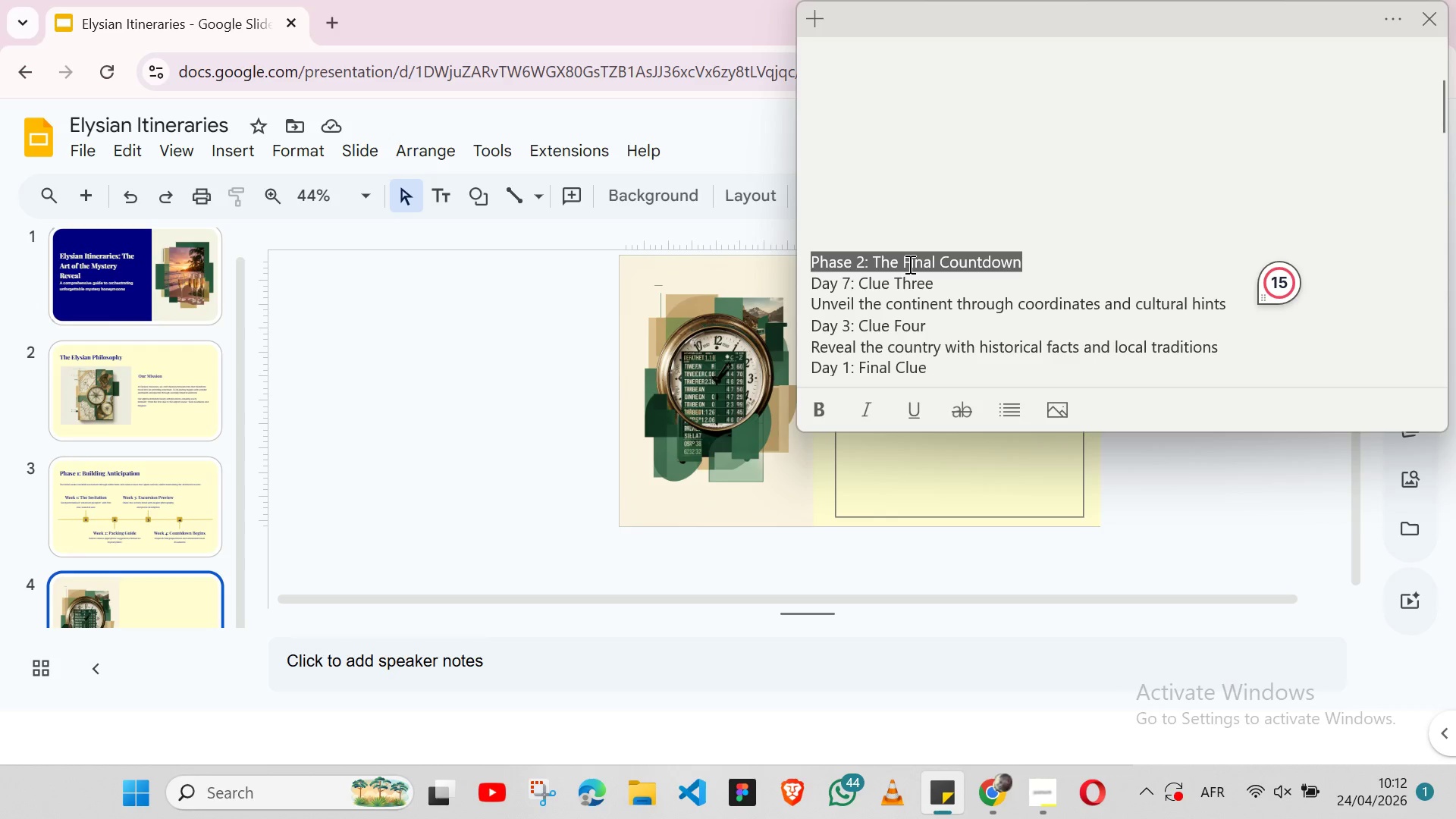 
key(Shift+ArrowLeft)
 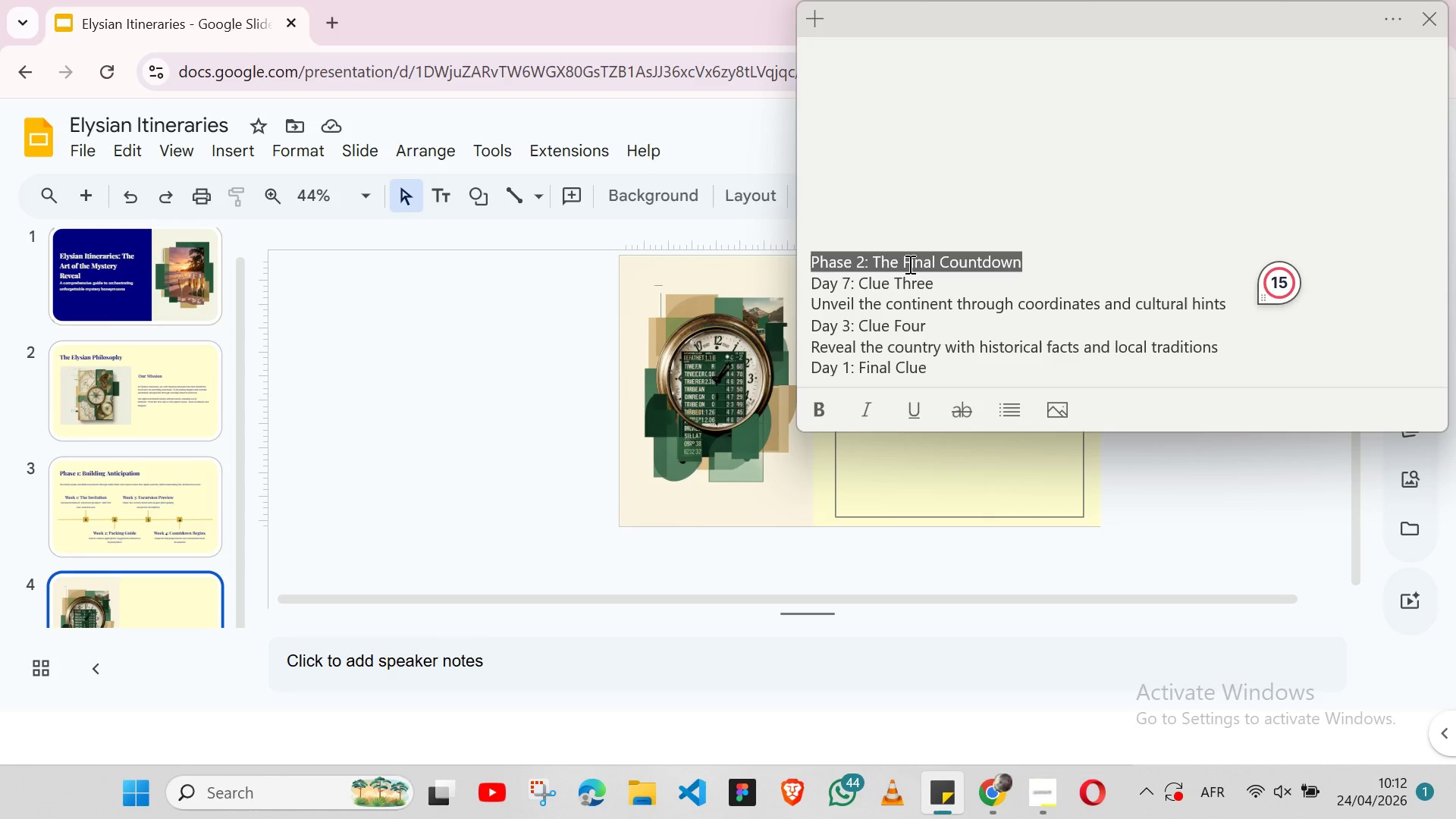 
key(Control+X)
 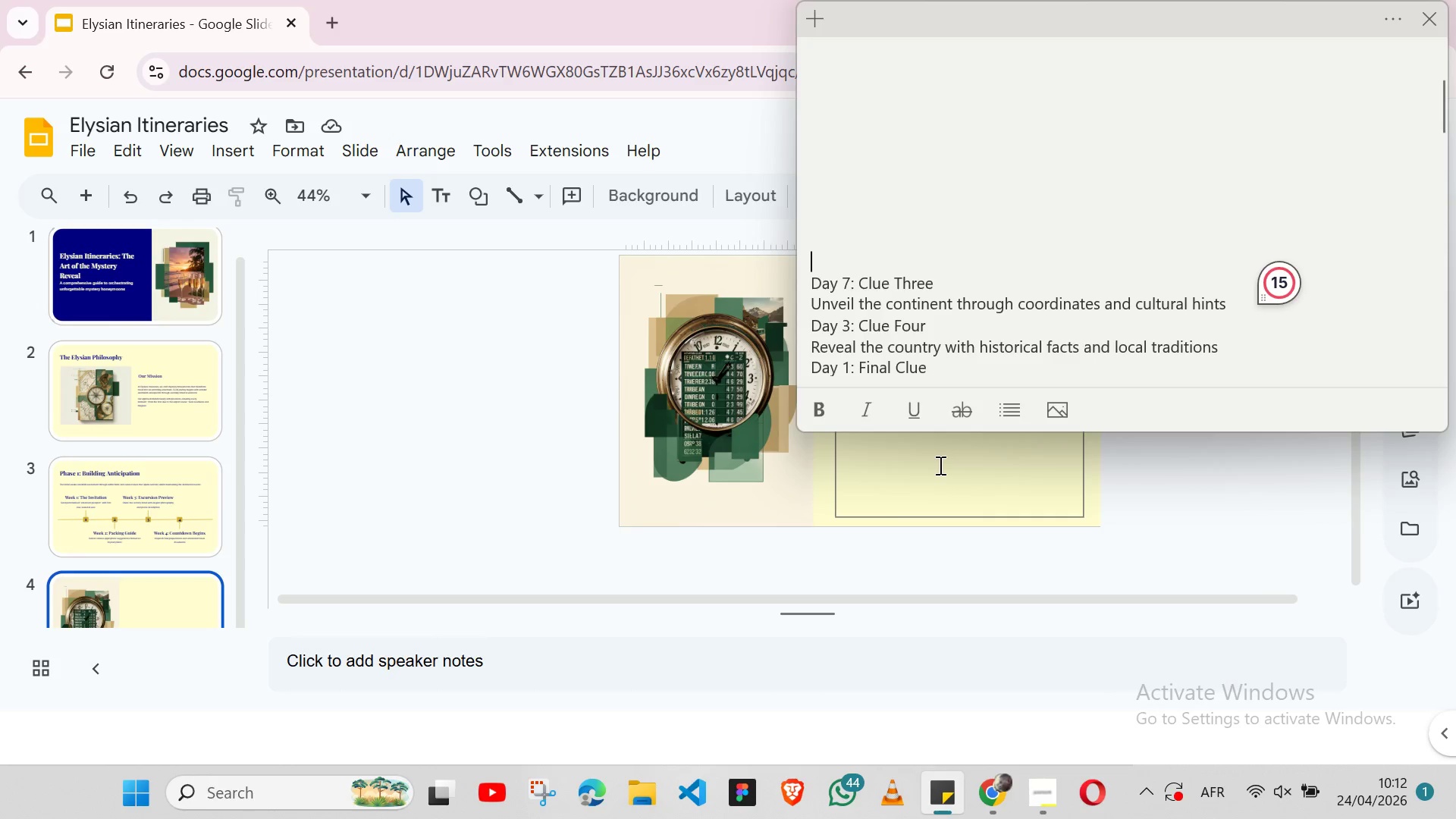 
left_click([939, 465])
 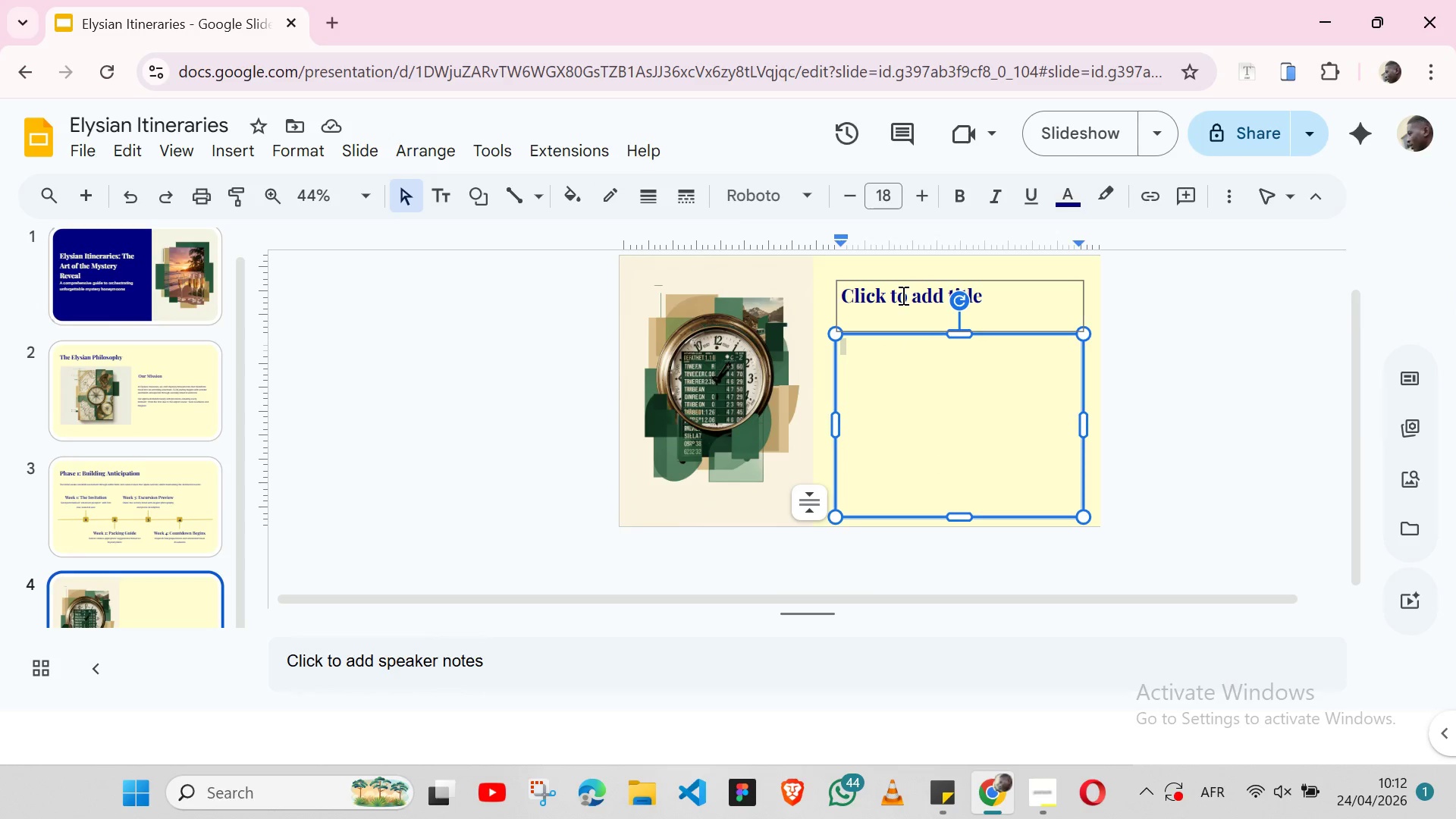 
left_click([902, 295])
 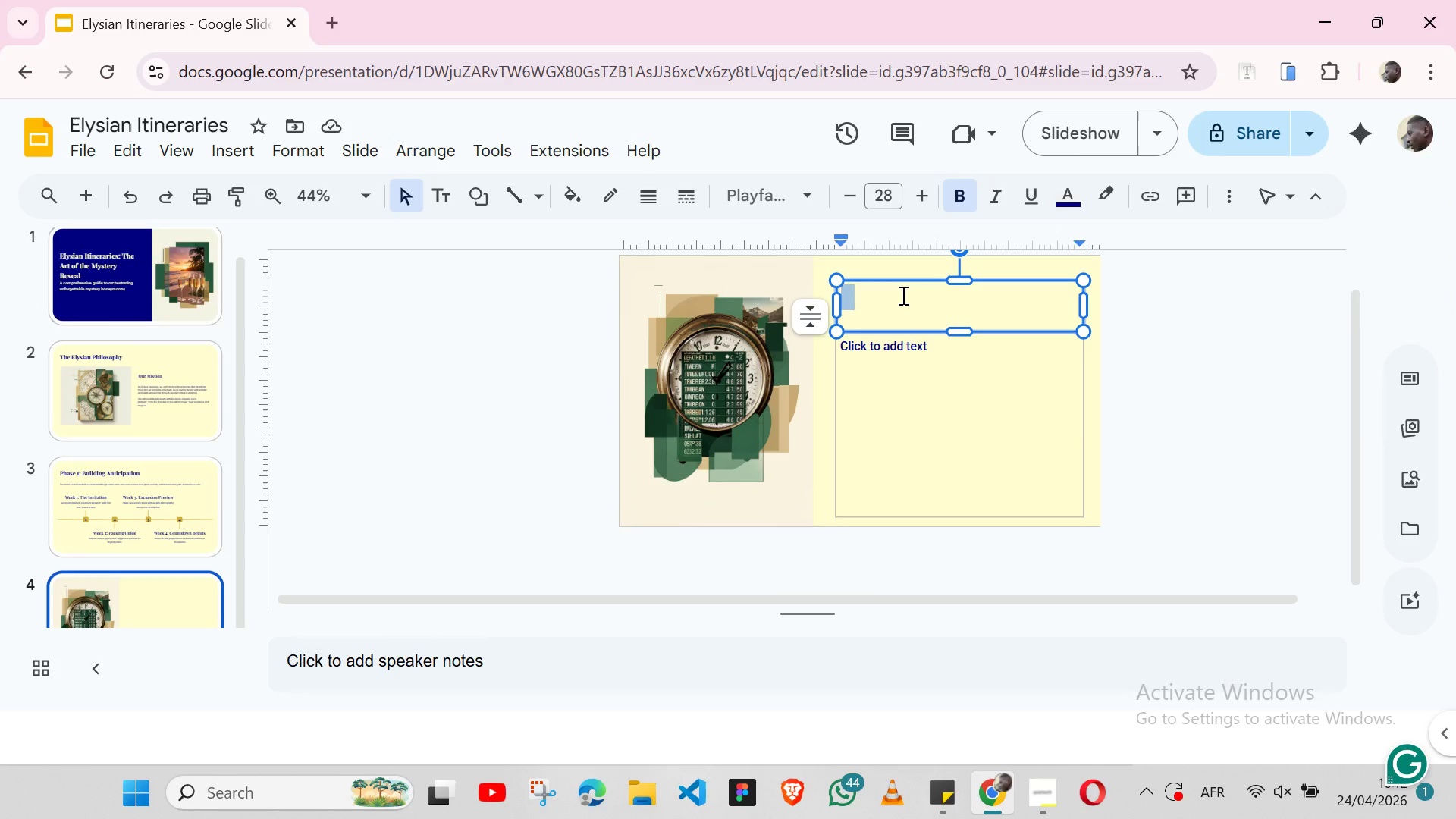 
key(Control+ControlLeft)
 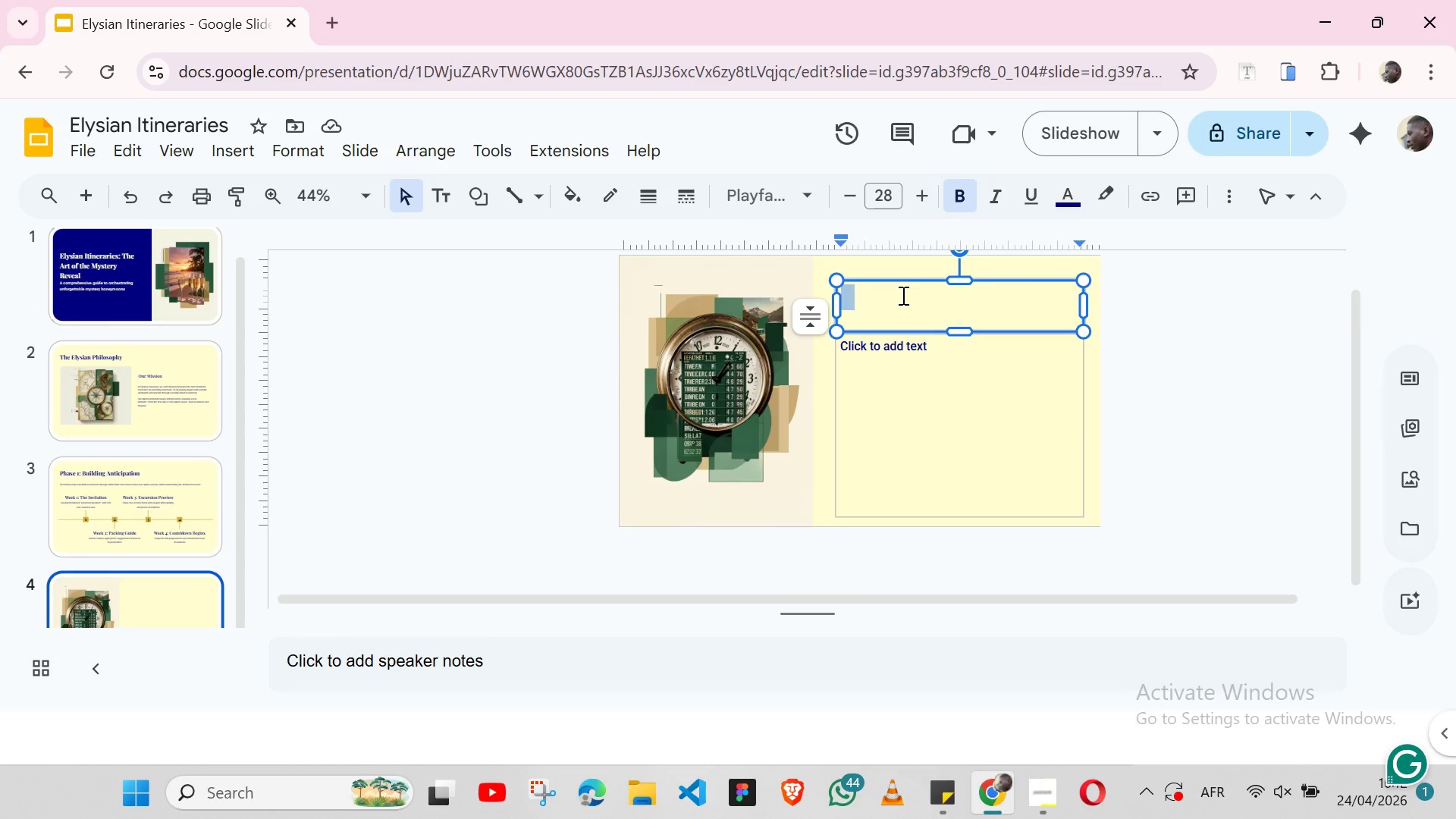 
key(Control+V)
 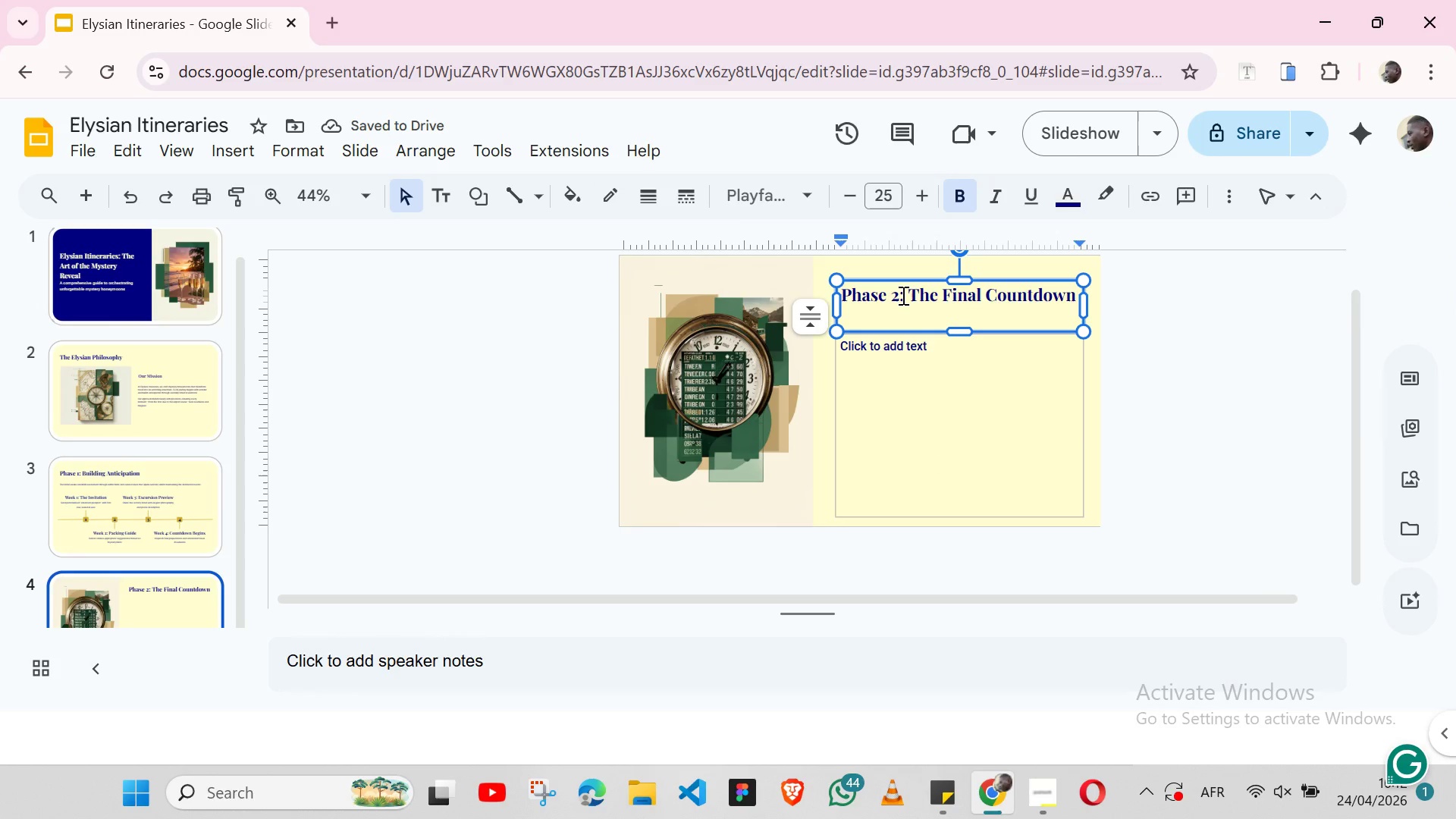 
wait(6.14)
 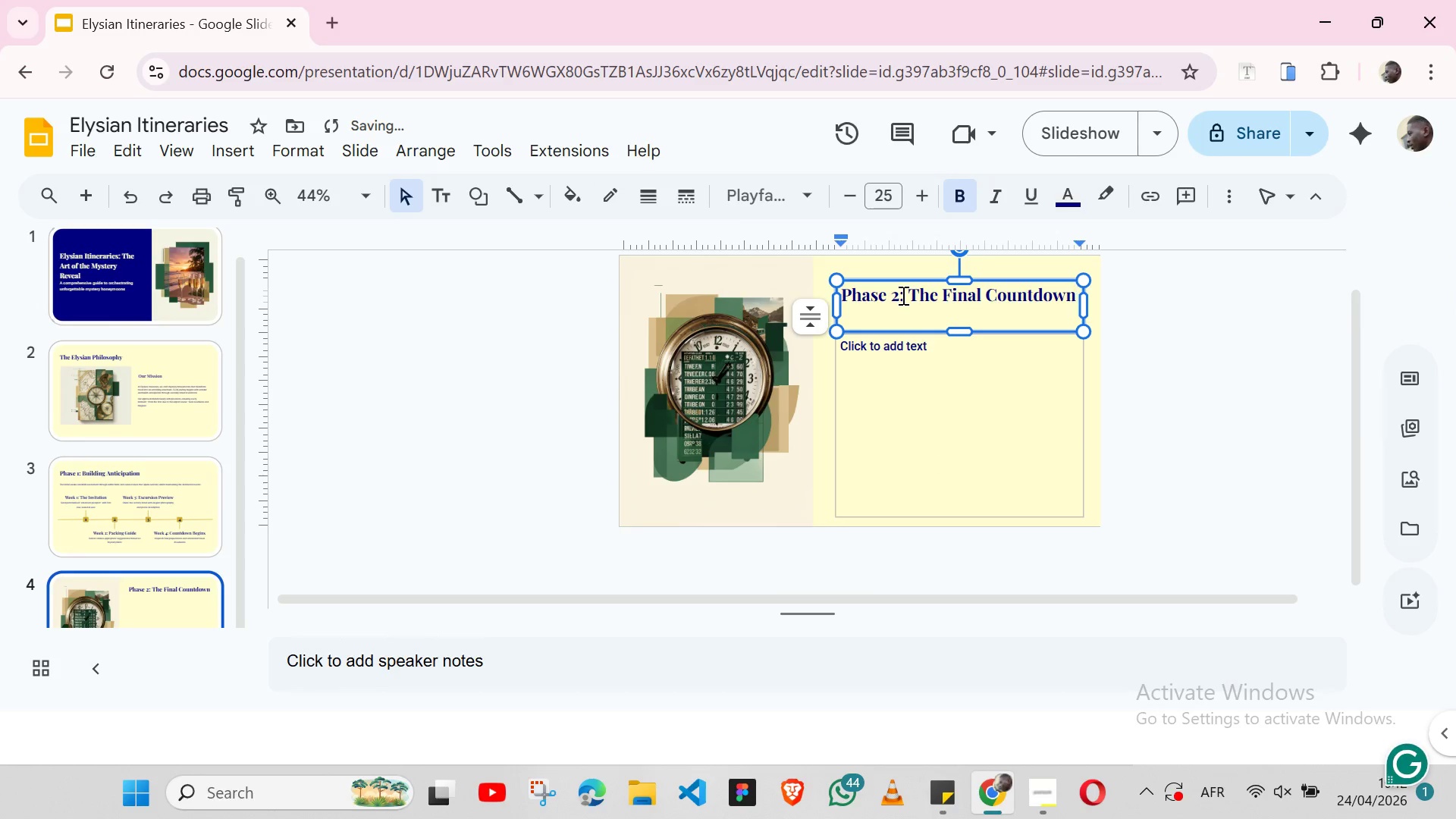 
double_click([902, 295])
 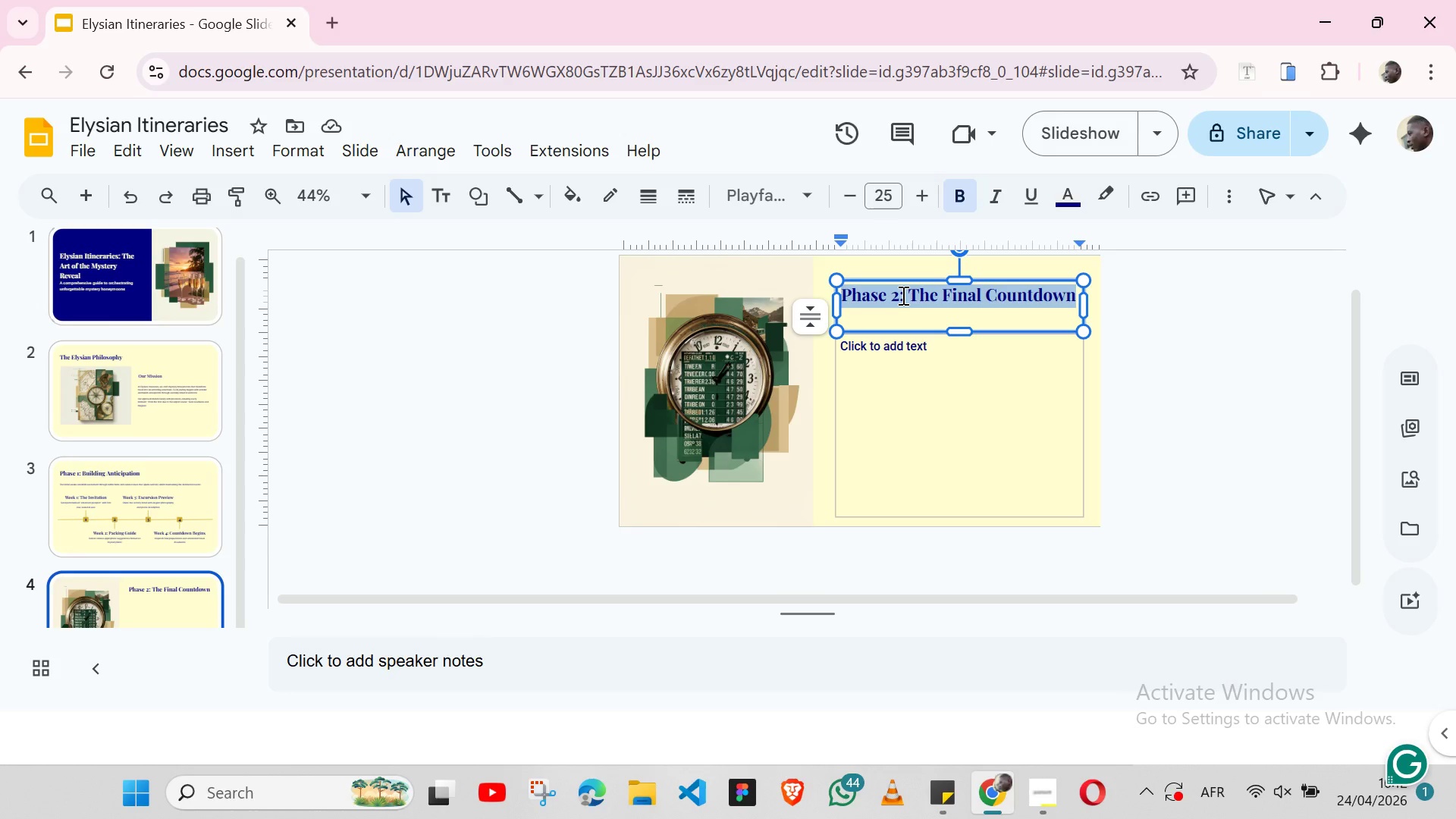 
triple_click([902, 295])
 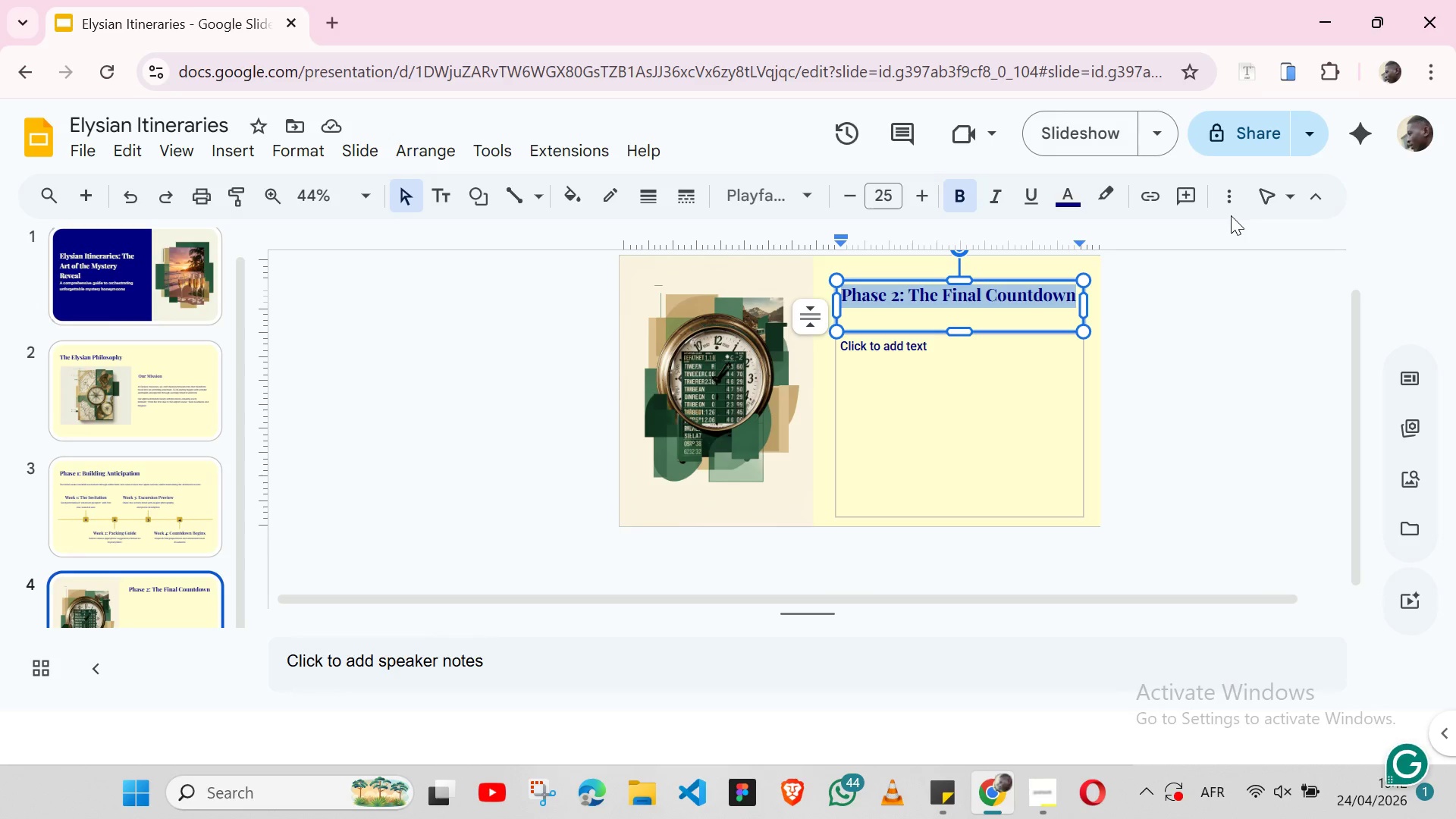 
left_click([1230, 204])
 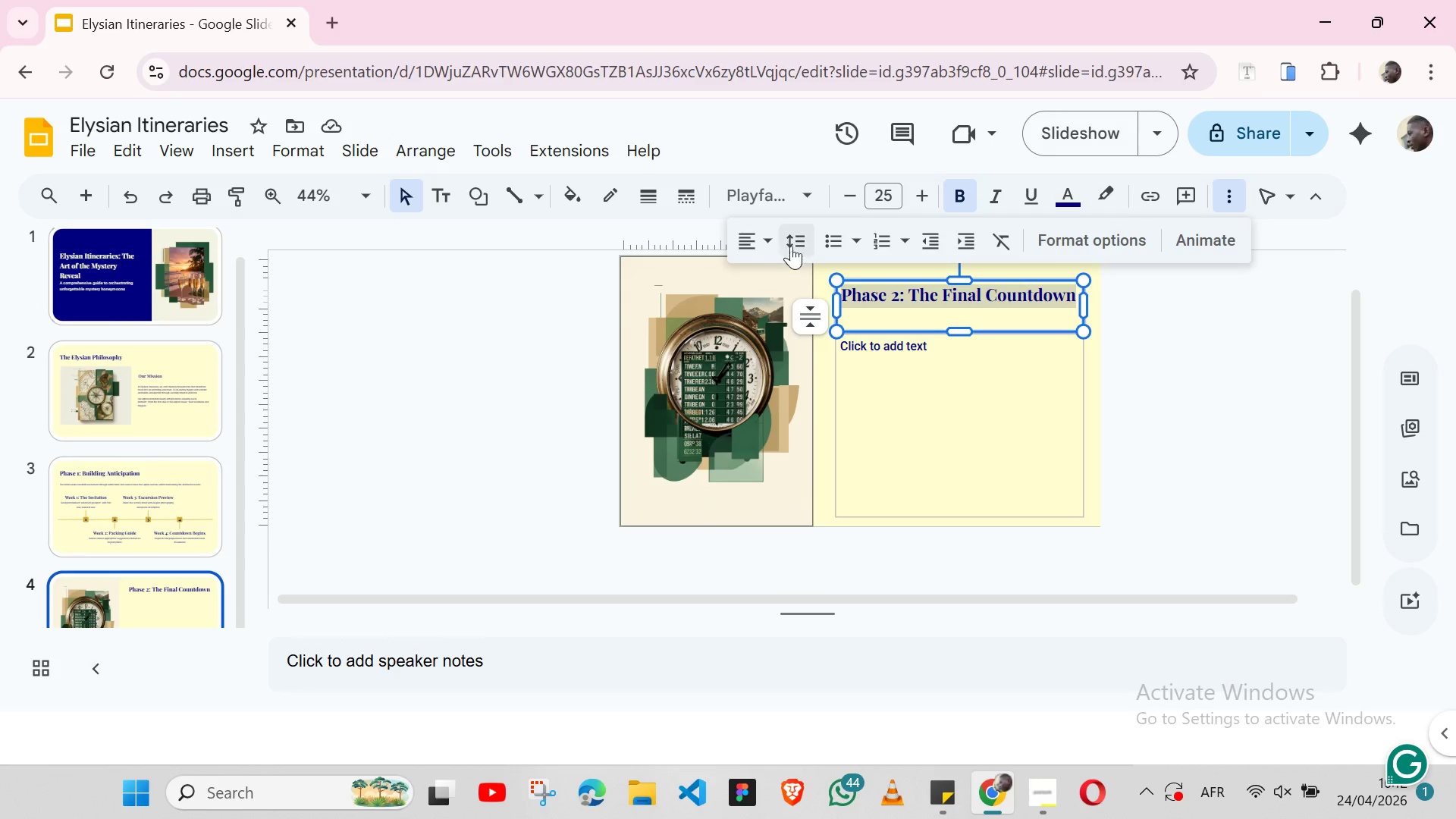 
left_click([814, 241])
 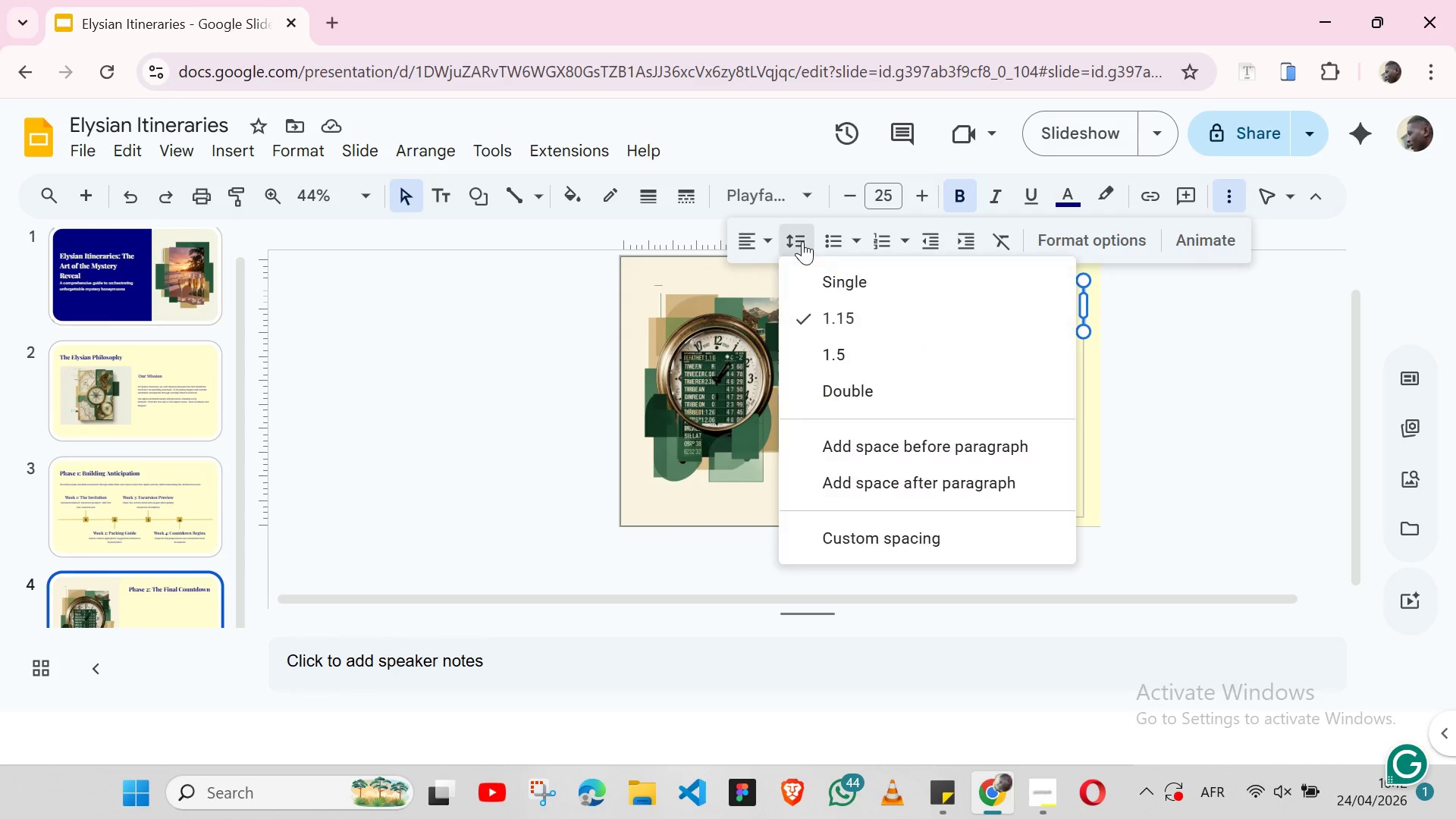 
left_click([802, 241])
 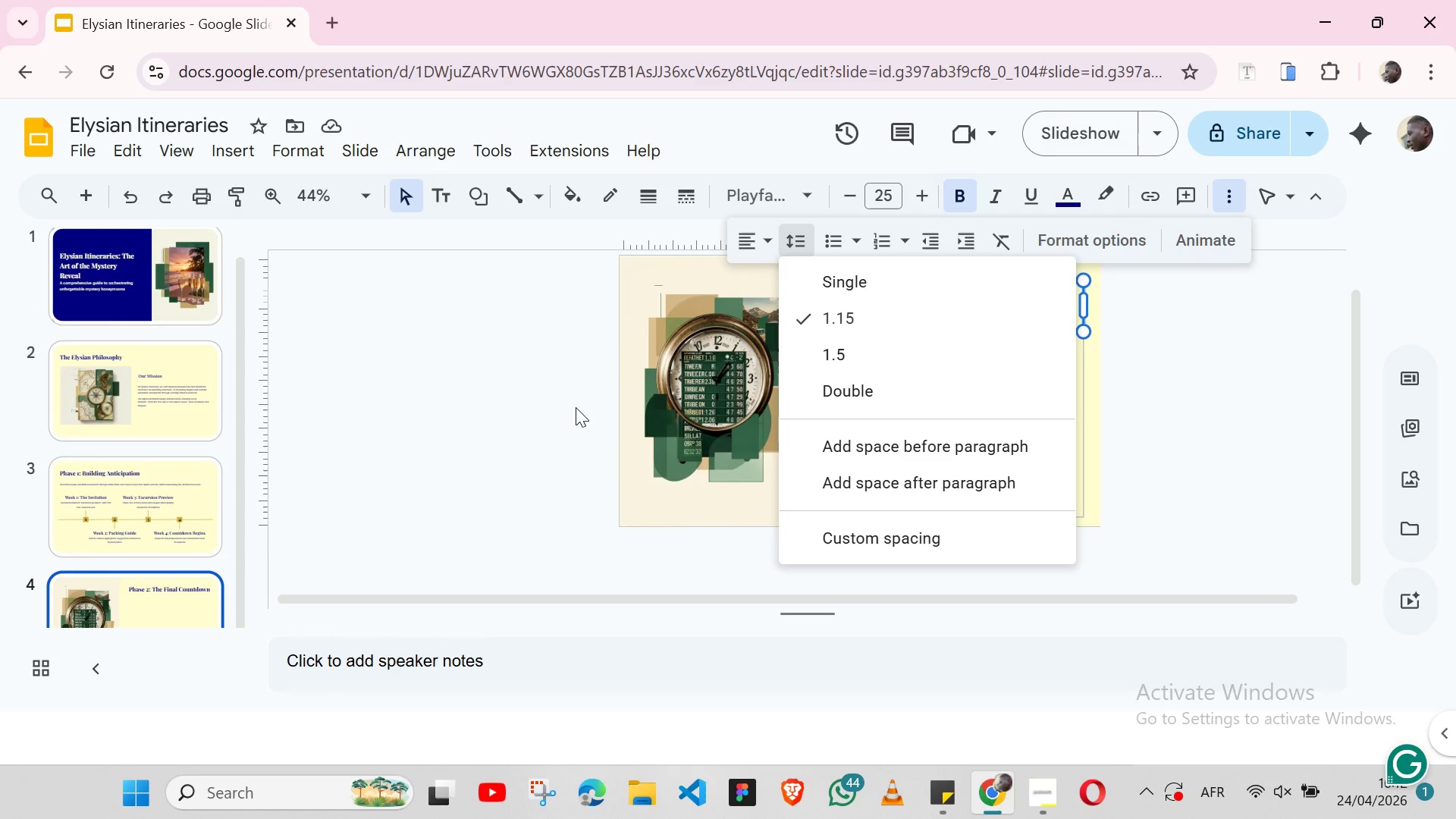 
left_click([576, 407])
 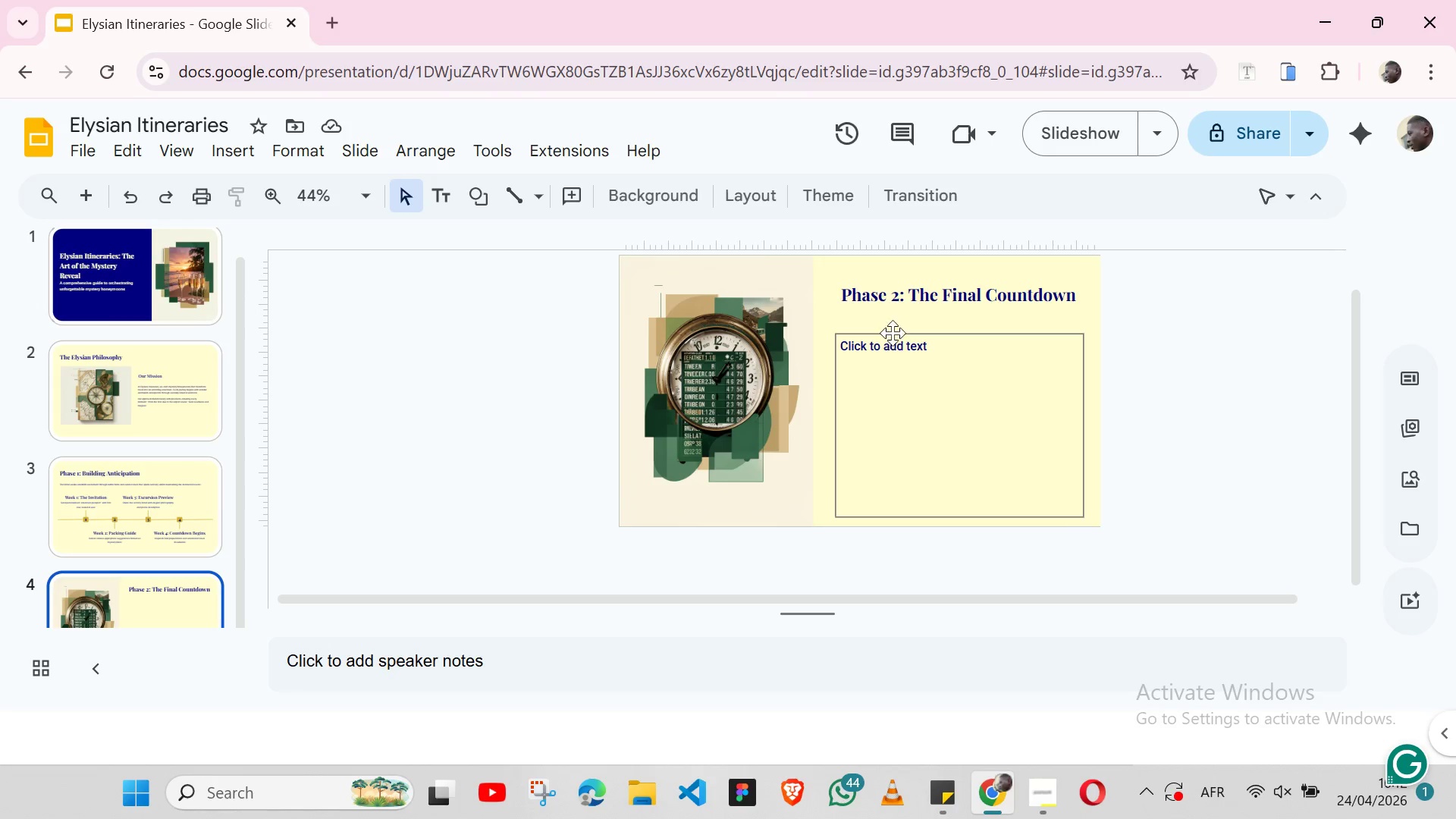 
left_click([880, 308])
 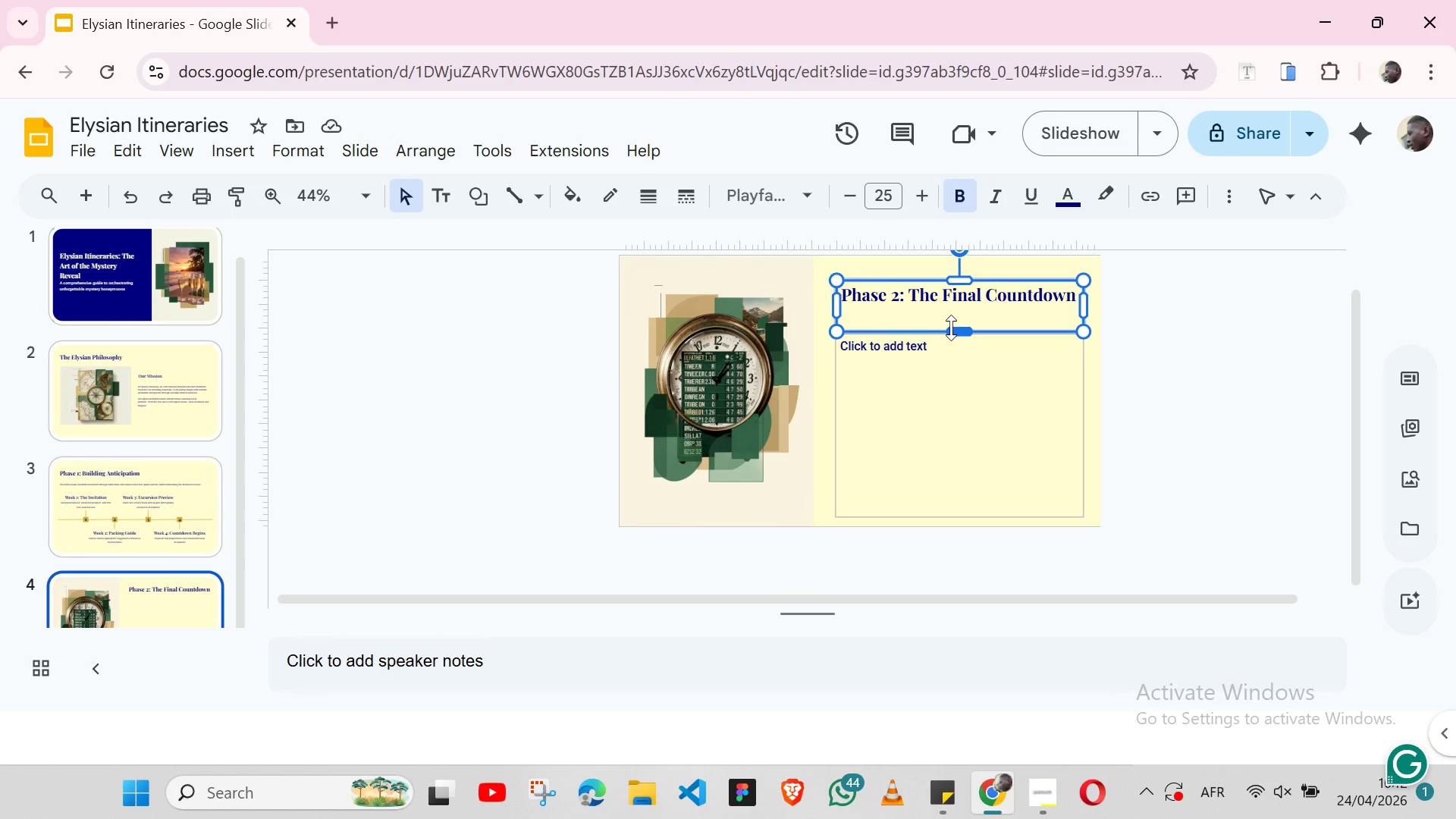 
left_click_drag(start_coordinate=[951, 328], to_coordinate=[951, 321])
 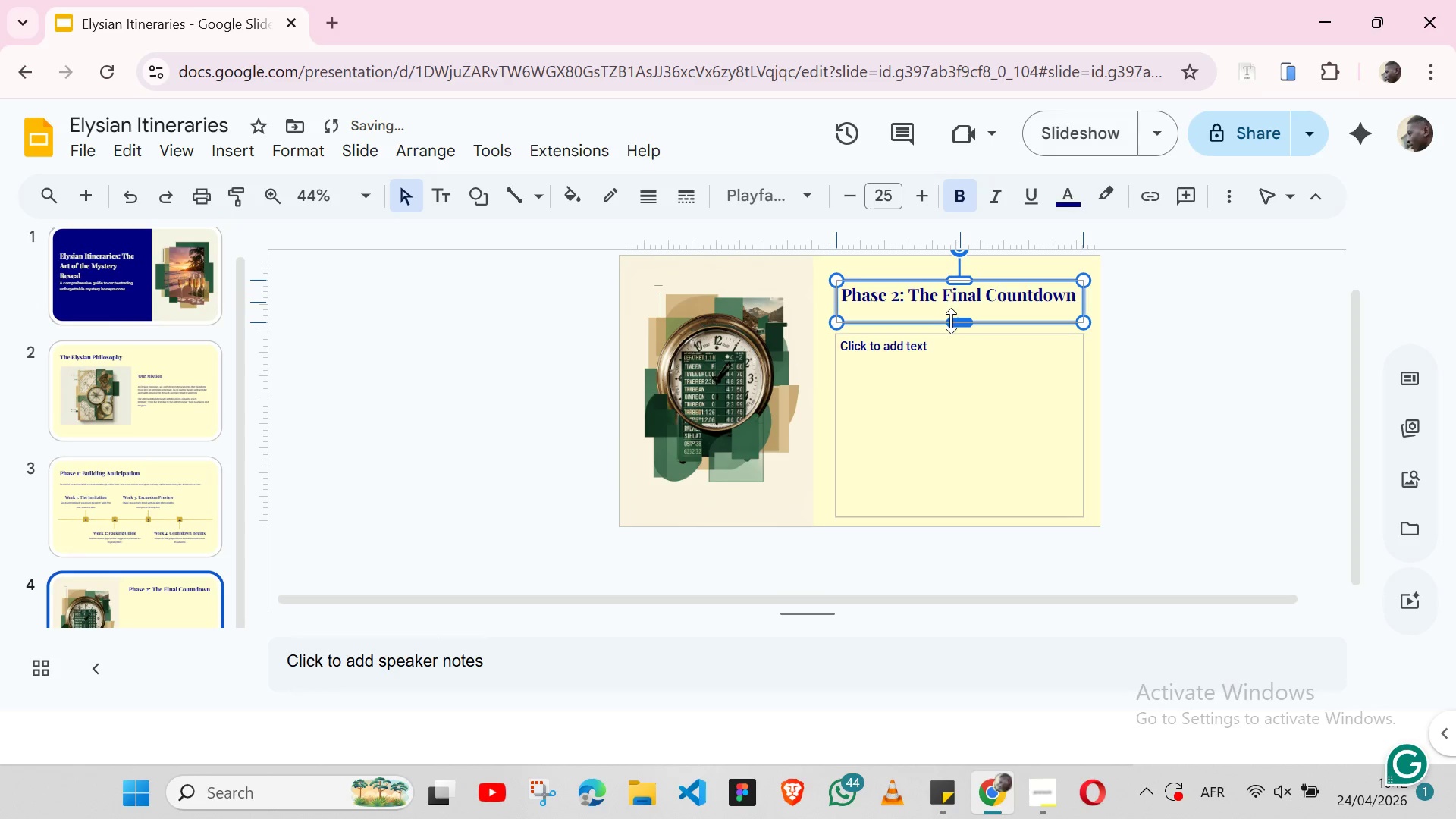 
left_click([951, 321])
 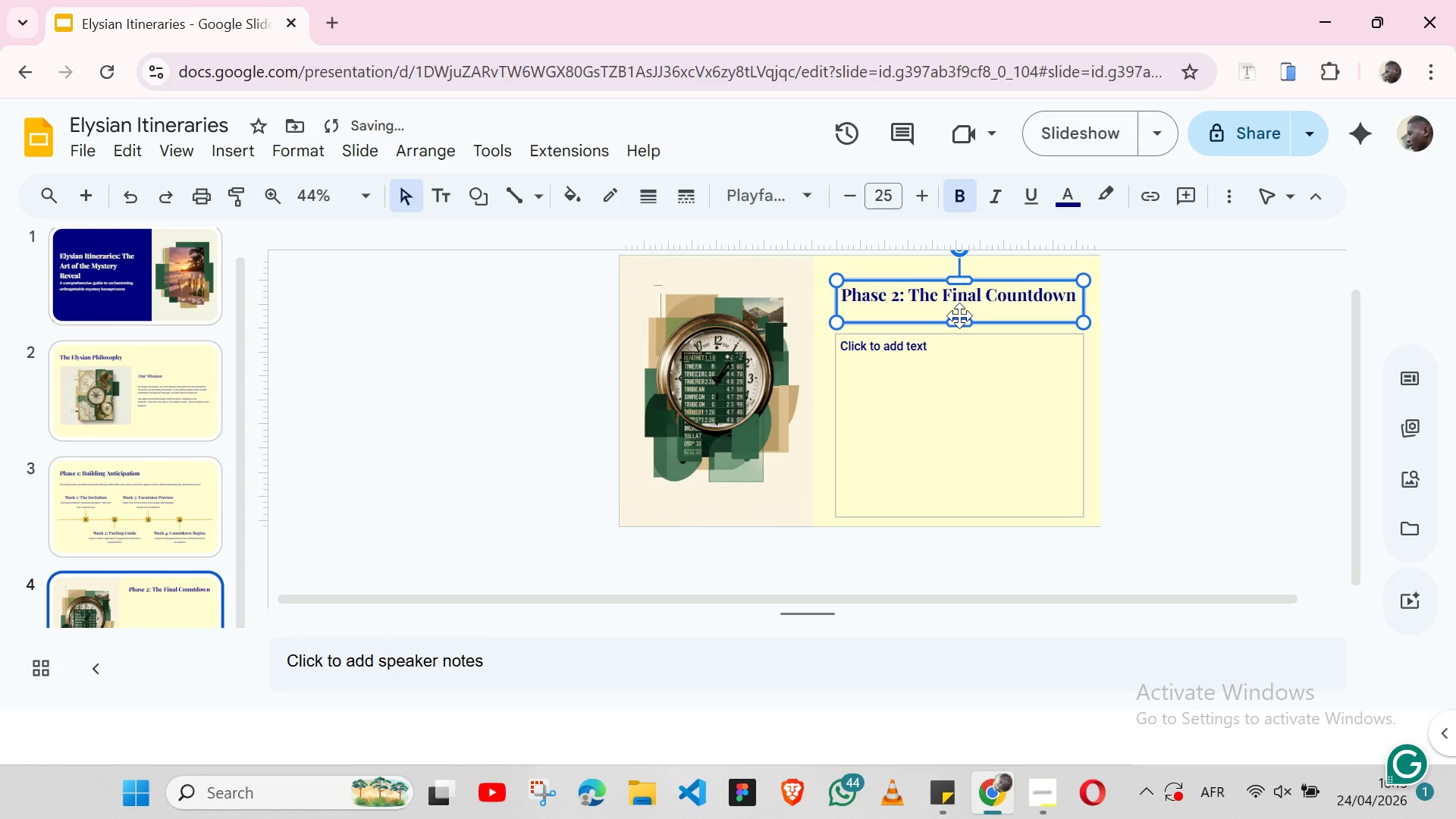 
left_click_drag(start_coordinate=[959, 322], to_coordinate=[959, 317])
 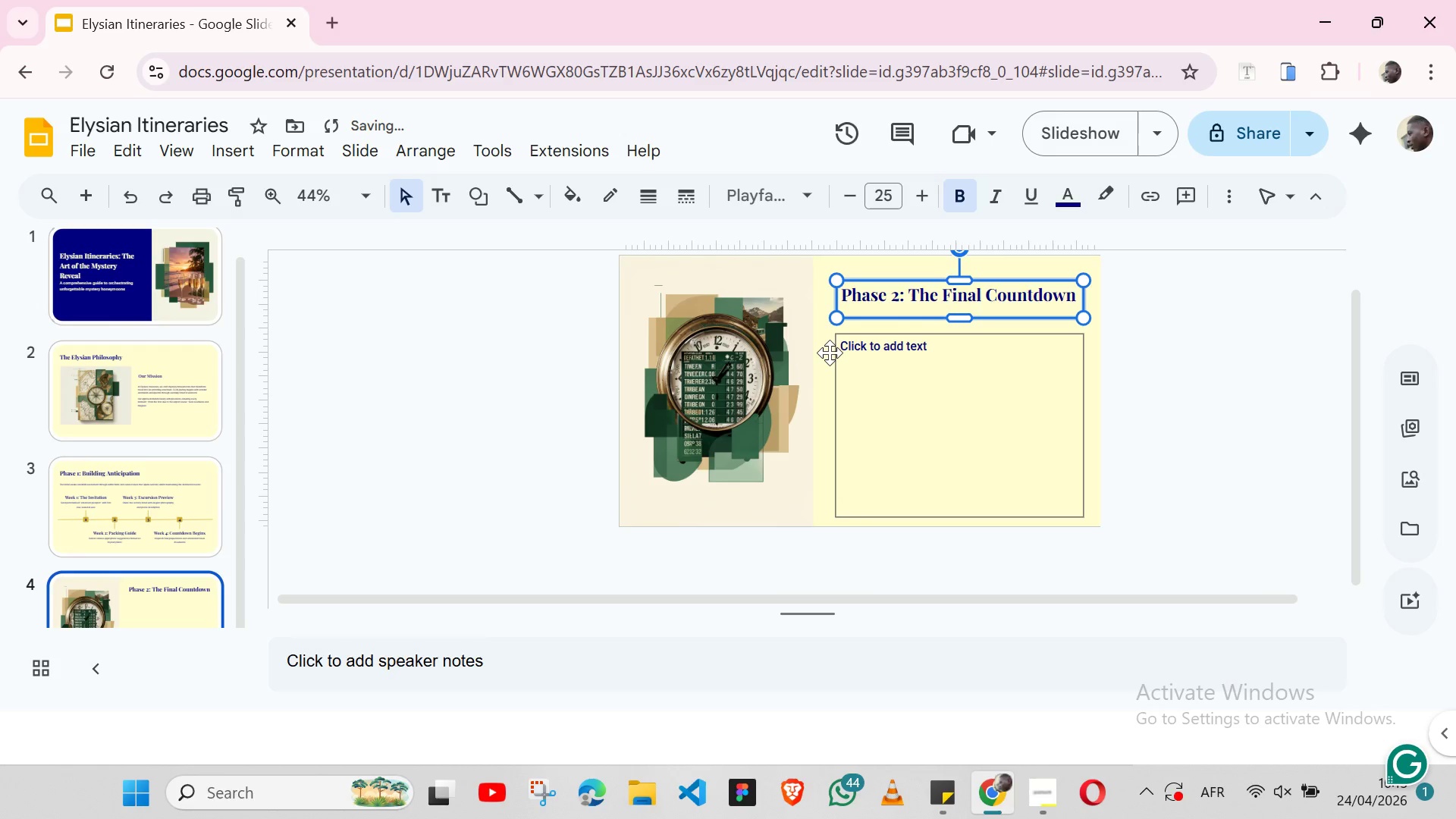 
left_click([830, 353])
 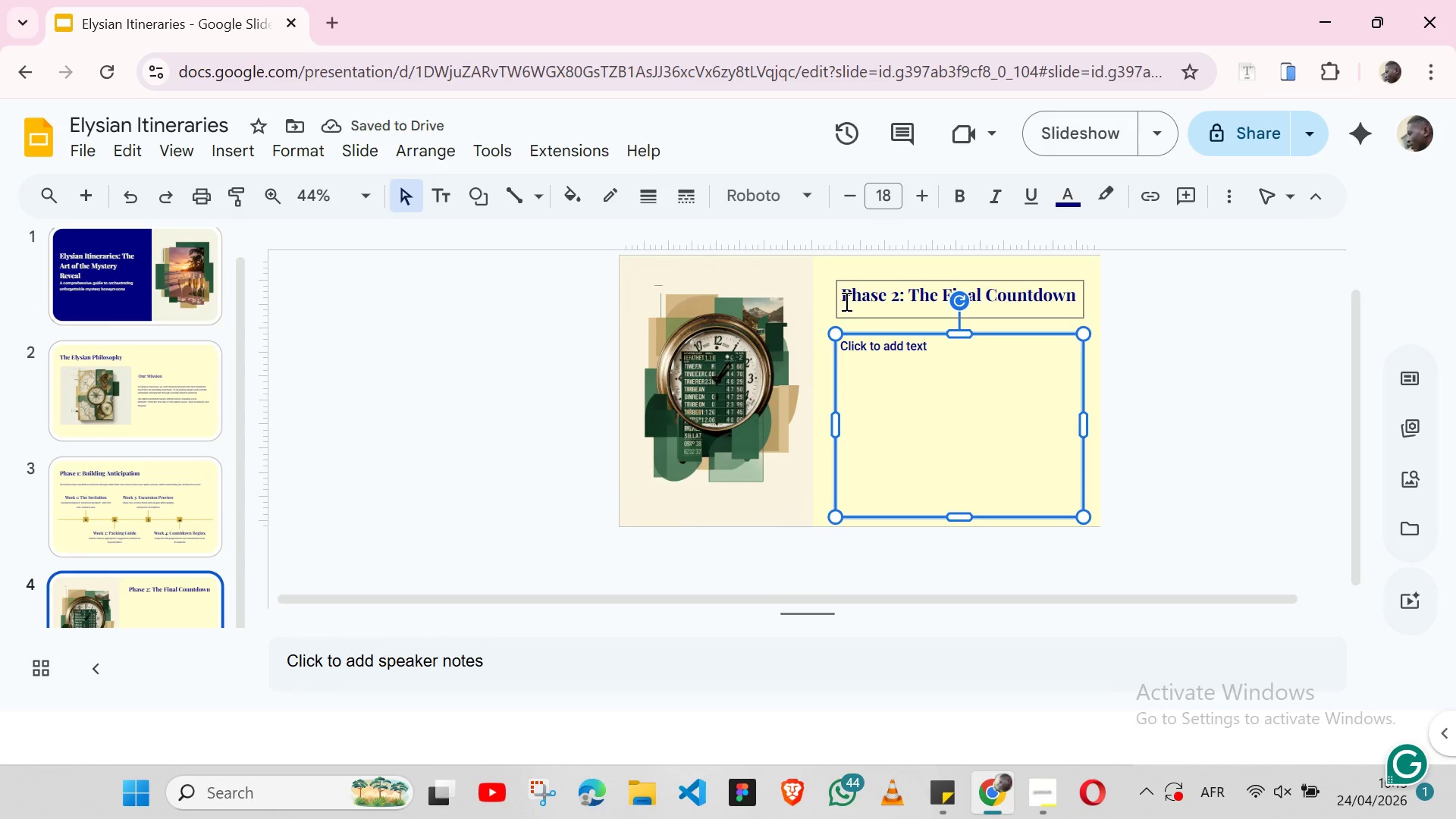 
key(Shift+ArrowUp)
 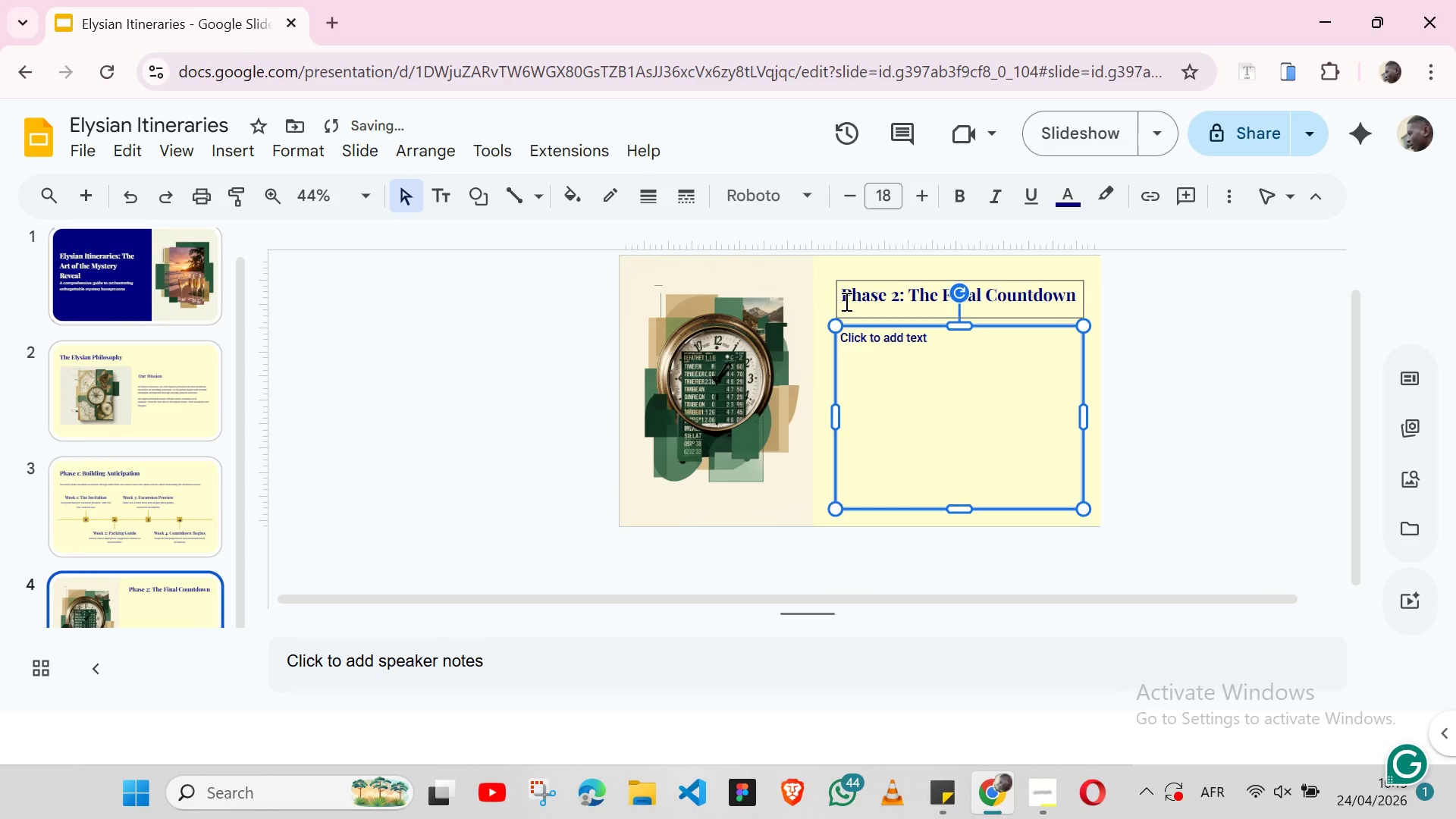 
key(Shift+ArrowUp)
 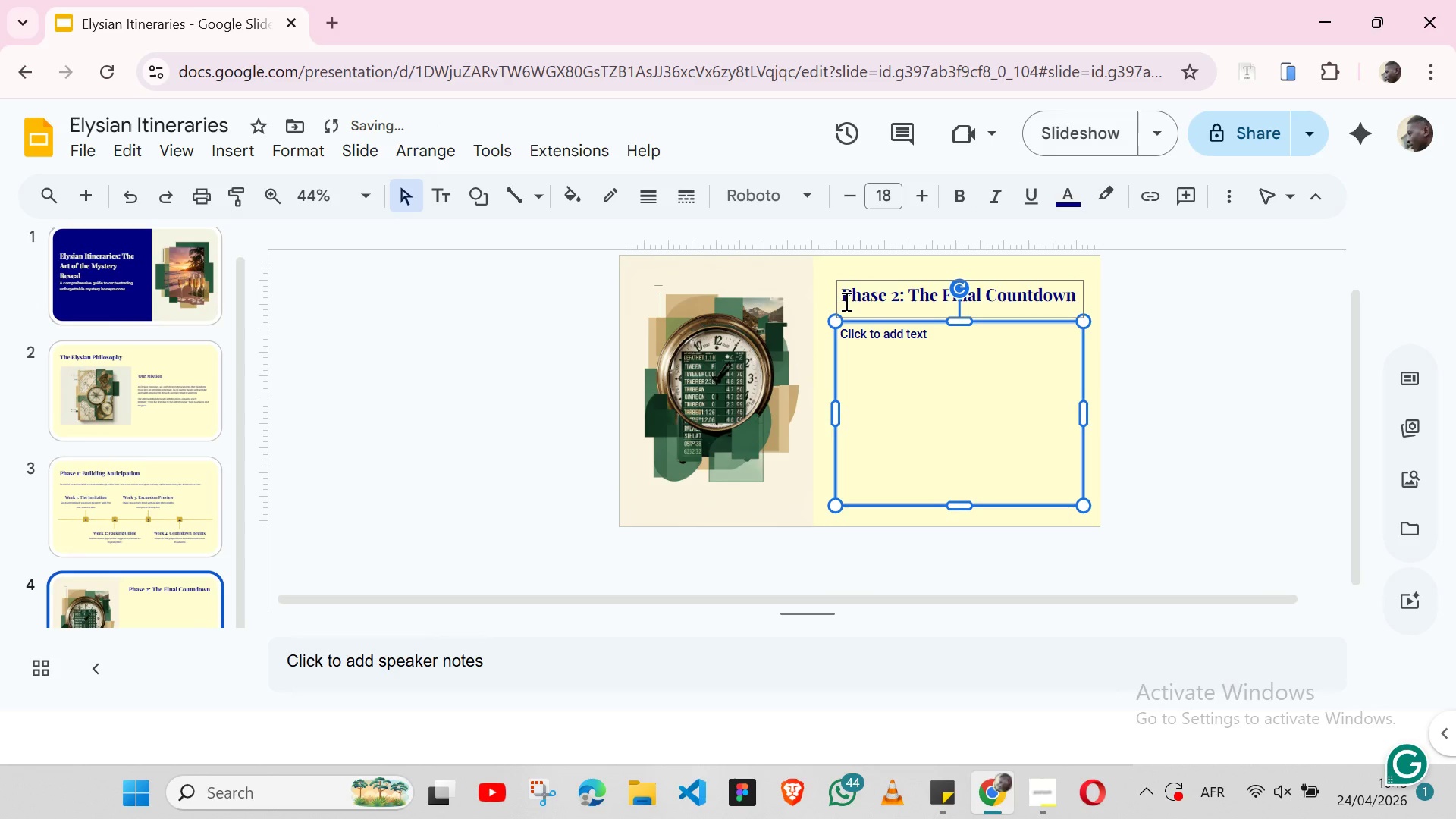 
key(Shift+ArrowUp)
 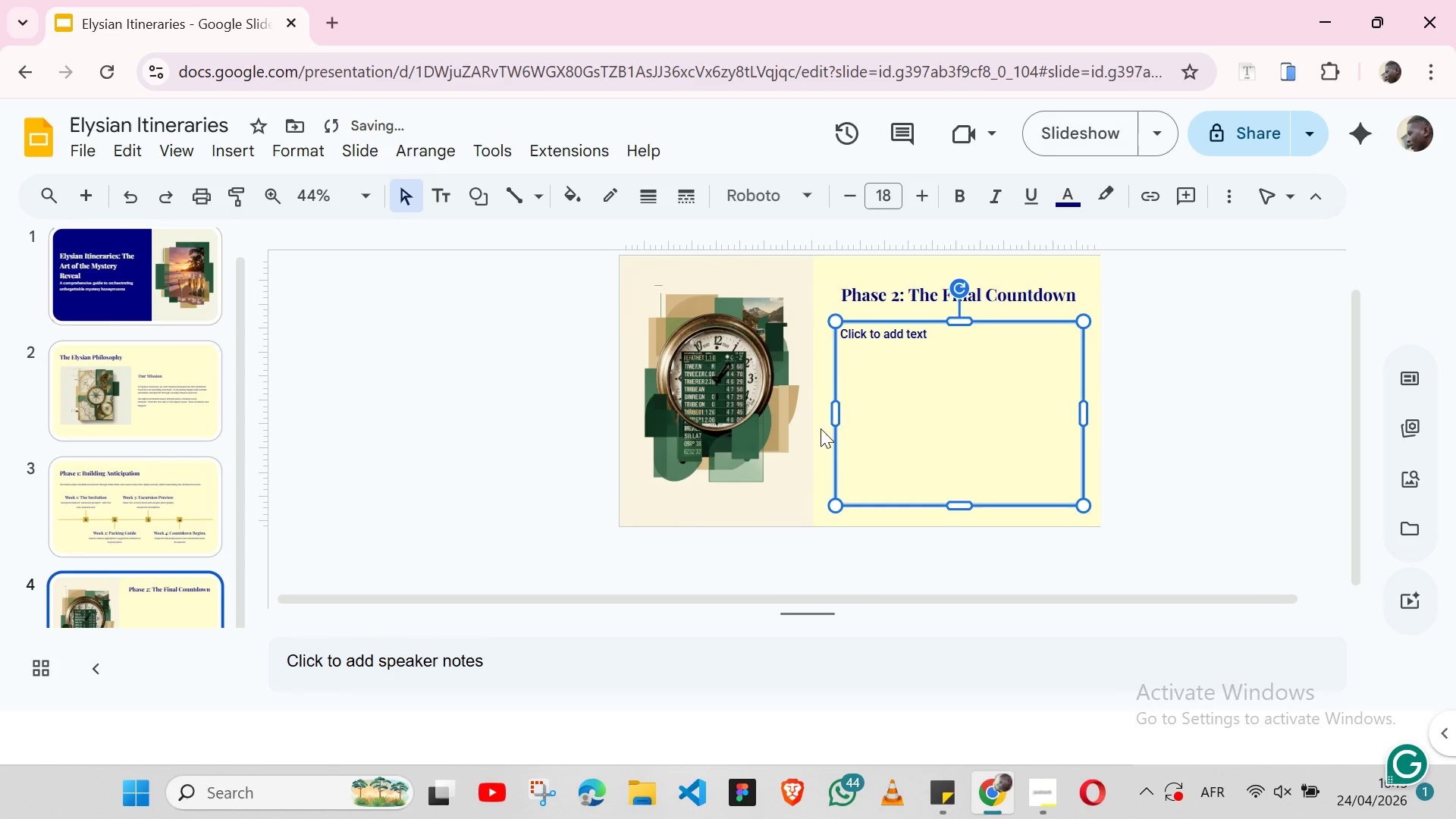 
left_click([812, 438])
 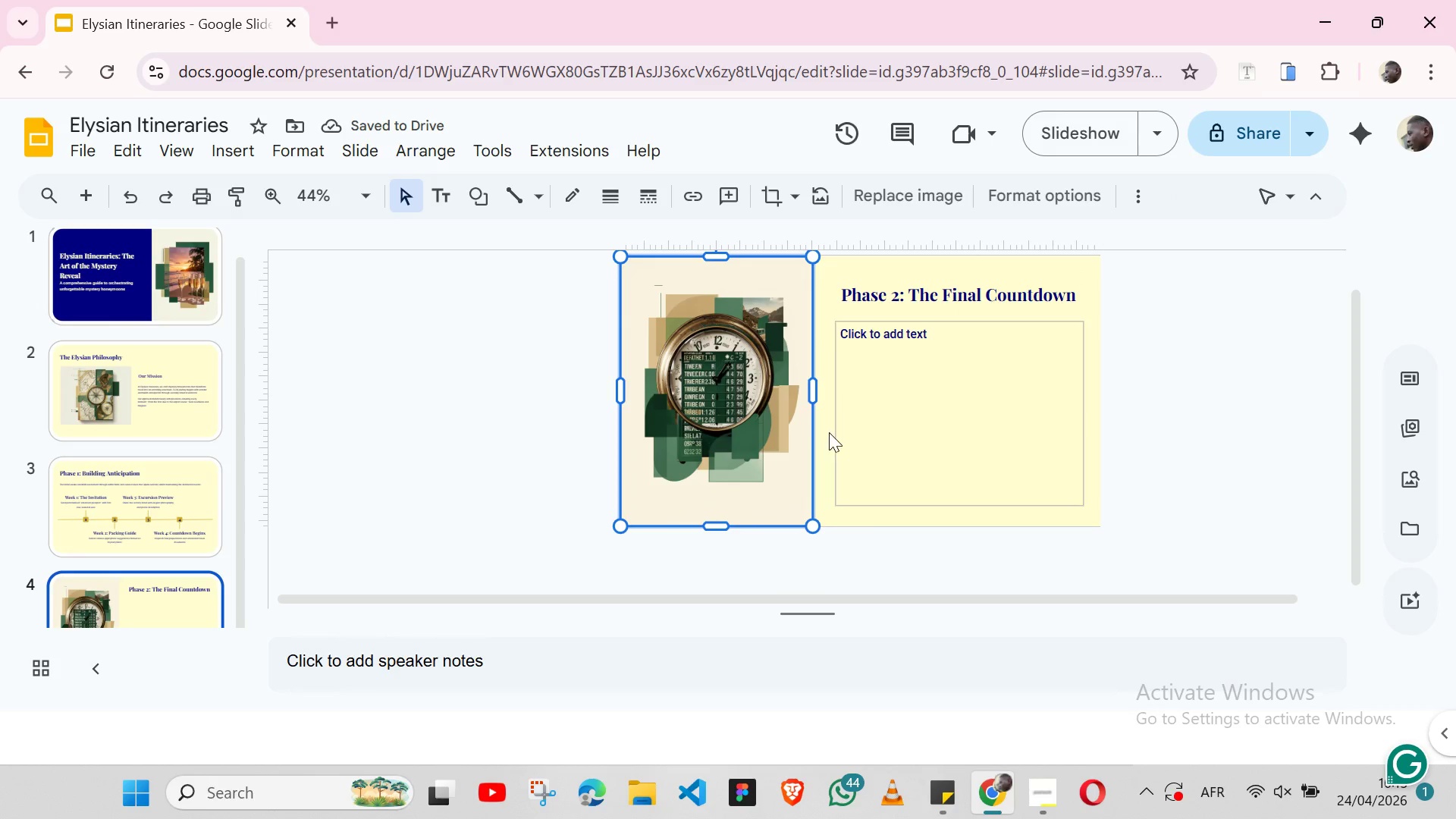 
left_click([825, 437])
 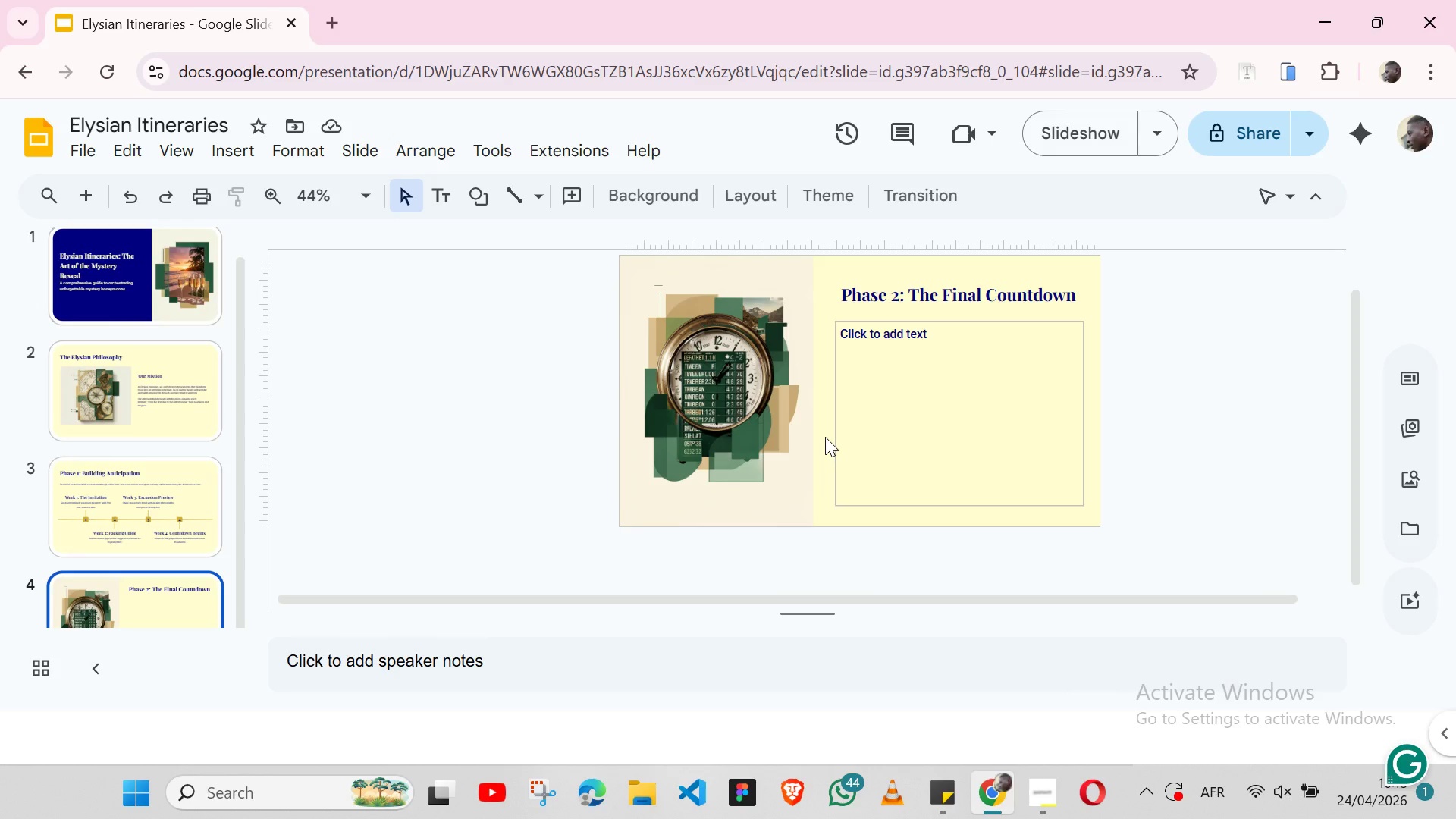 
wait(8.45)
 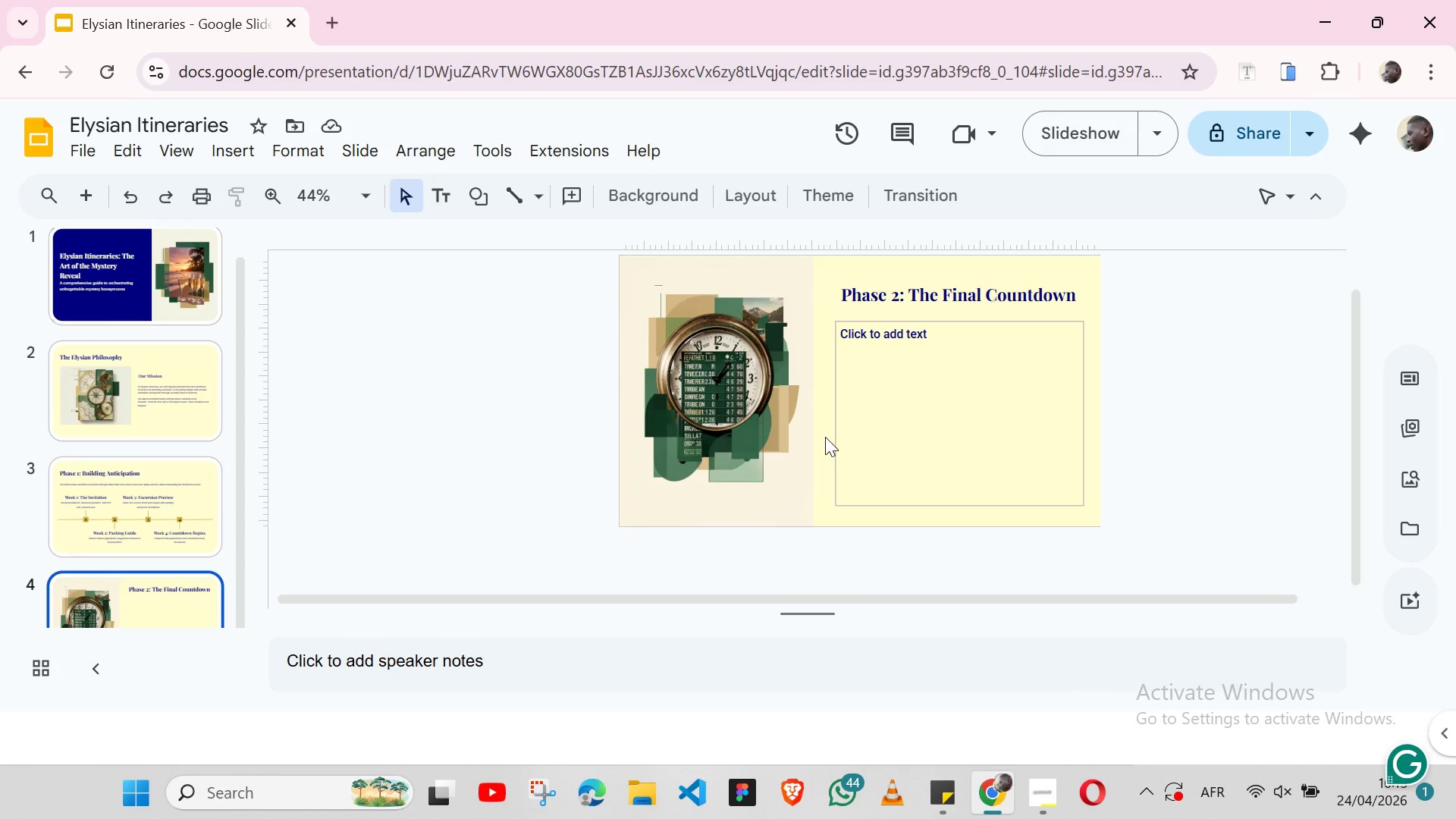 
left_click([194, 480])
 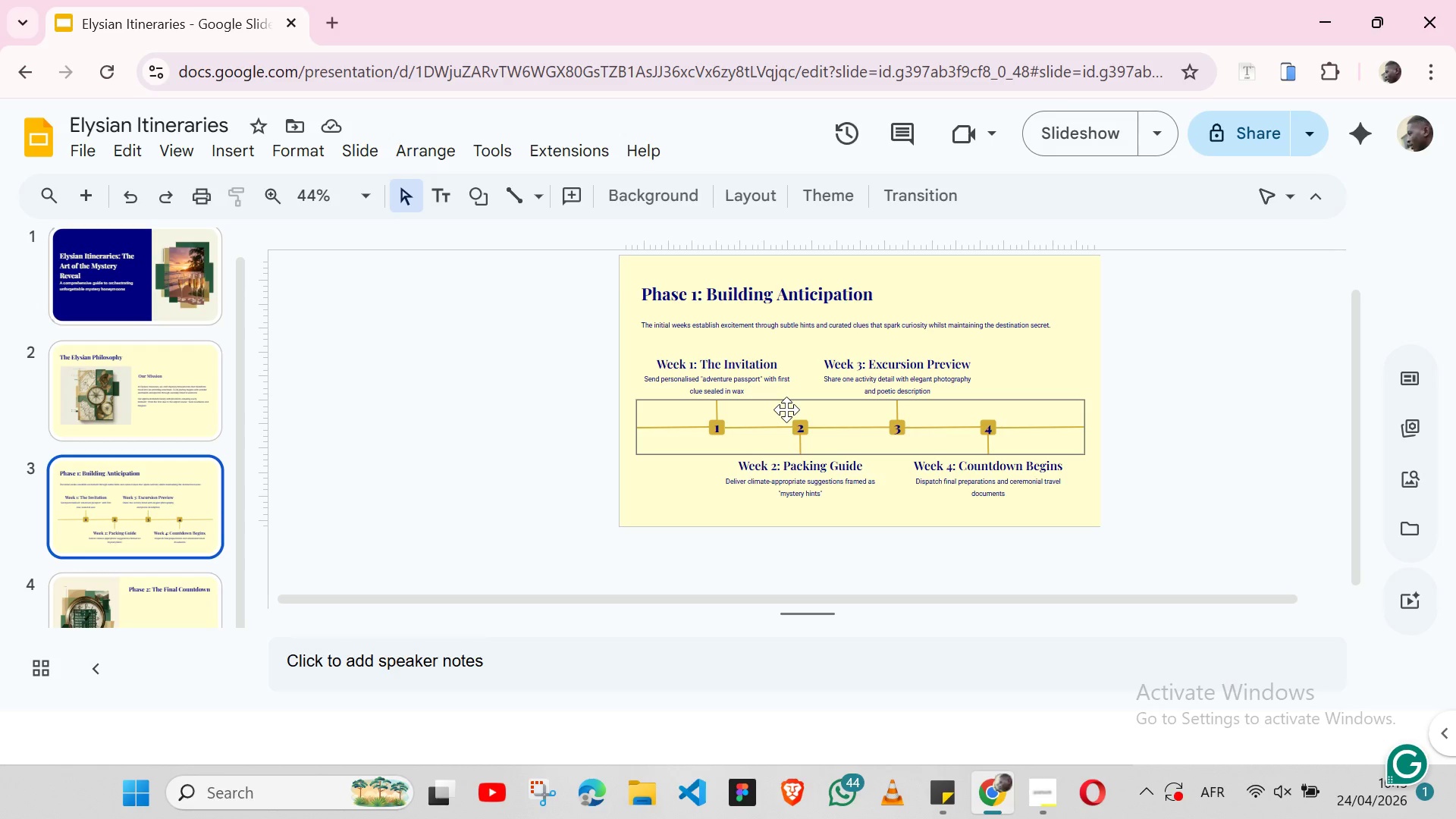 
wait(8.94)
 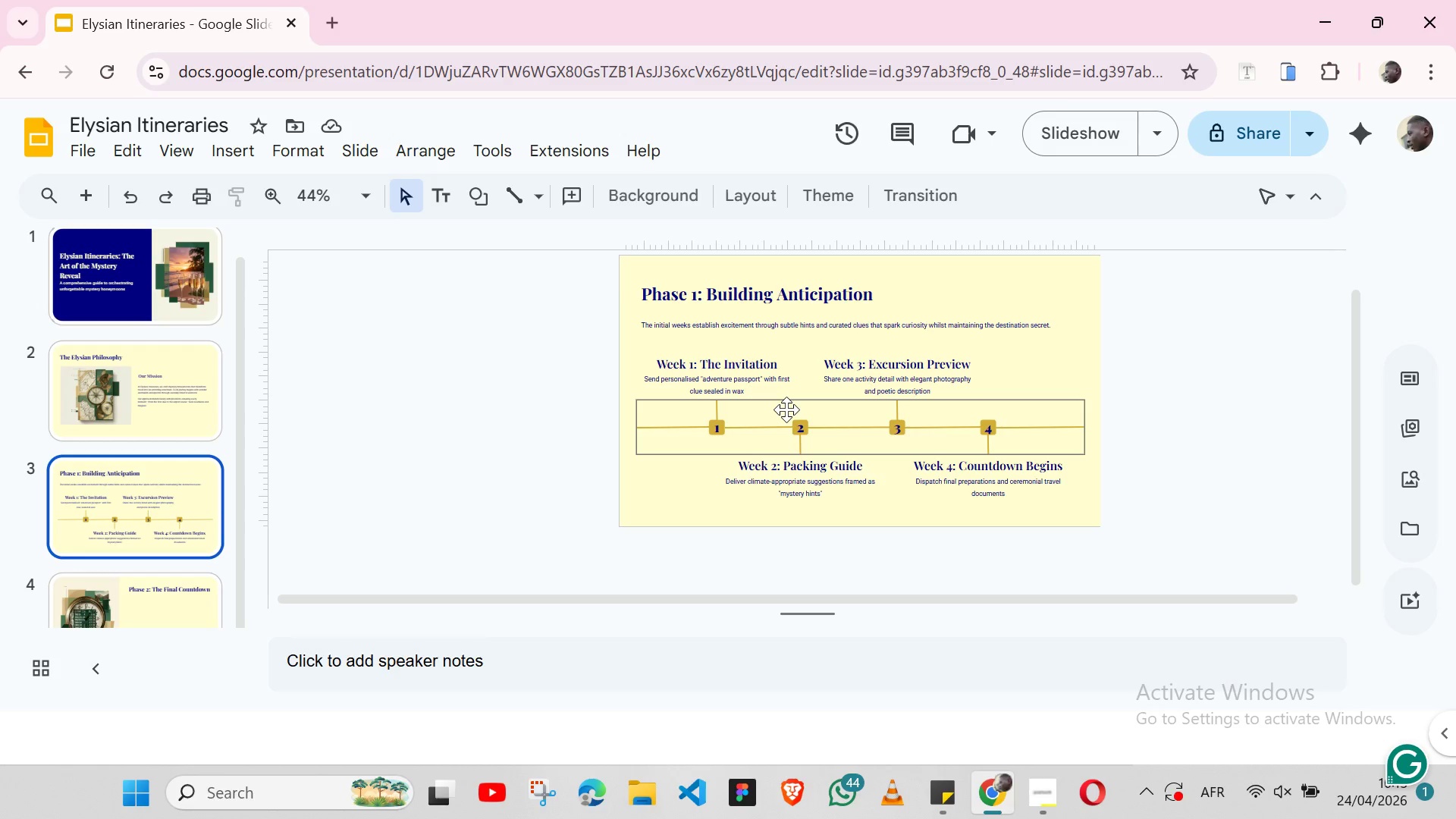 
left_click([763, 353])
 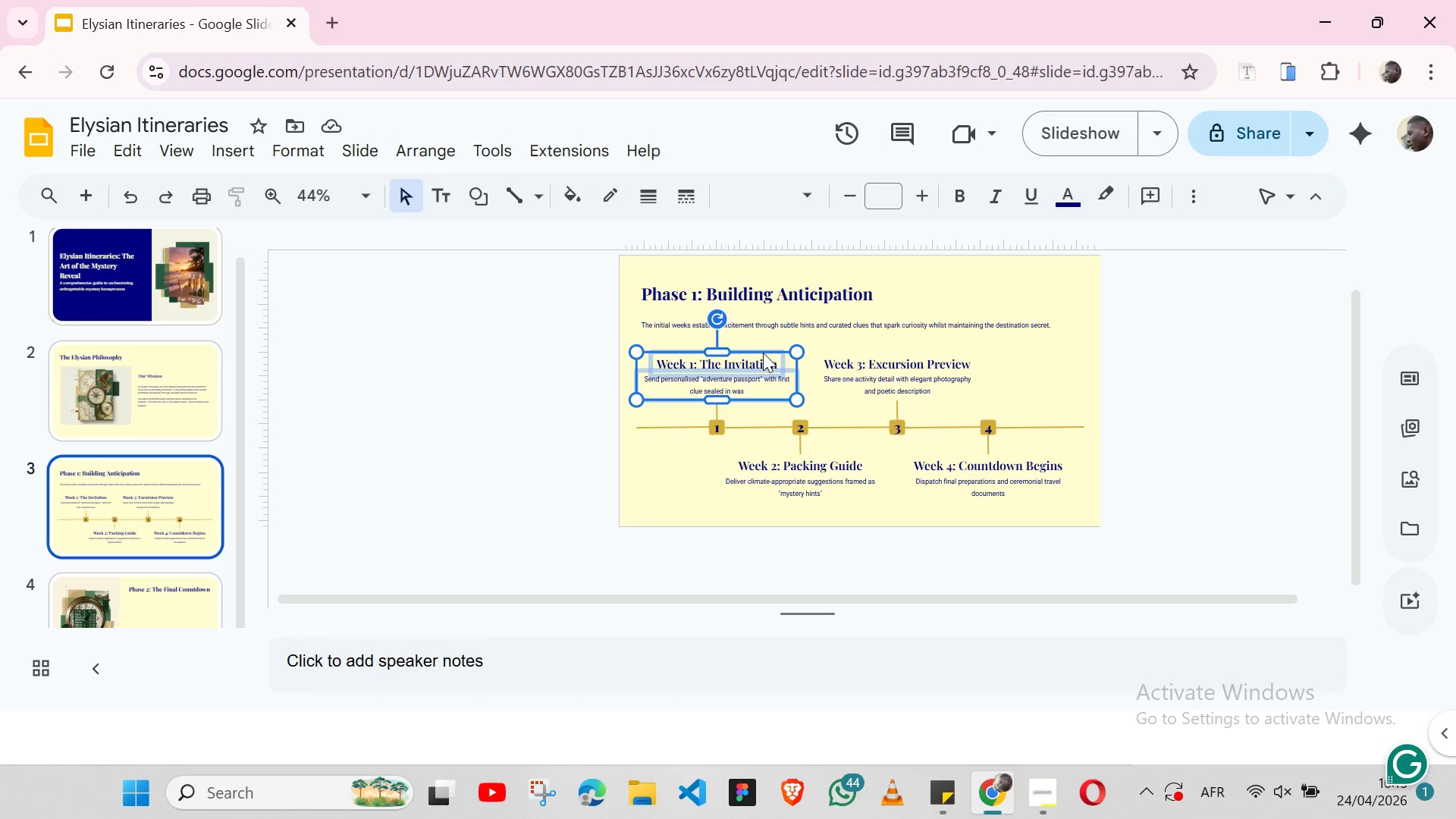 
key(Control+C)
 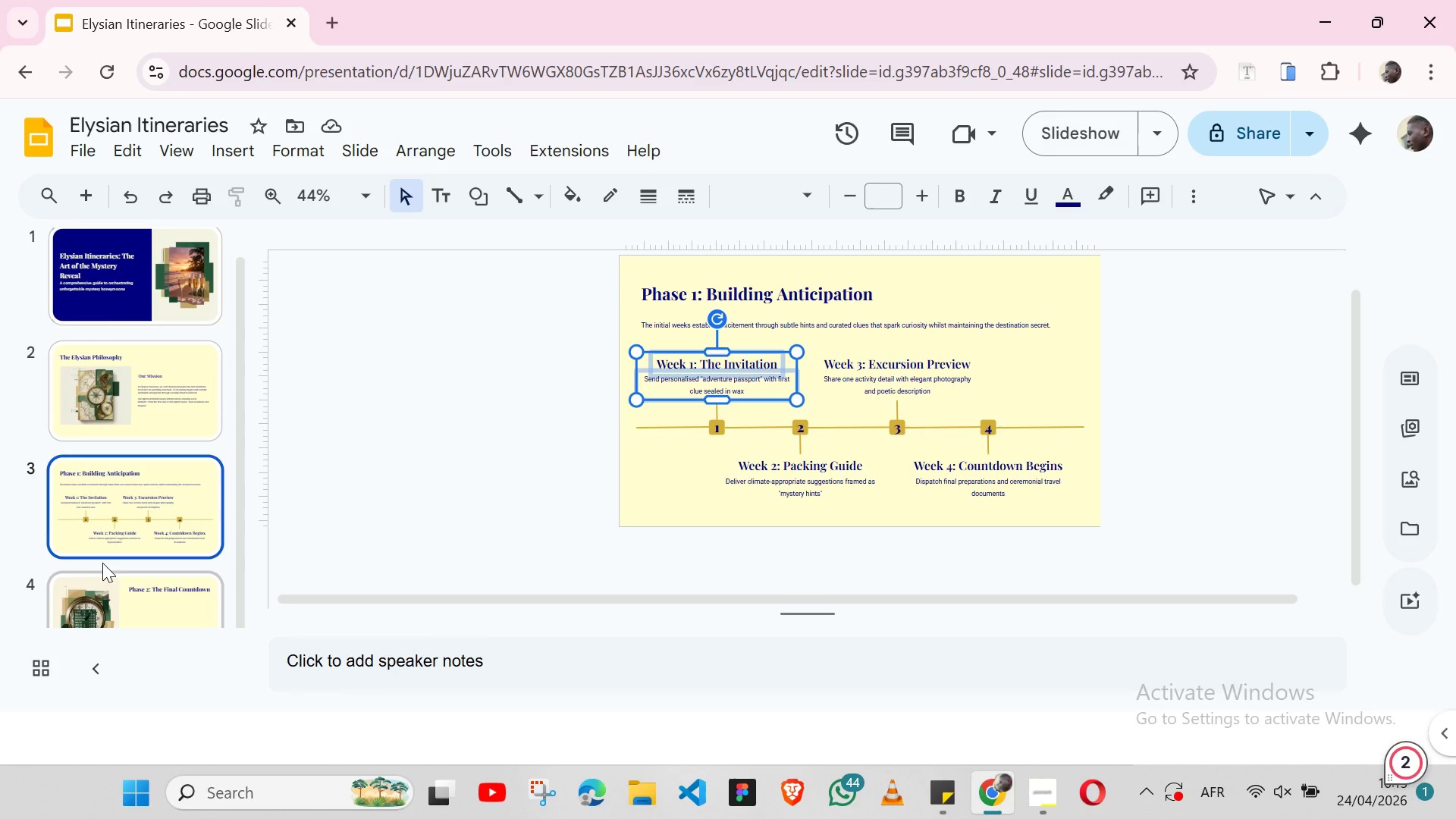 
left_click([102, 563])
 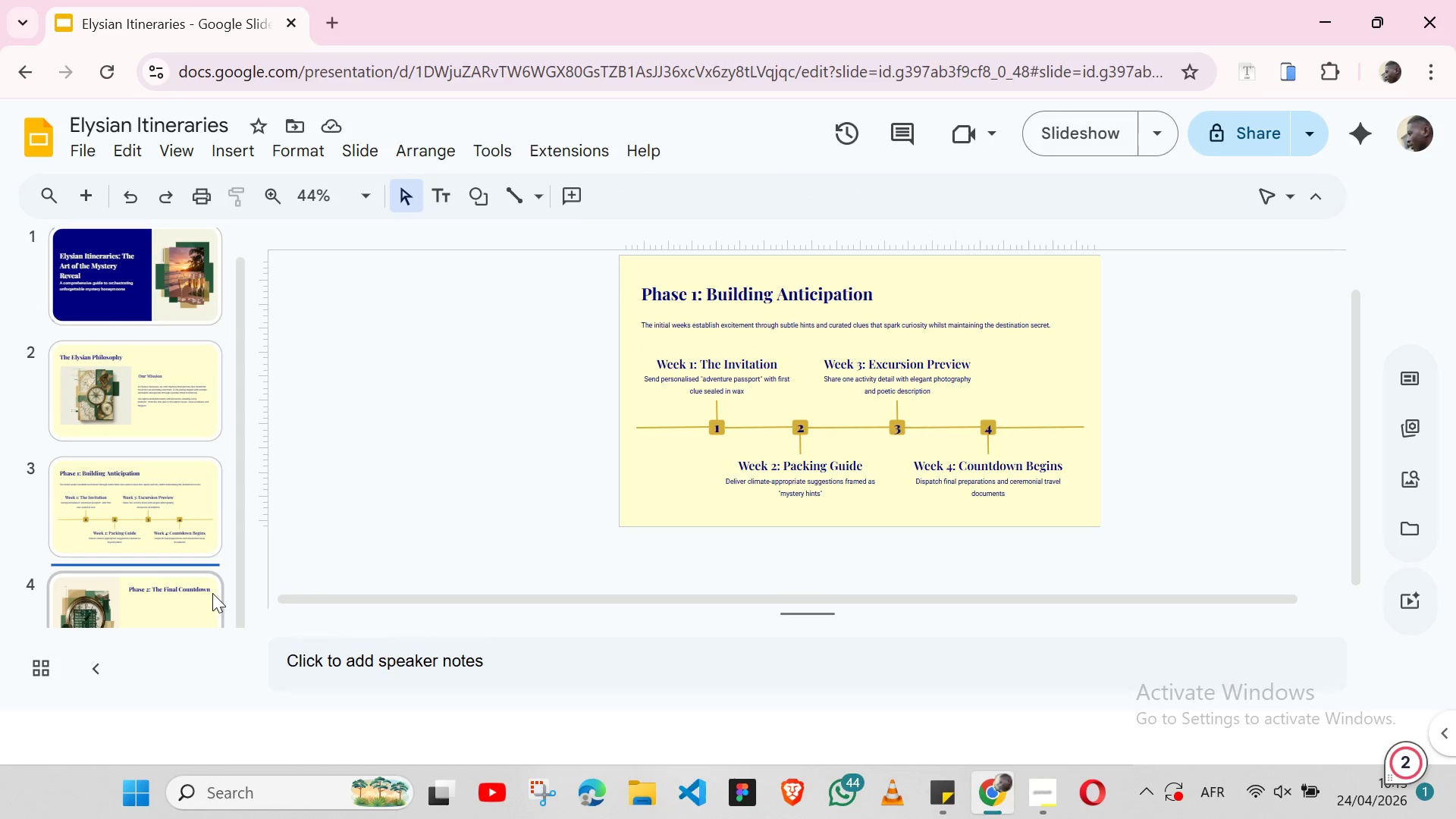 
left_click([212, 593])
 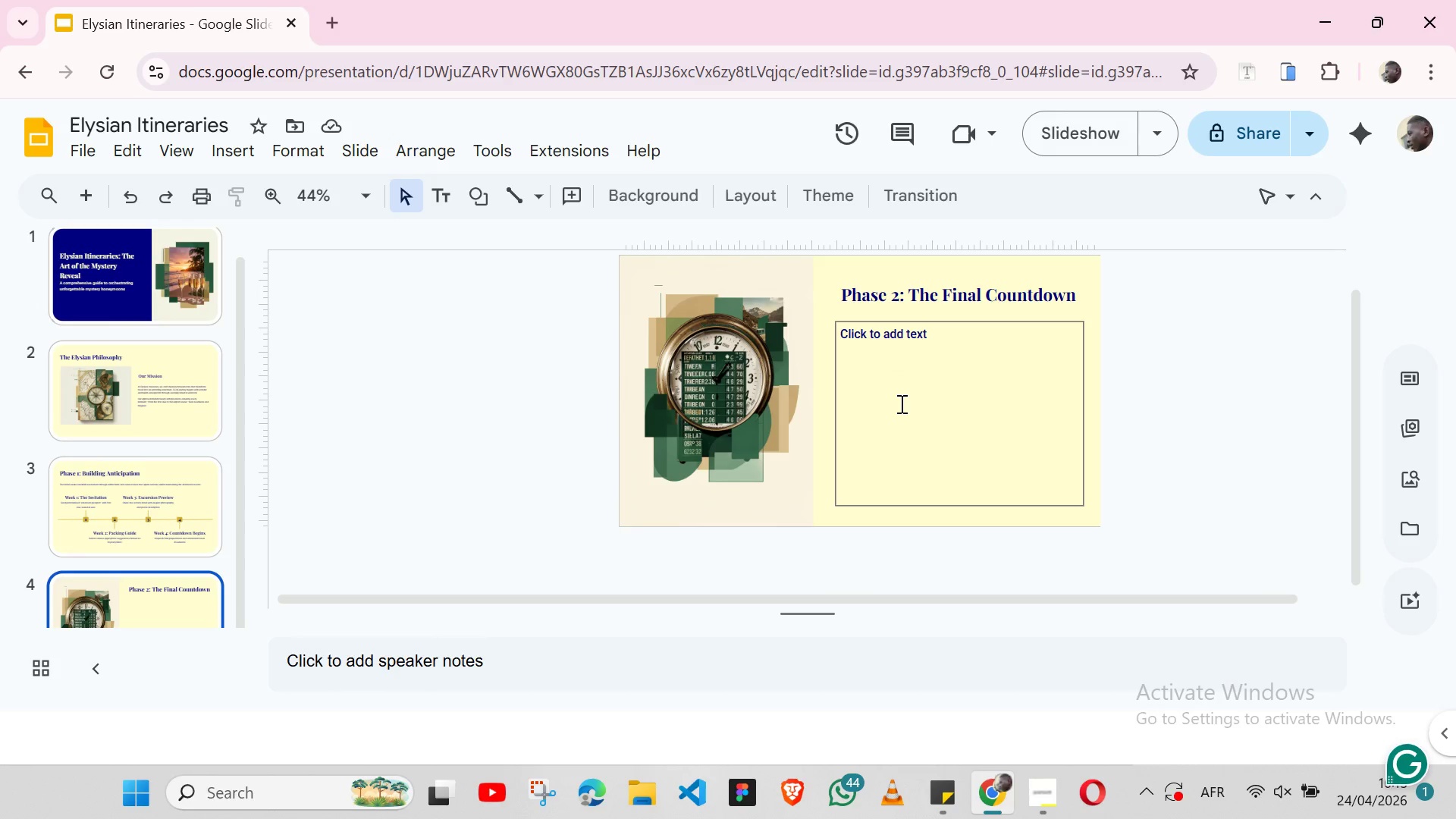 
left_click([900, 403])
 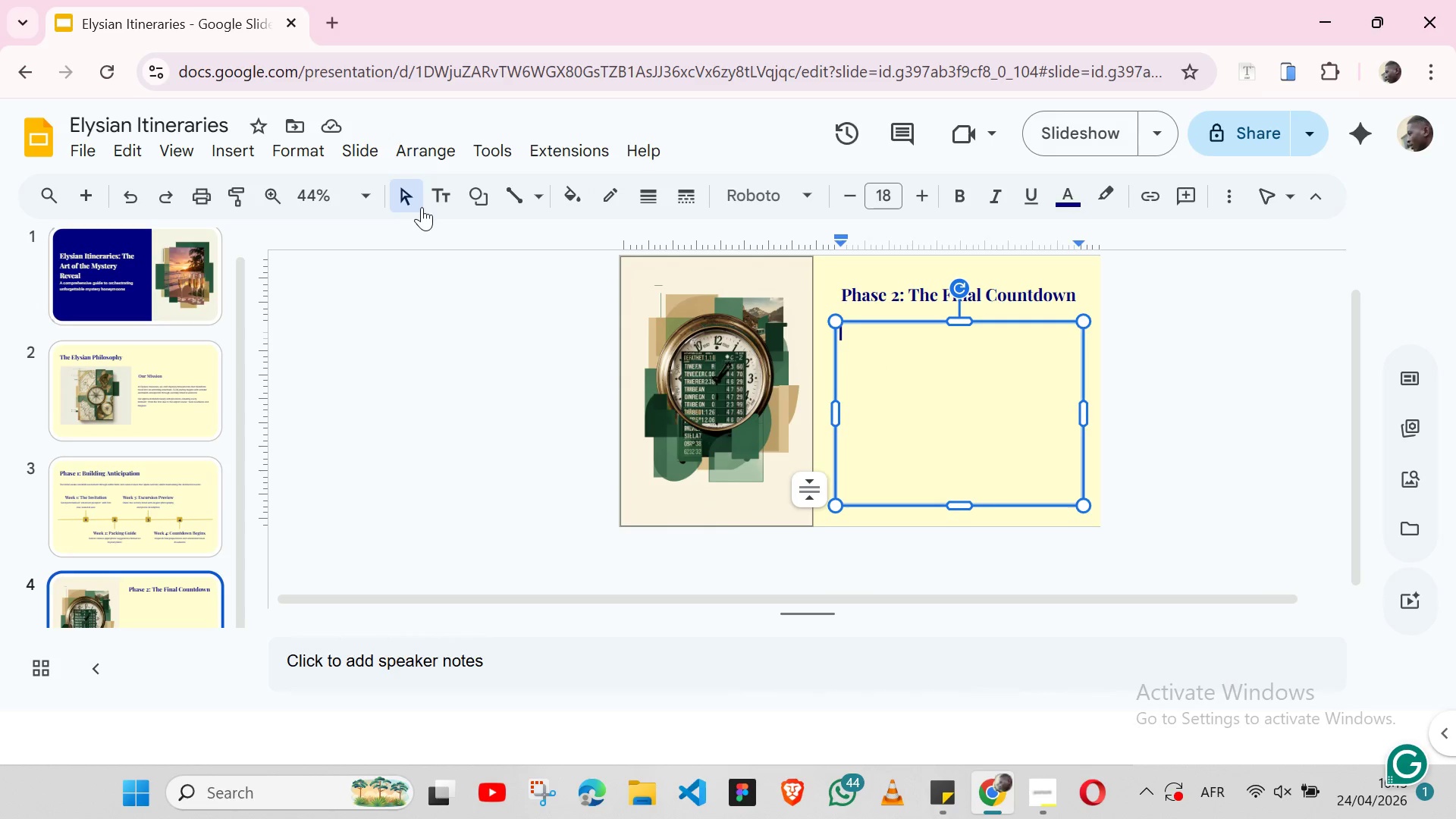 
left_click([447, 201])
 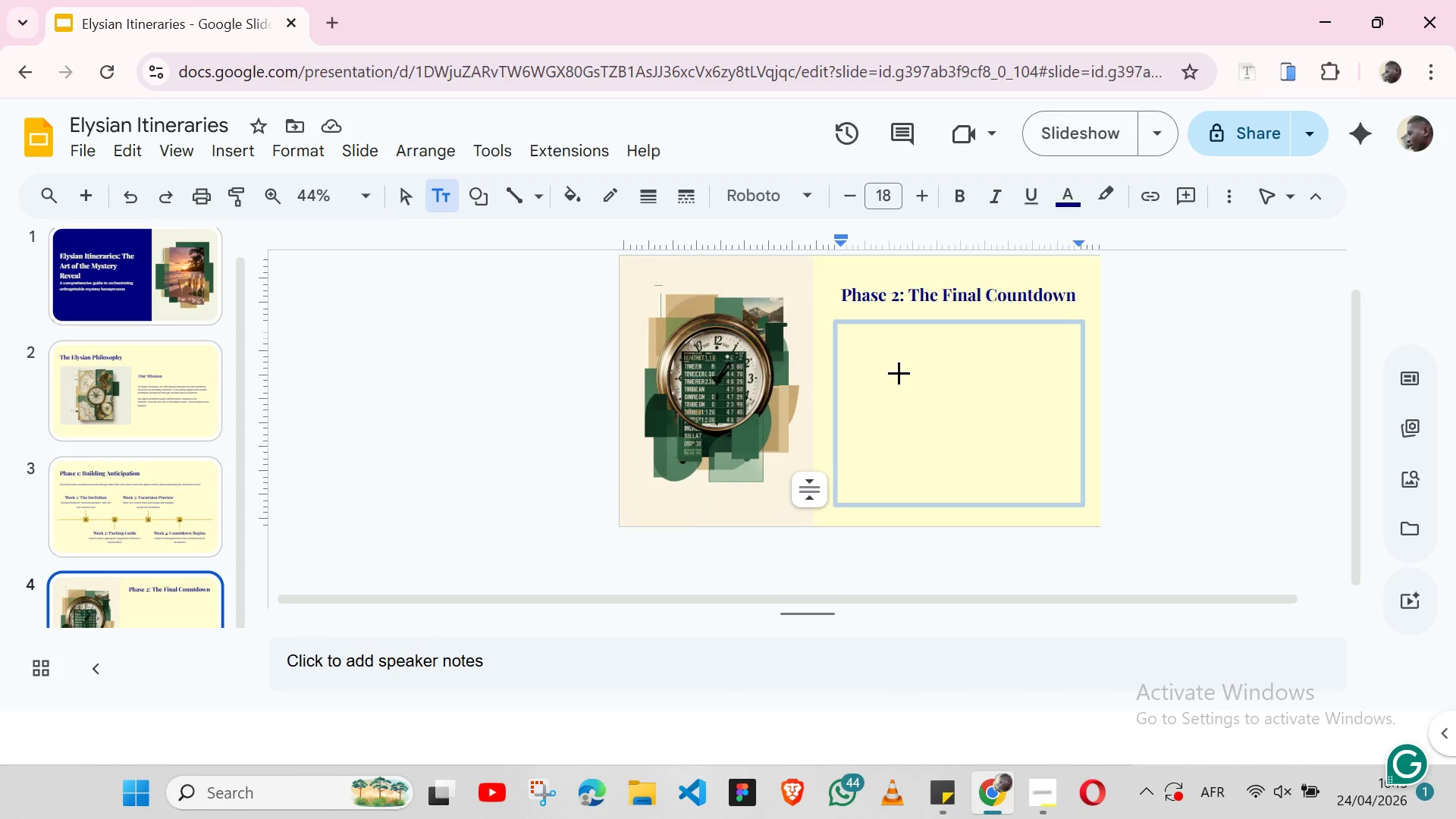 
left_click([899, 372])
 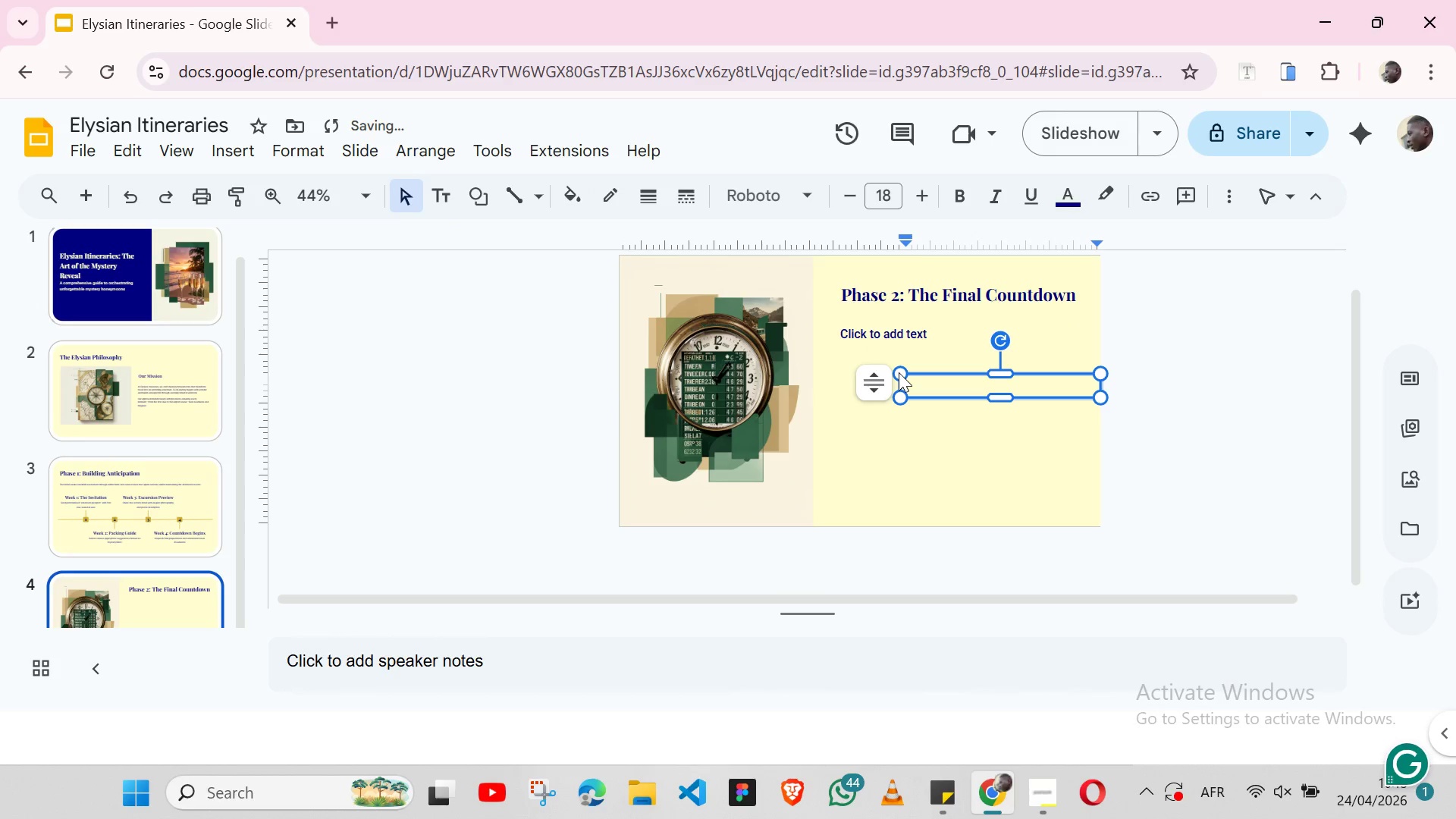 
key(Control+V)
 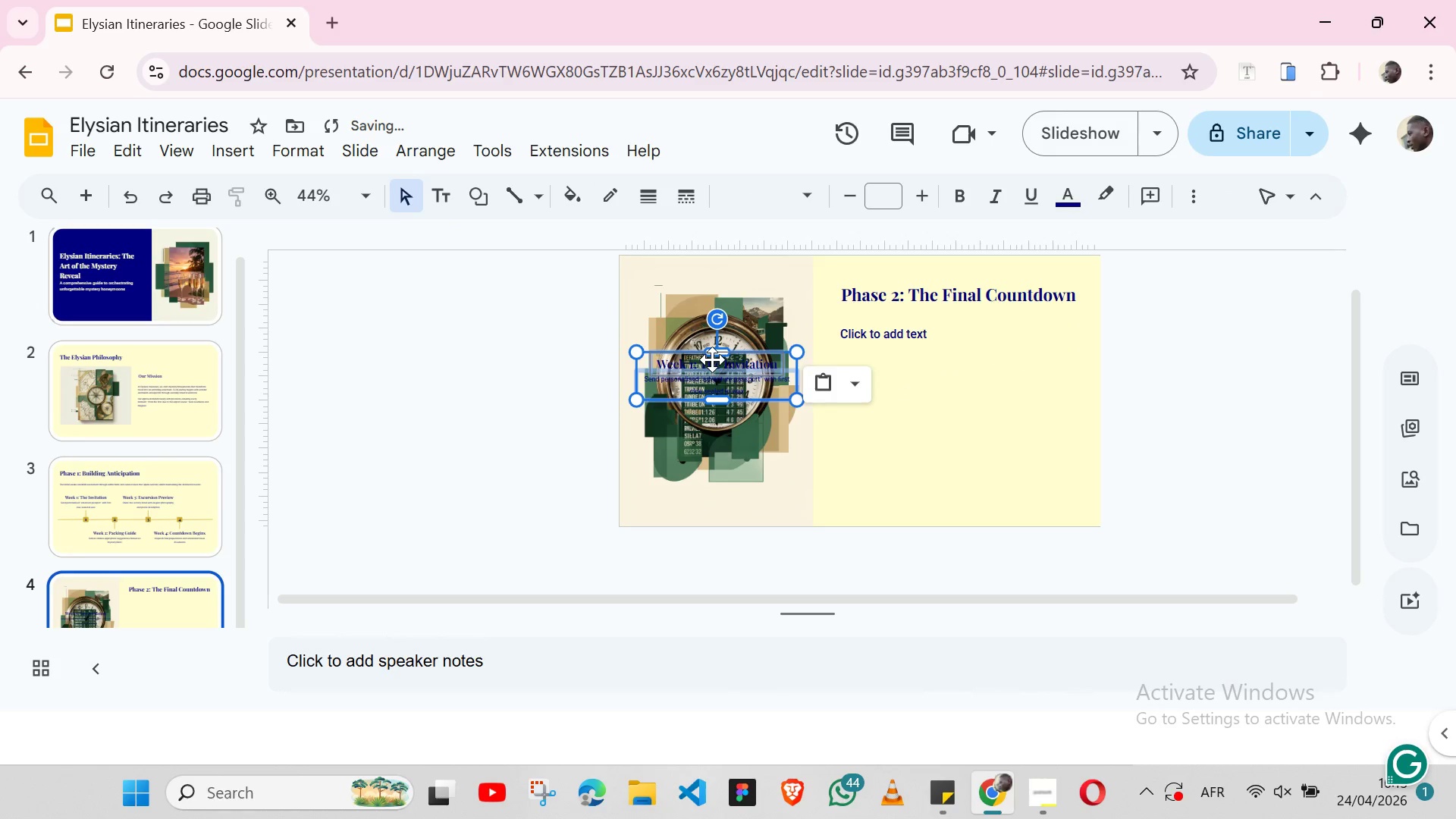 
left_click_drag(start_coordinate=[712, 359], to_coordinate=[918, 395])
 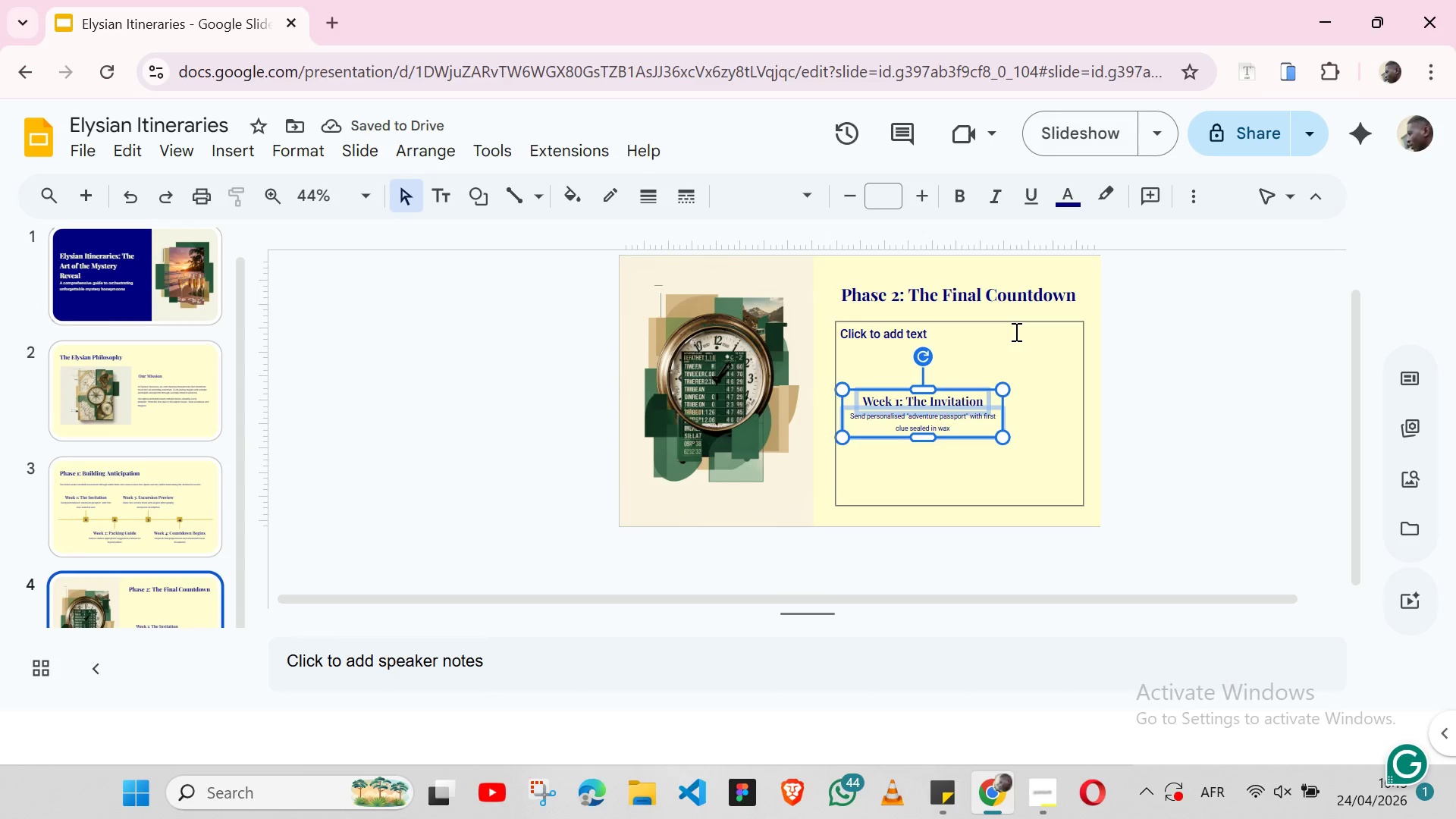 
wait(6.7)
 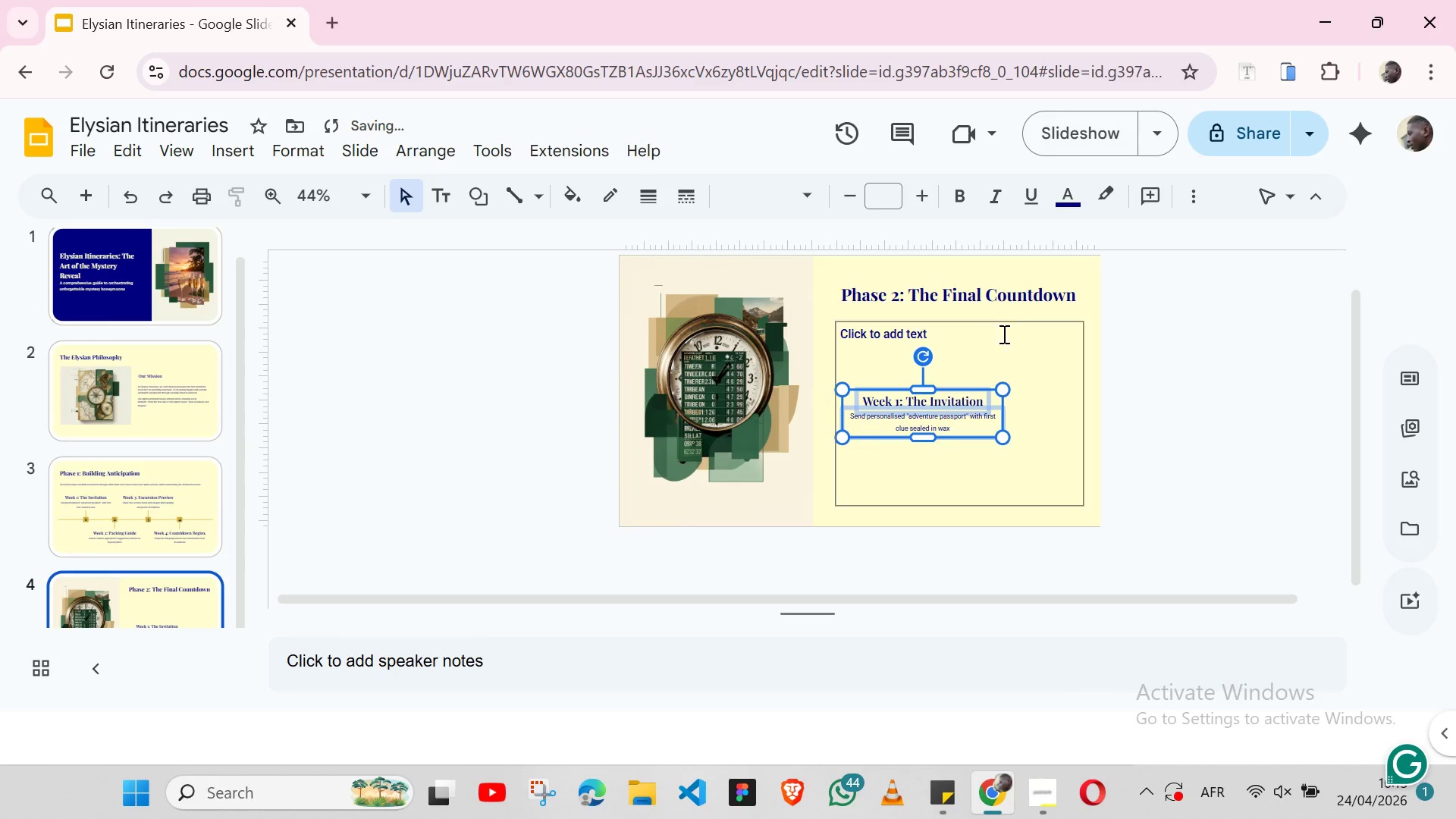 
left_click_drag(start_coordinate=[955, 390], to_coordinate=[1039, 337])
 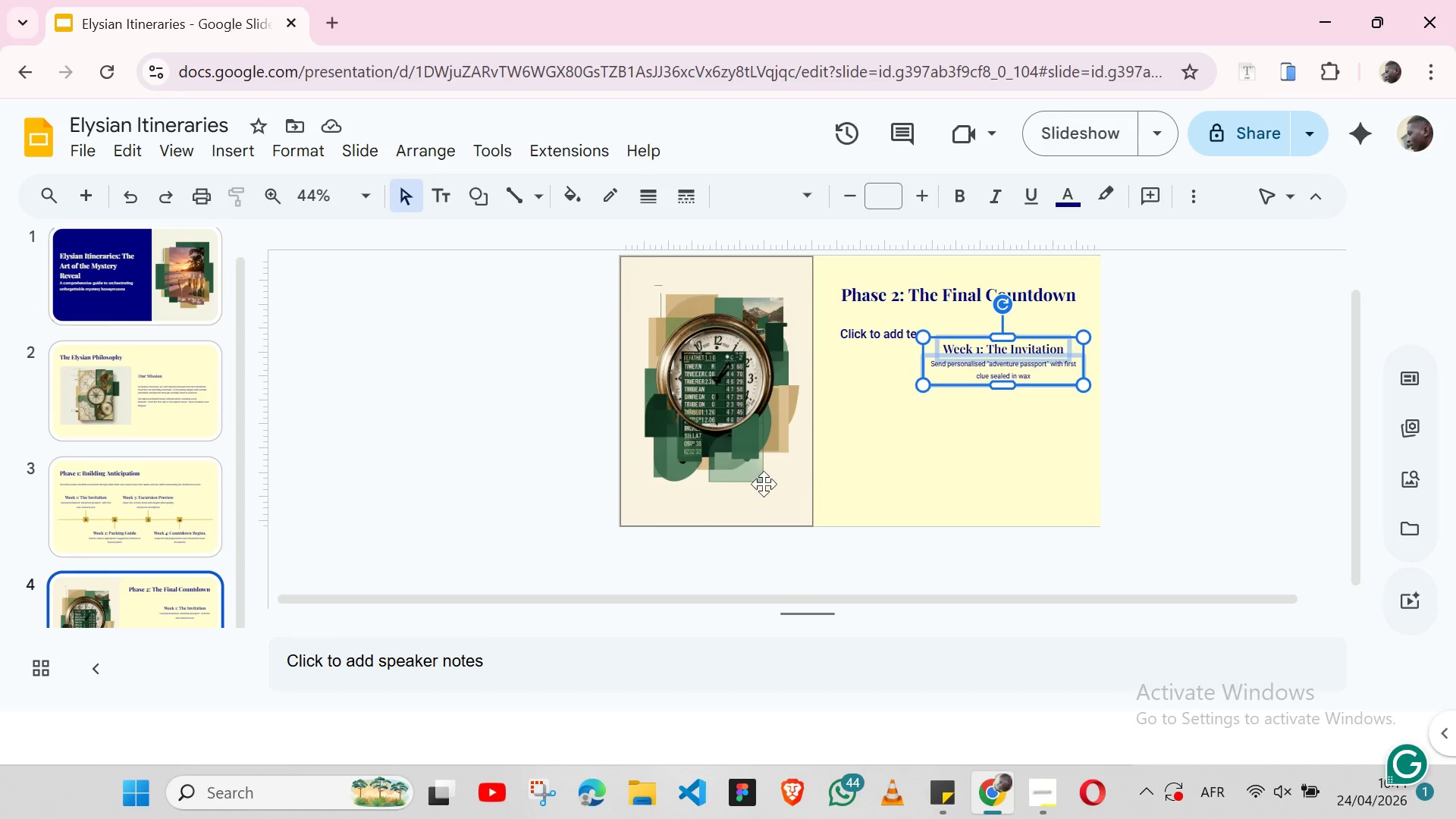 
wait(22.2)
 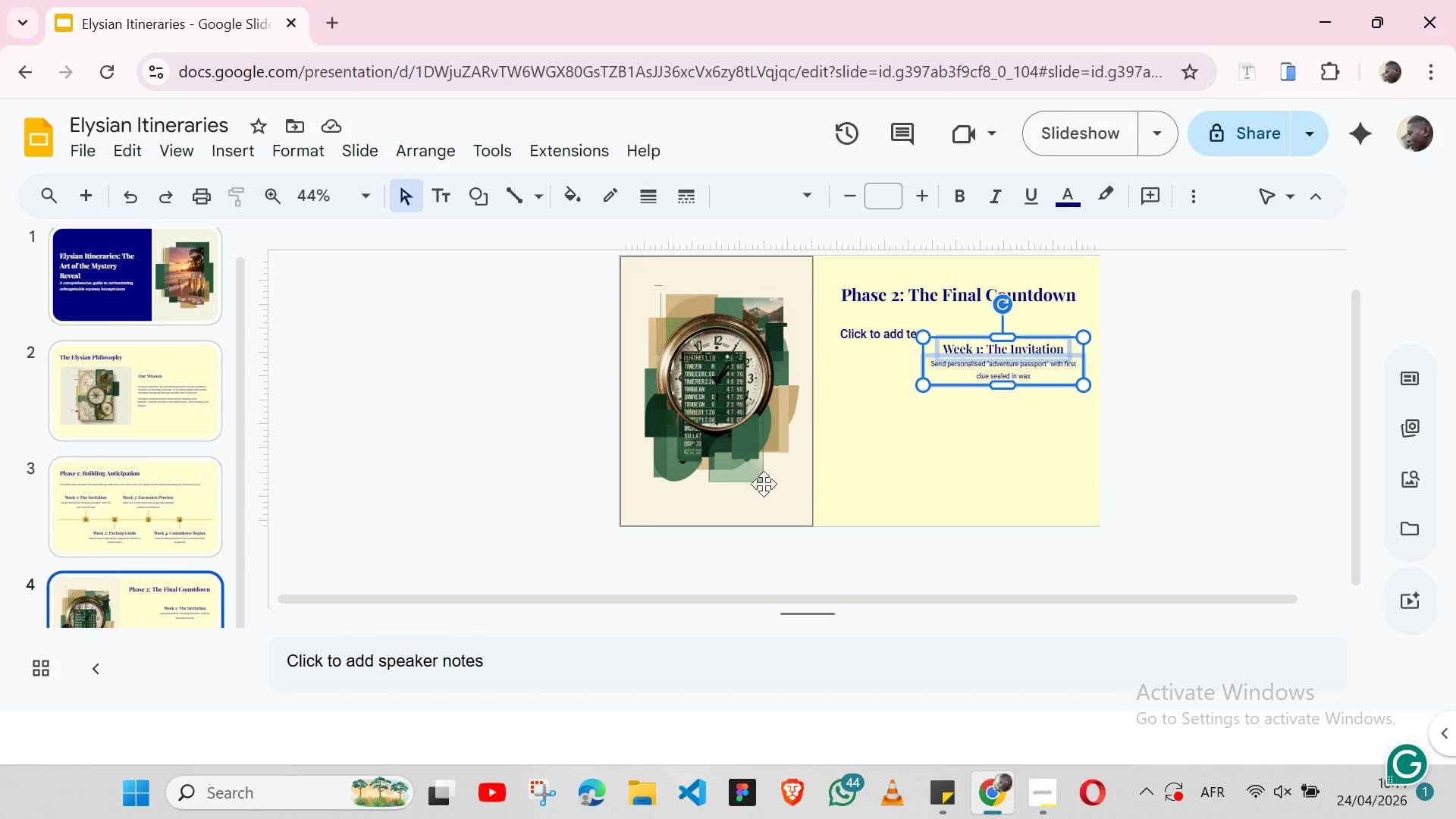 
left_click([896, 449])
 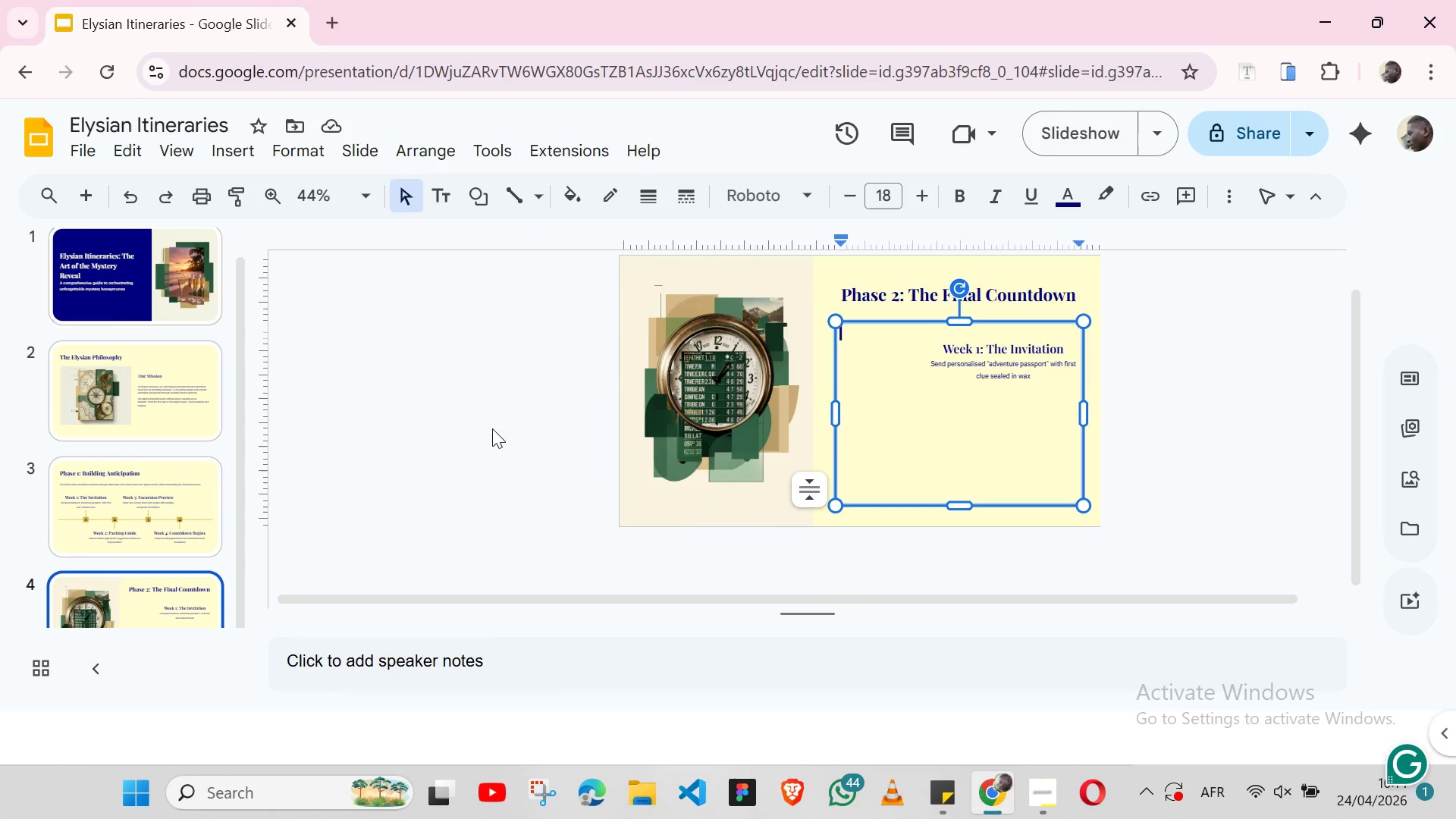 
left_click([492, 428])
 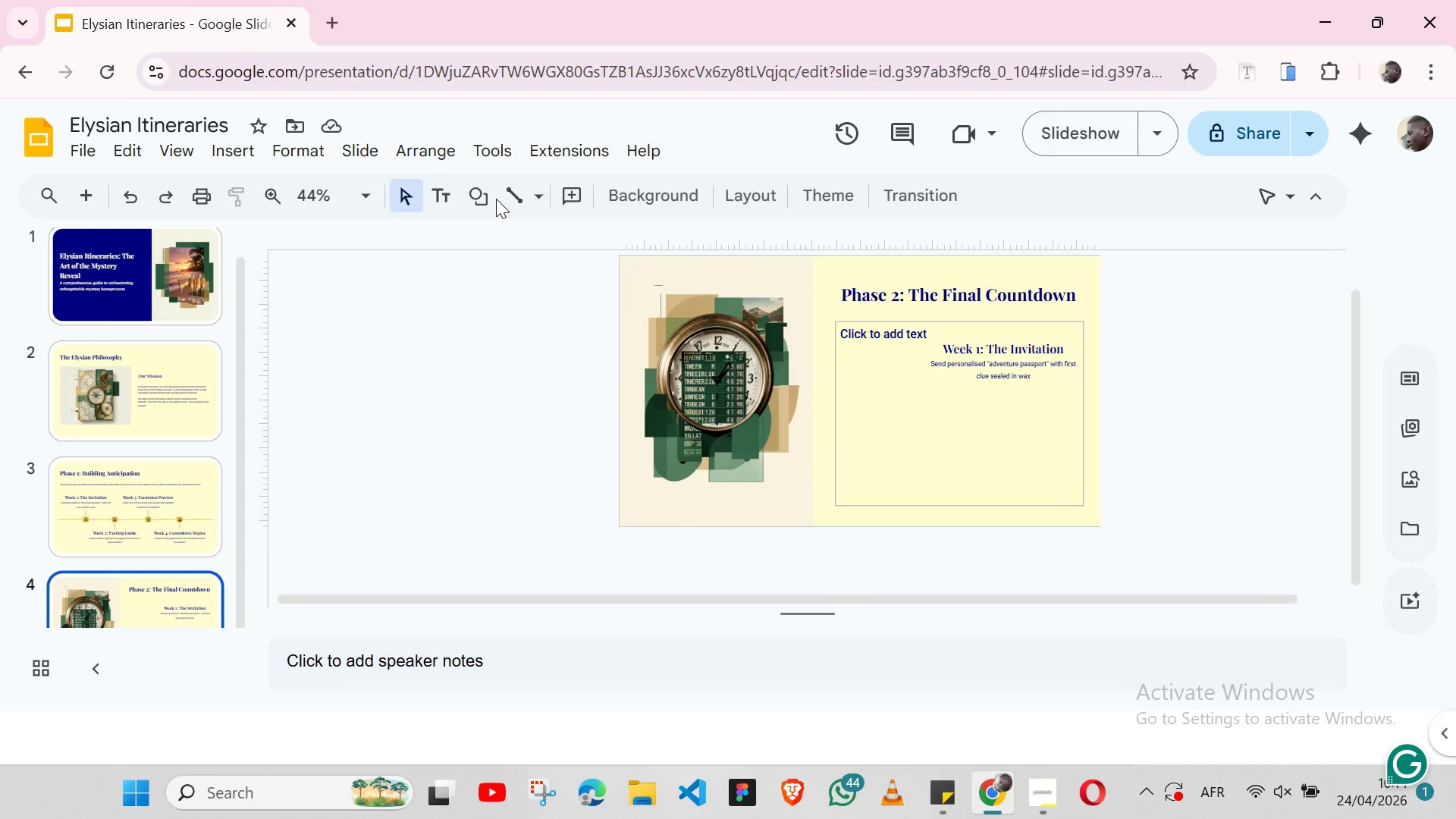 
left_click([485, 199])
 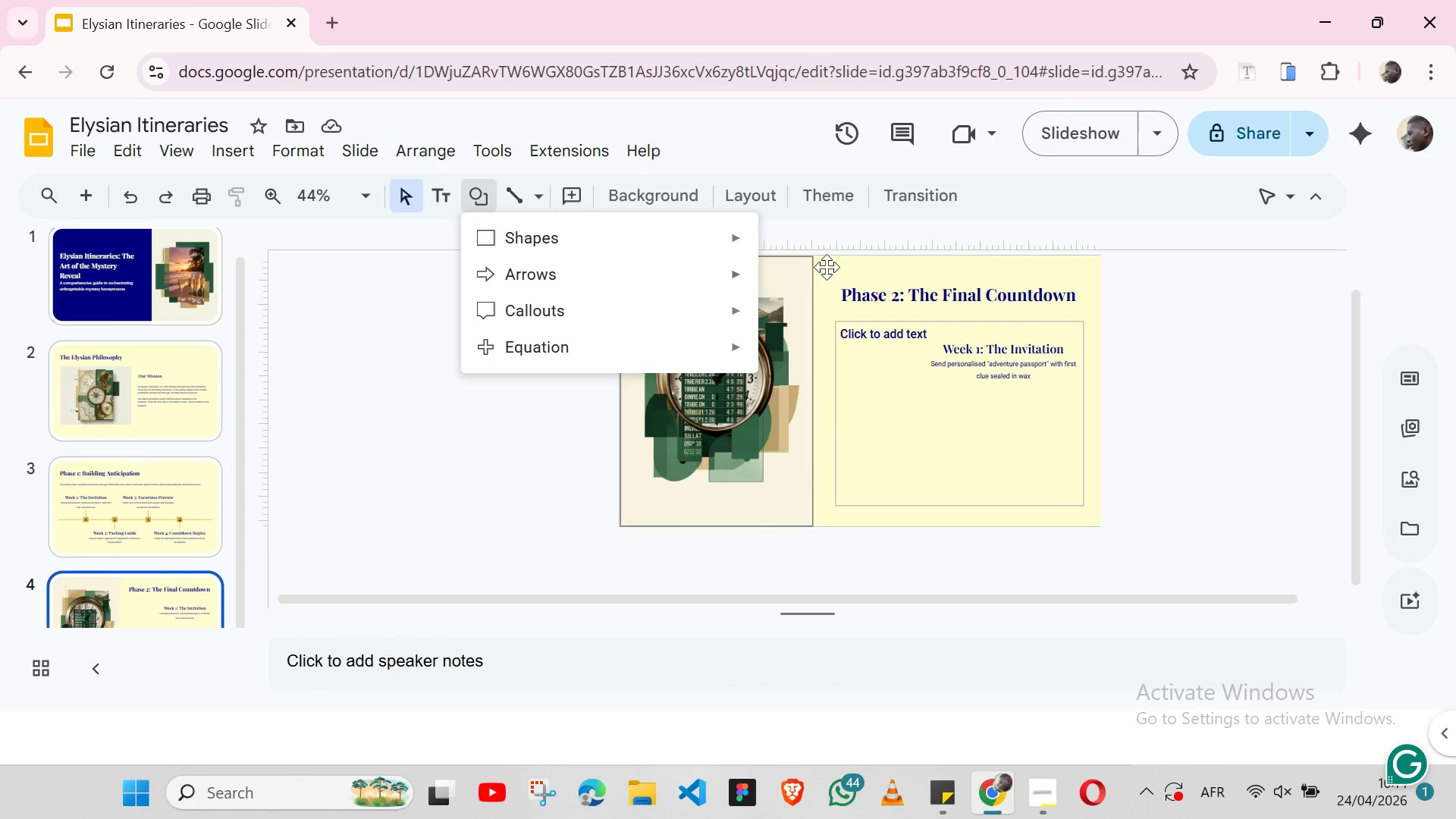 
mouse_move([751, 234])
 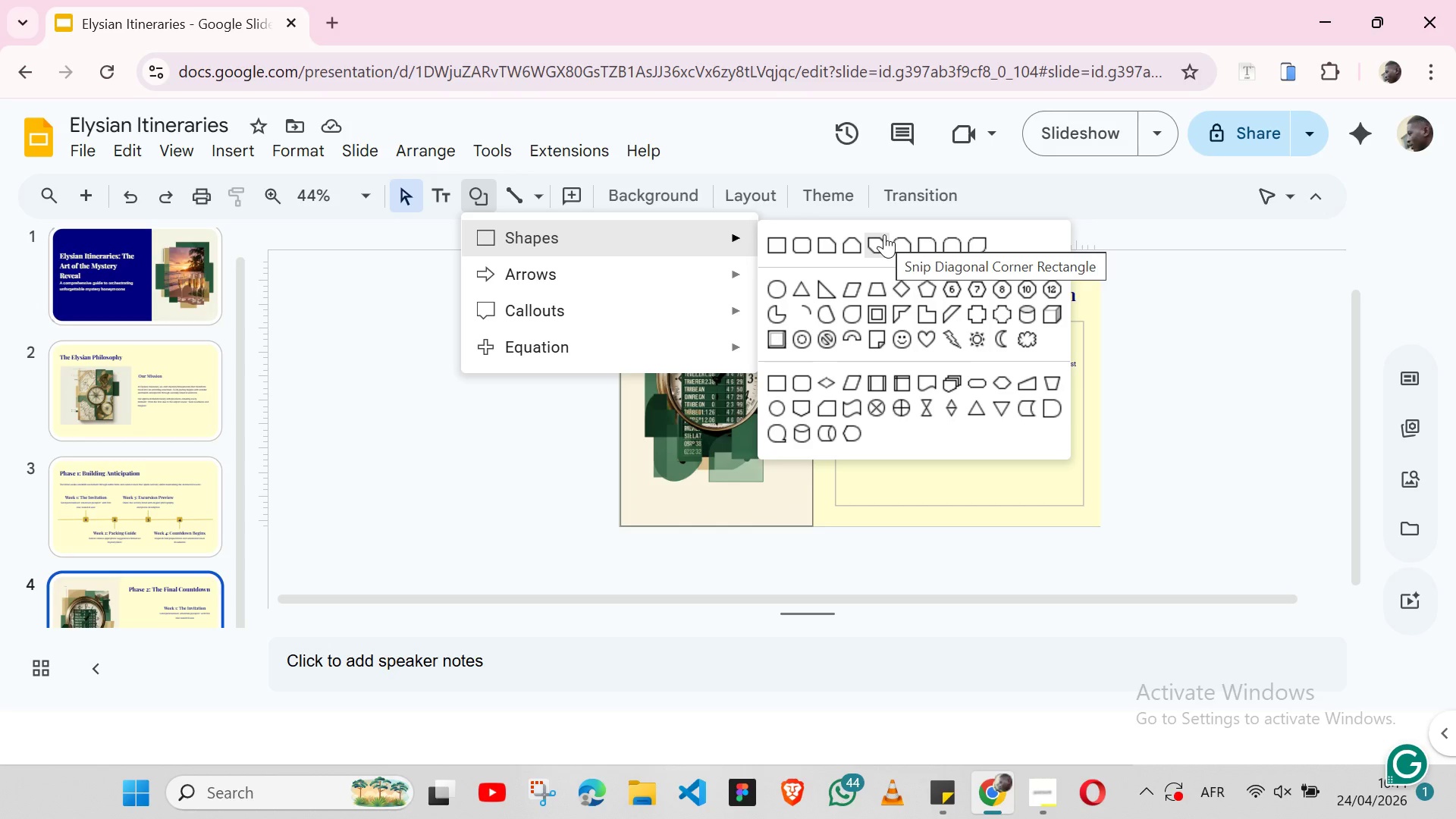 
wait(5.33)
 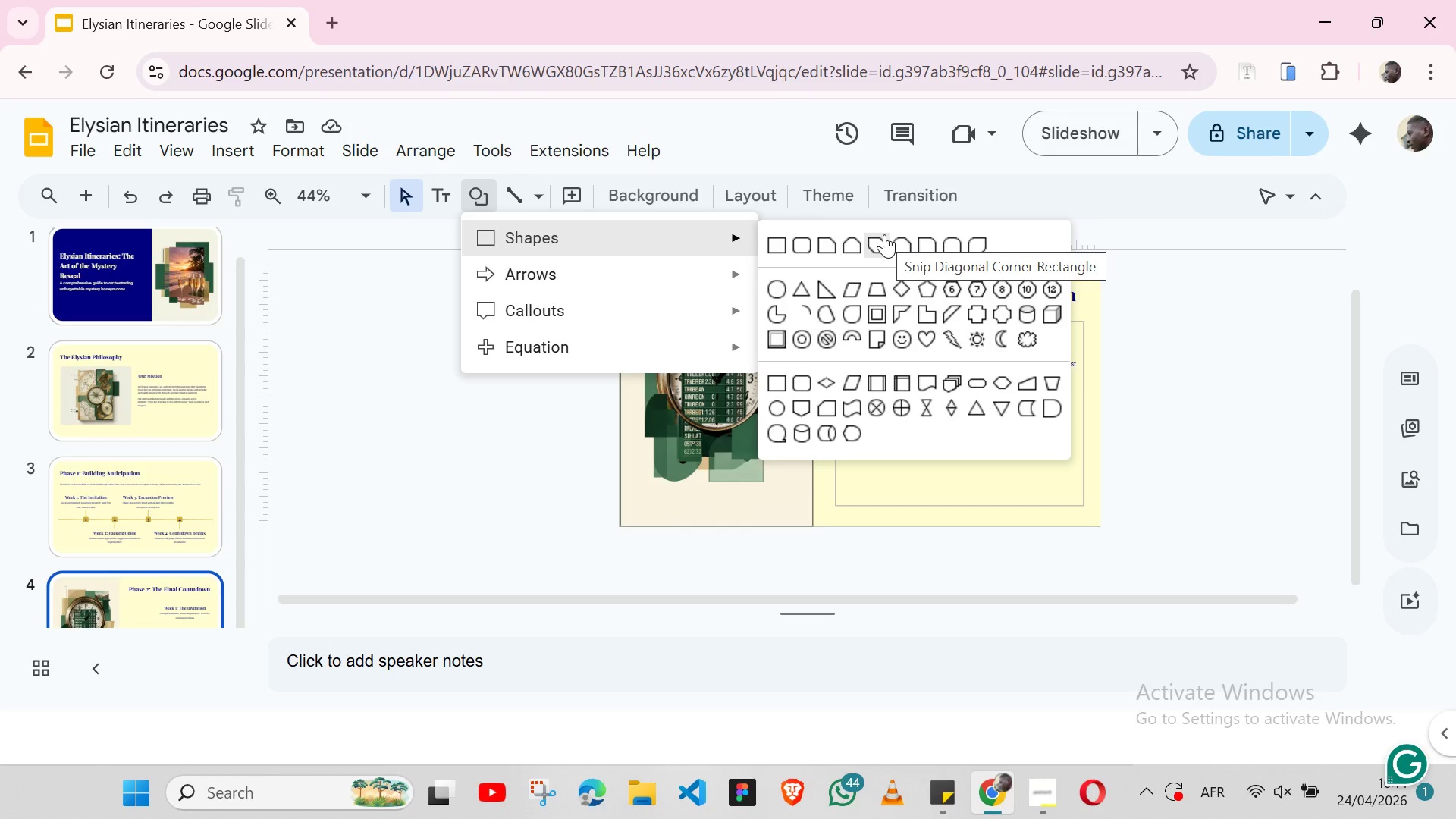 
mouse_move([767, 266])
 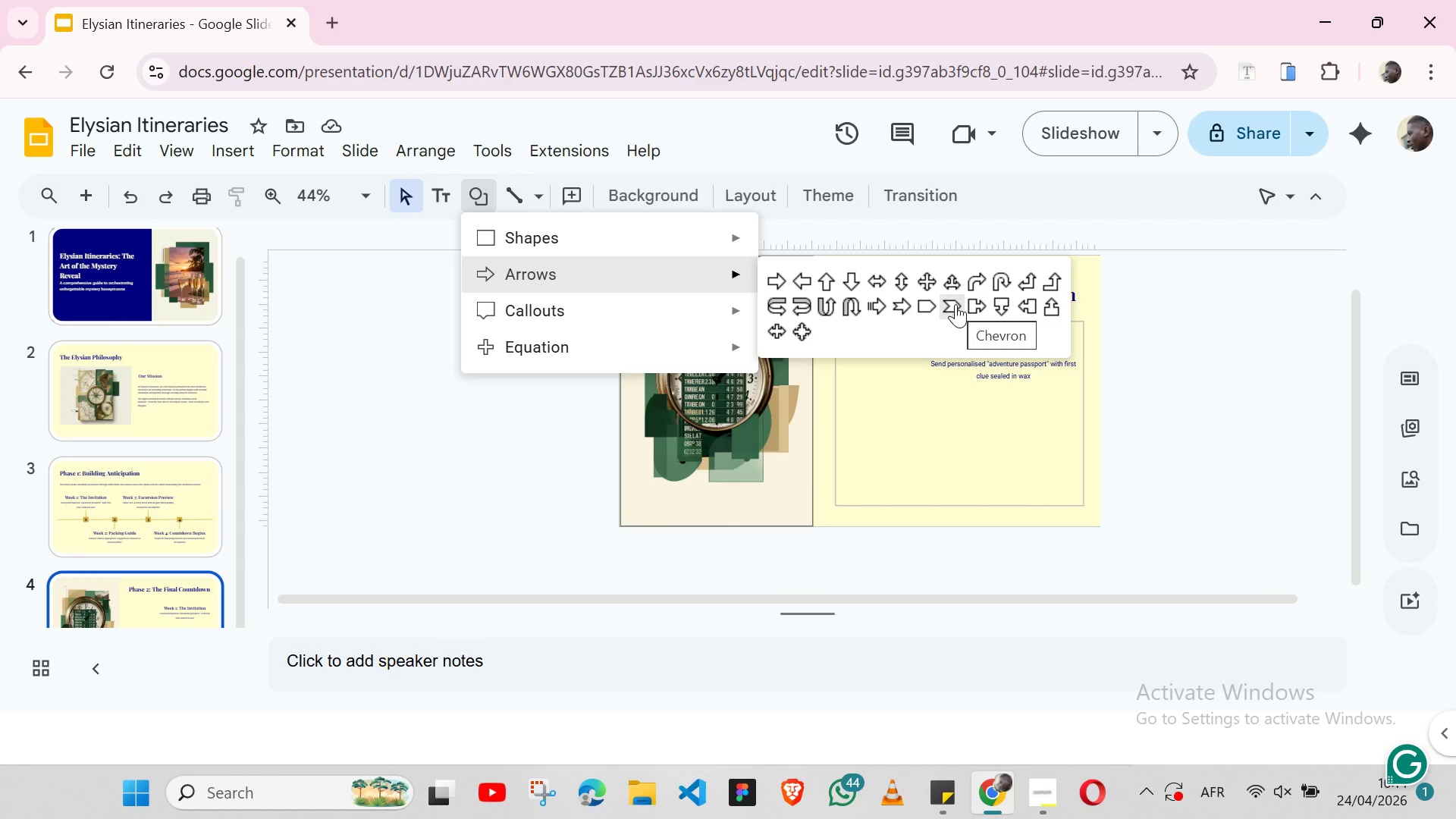 
left_click([956, 304])
 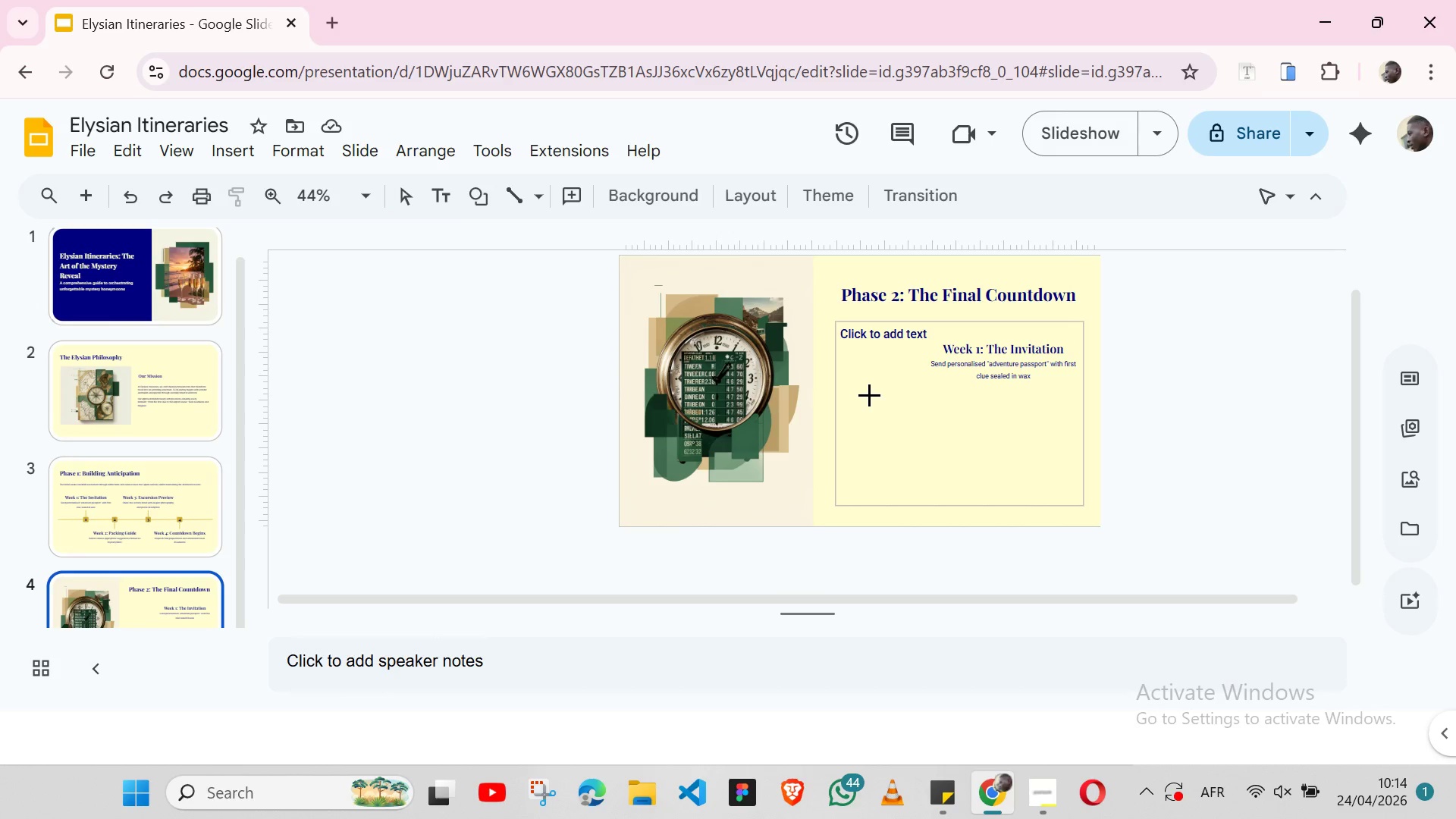 
left_click([869, 394])
 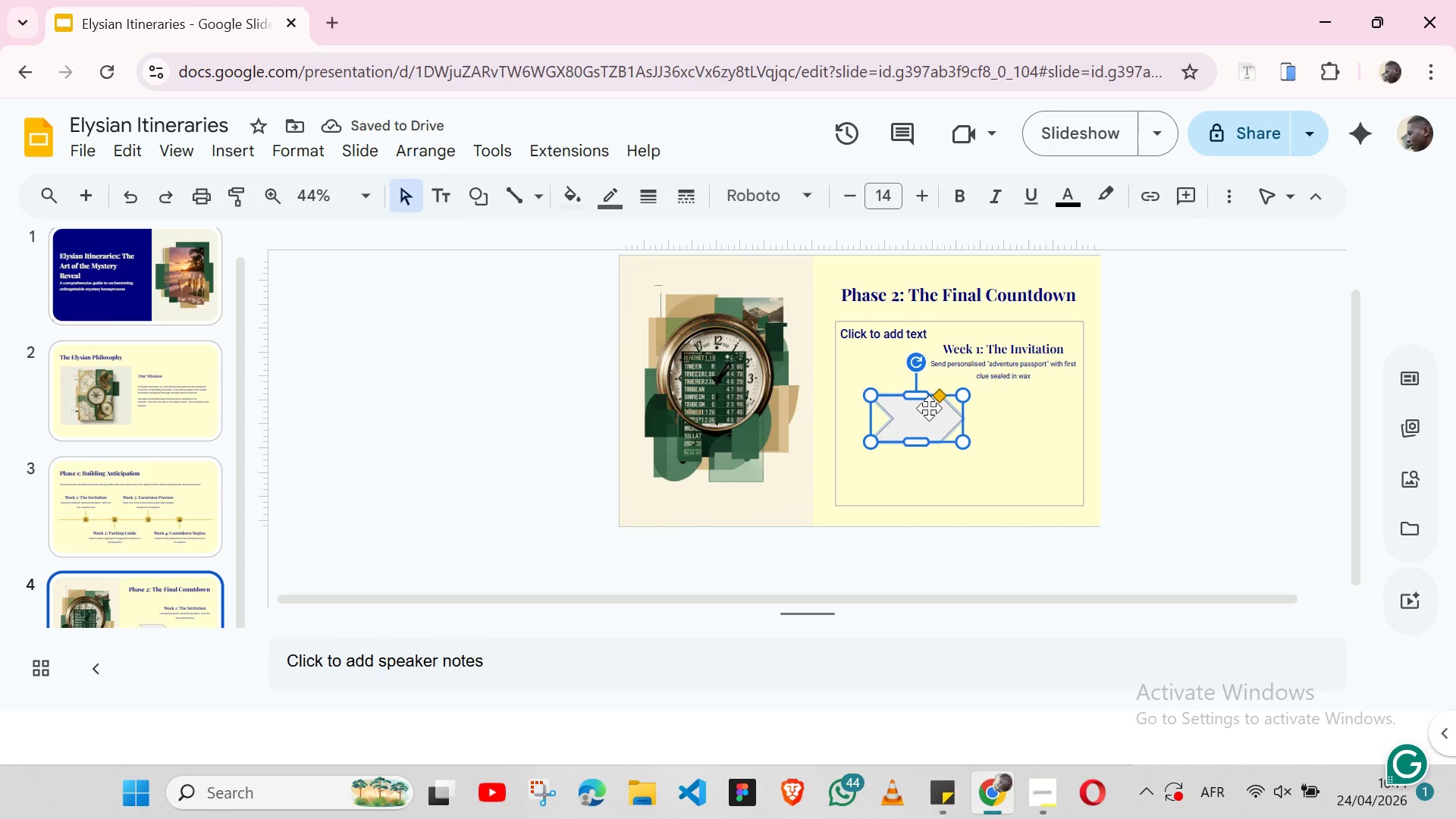 
wait(6.83)
 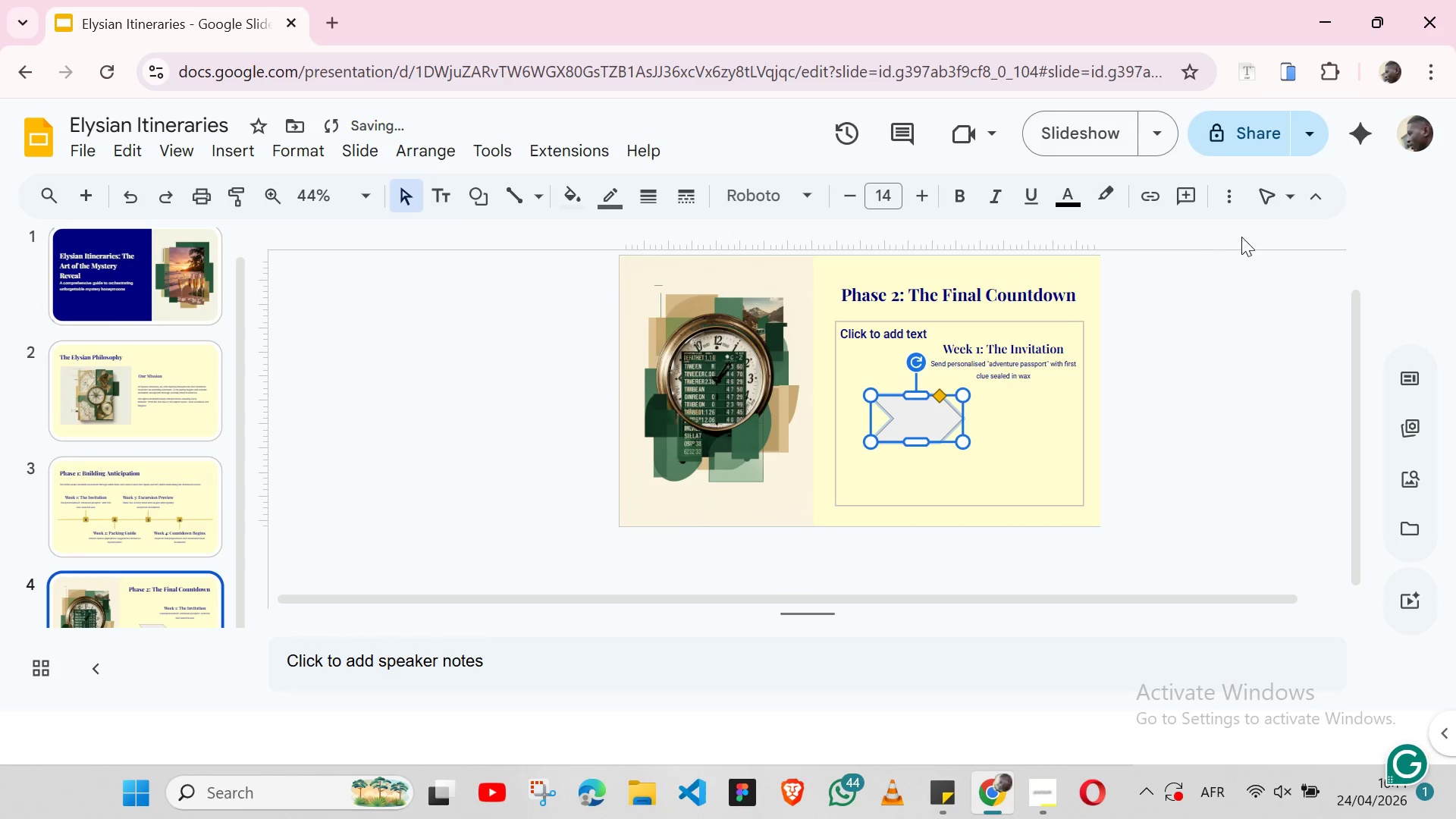 
left_click([1222, 206])
 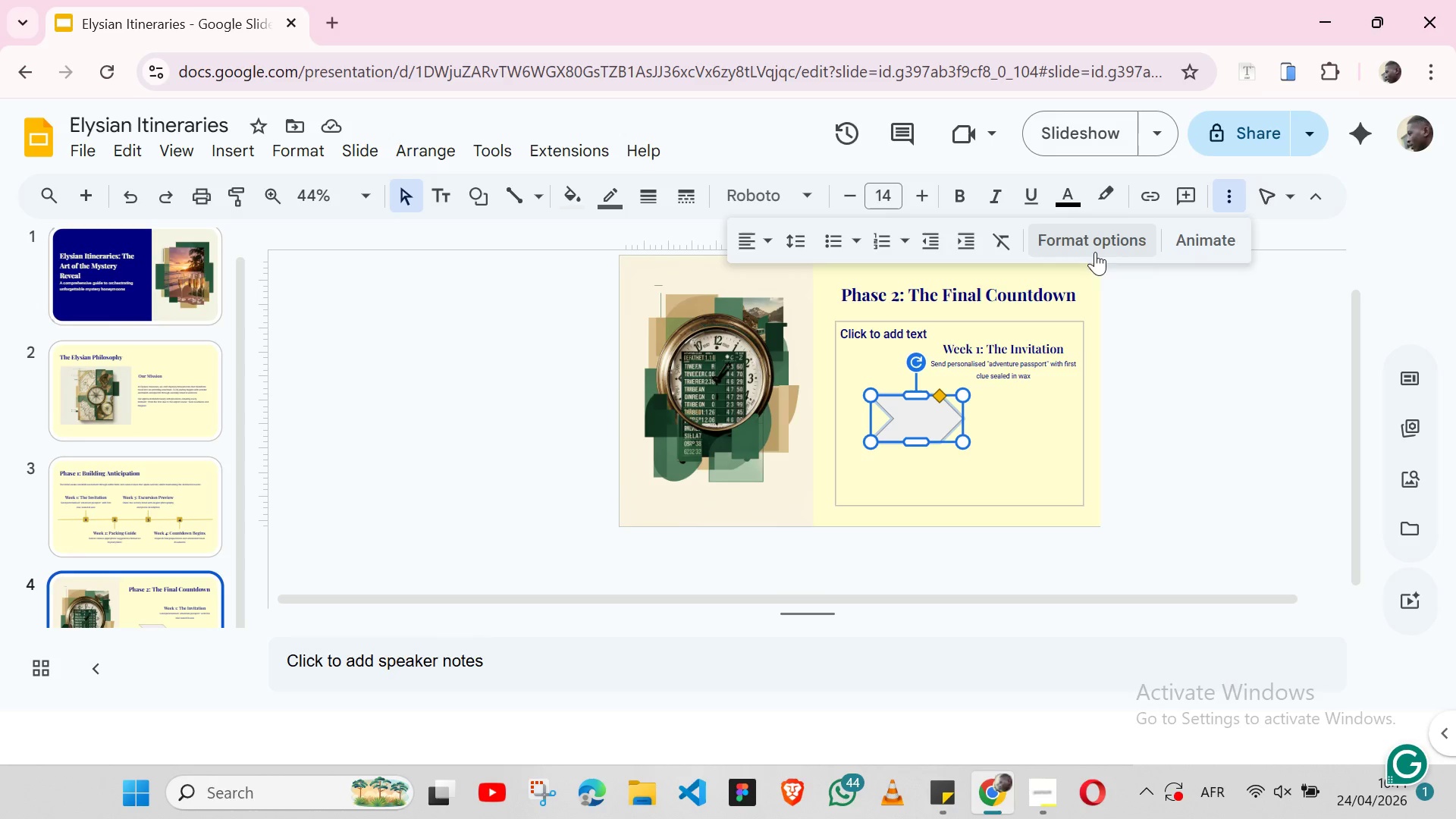 
left_click([1095, 252])
 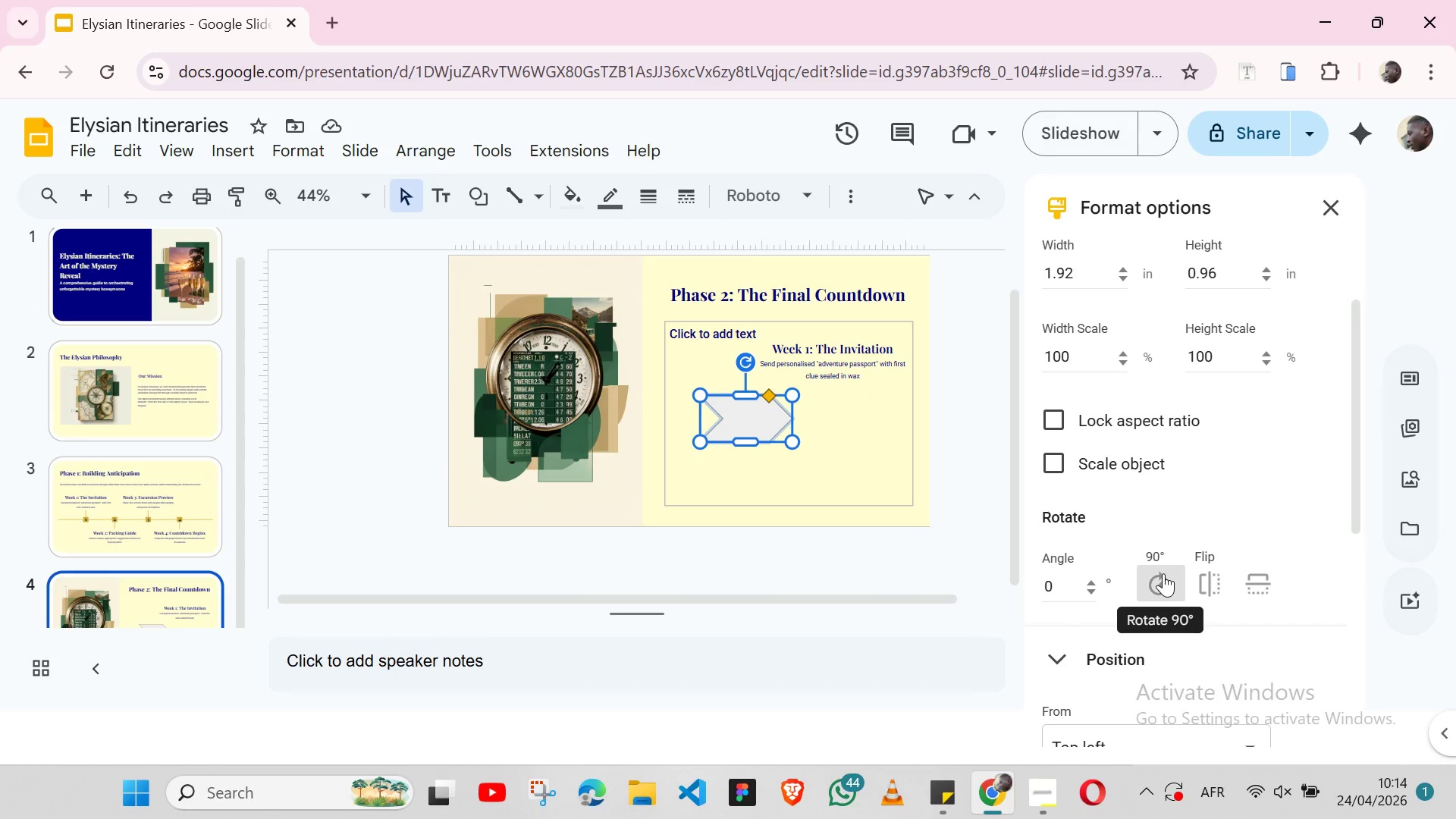 
left_click([1163, 573])
 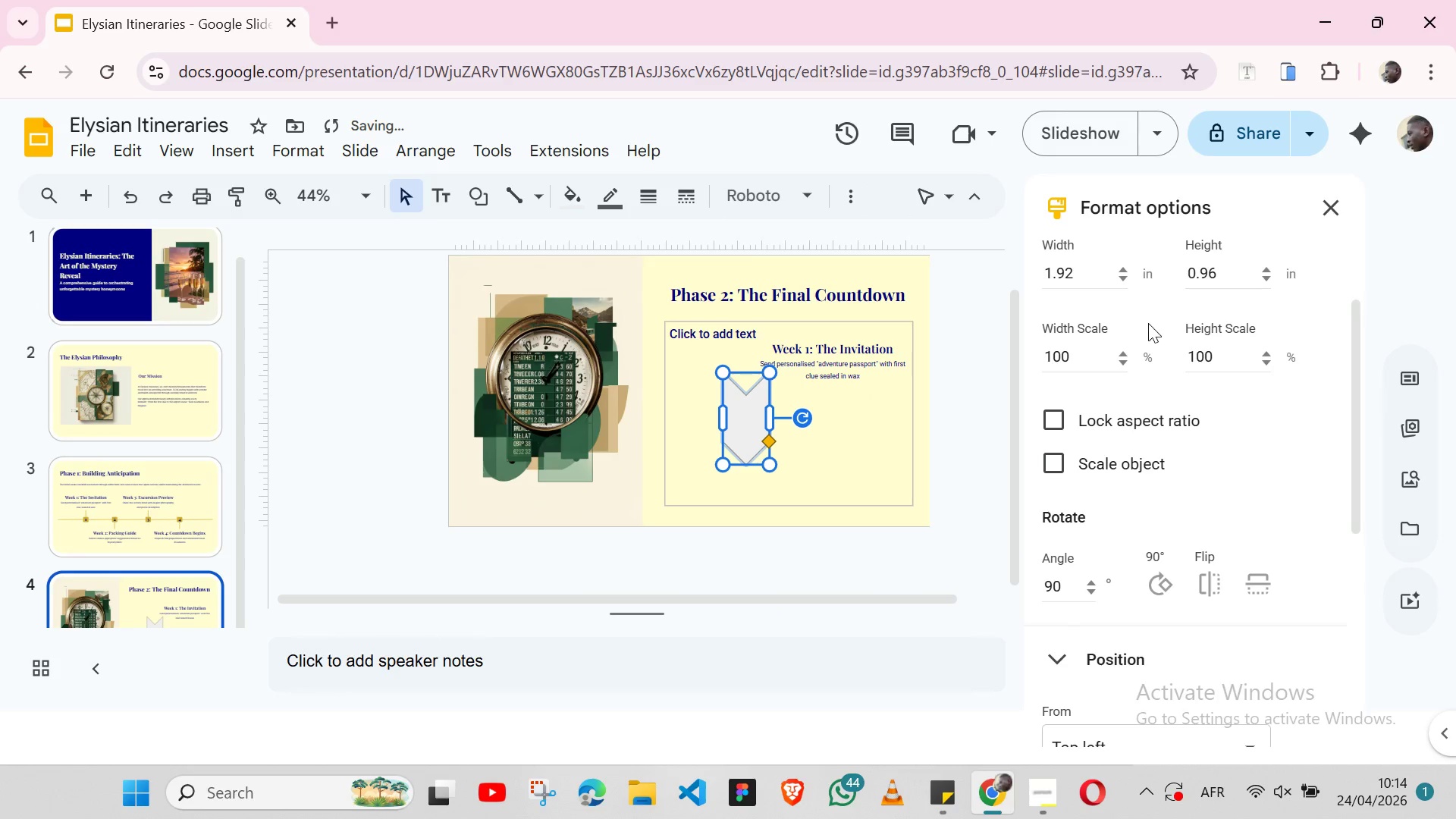 
mouse_move([1291, 204])
 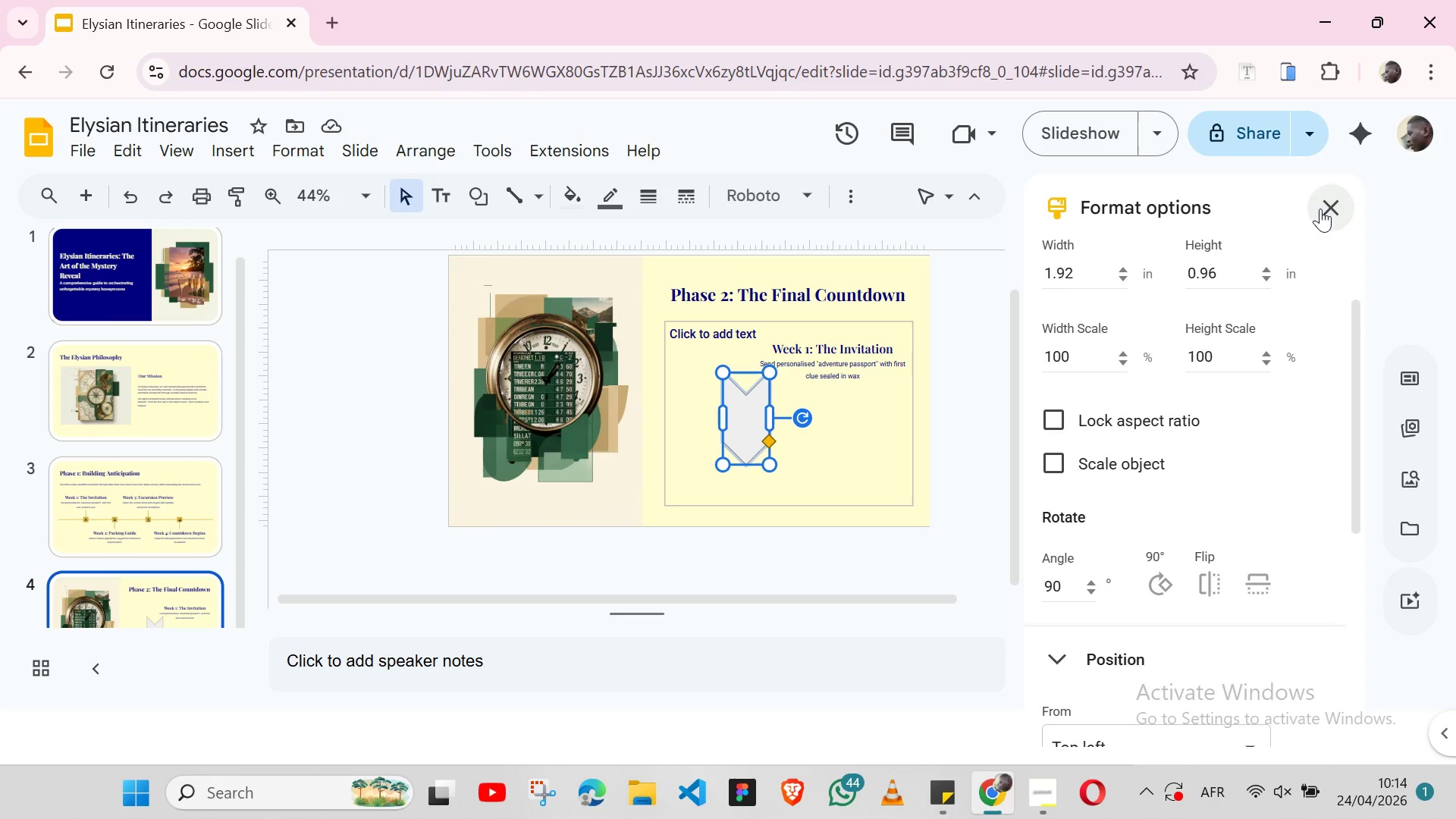 
left_click([1320, 209])
 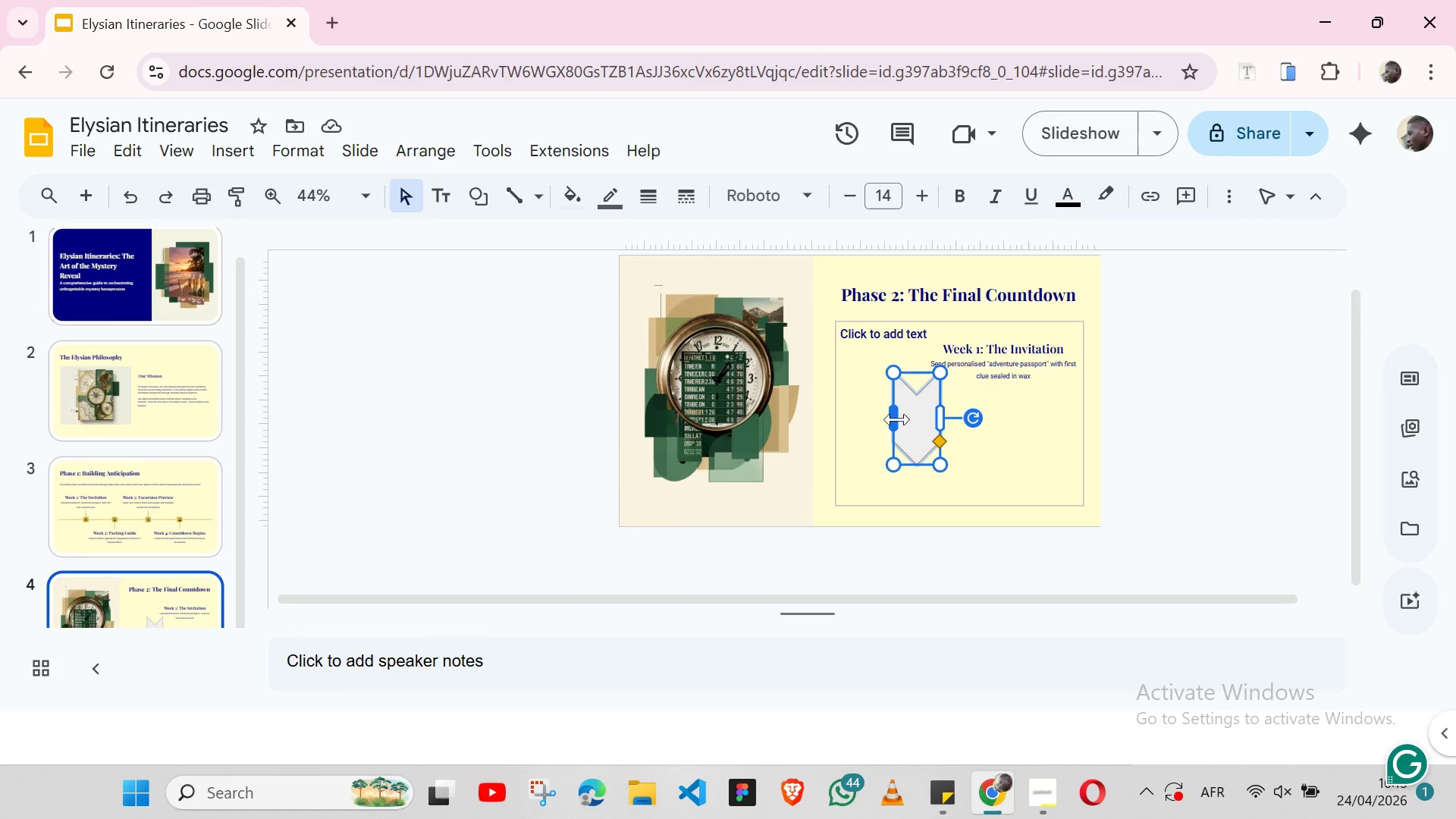 
left_click_drag(start_coordinate=[897, 419], to_coordinate=[878, 424])
 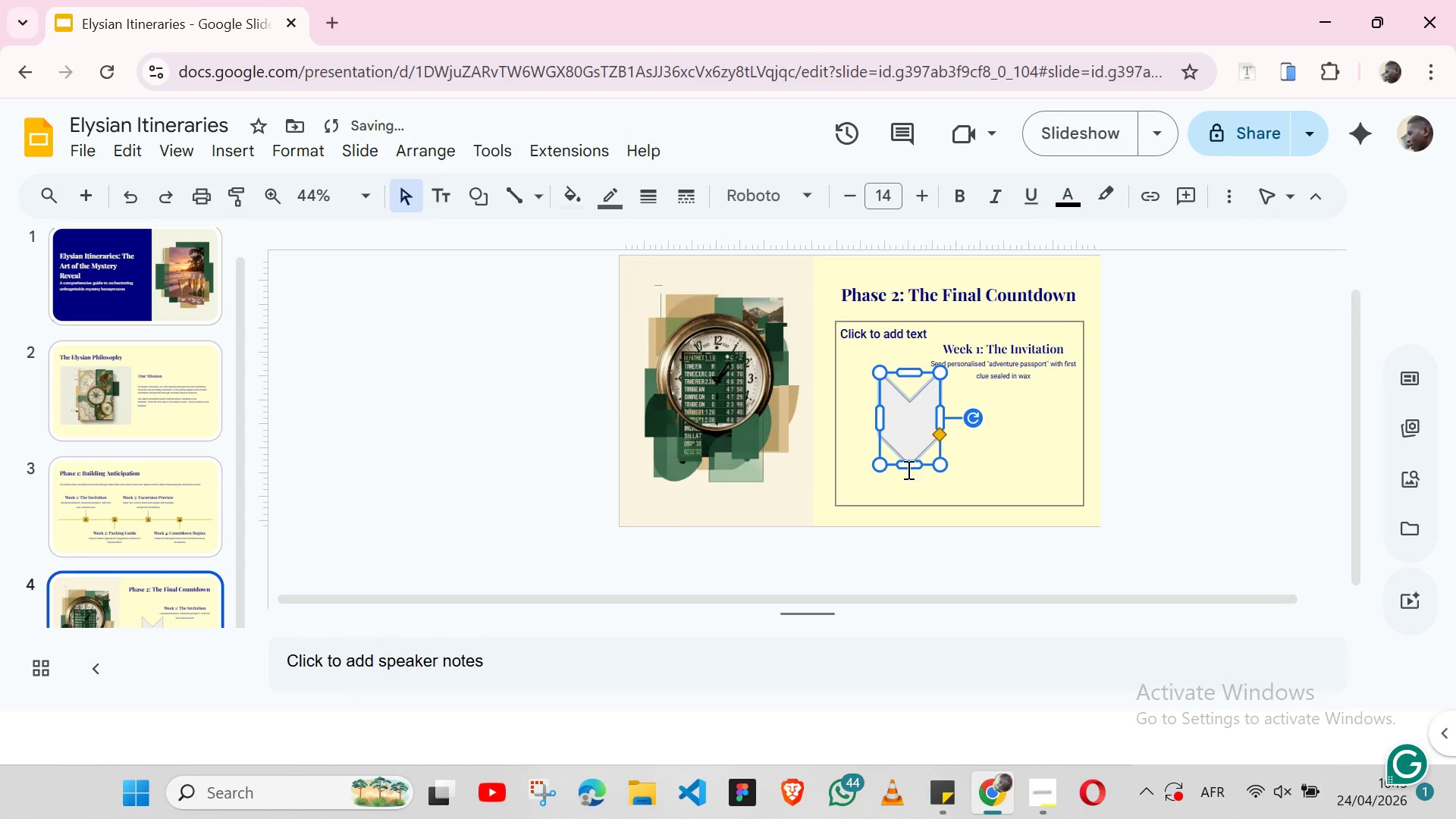 
left_click_drag(start_coordinate=[907, 466], to_coordinate=[905, 449])
 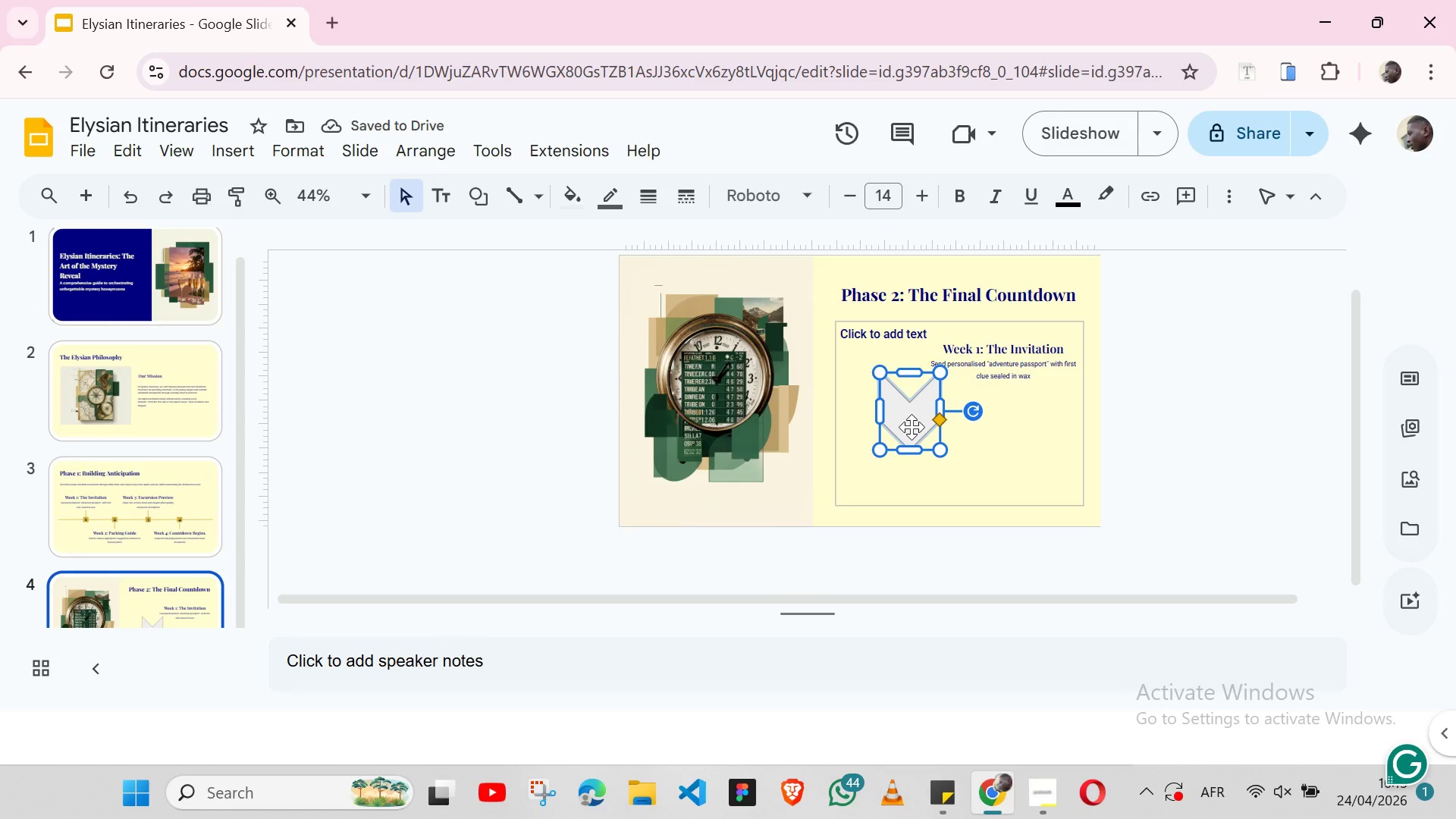 
left_click_drag(start_coordinate=[912, 427], to_coordinate=[869, 403])
 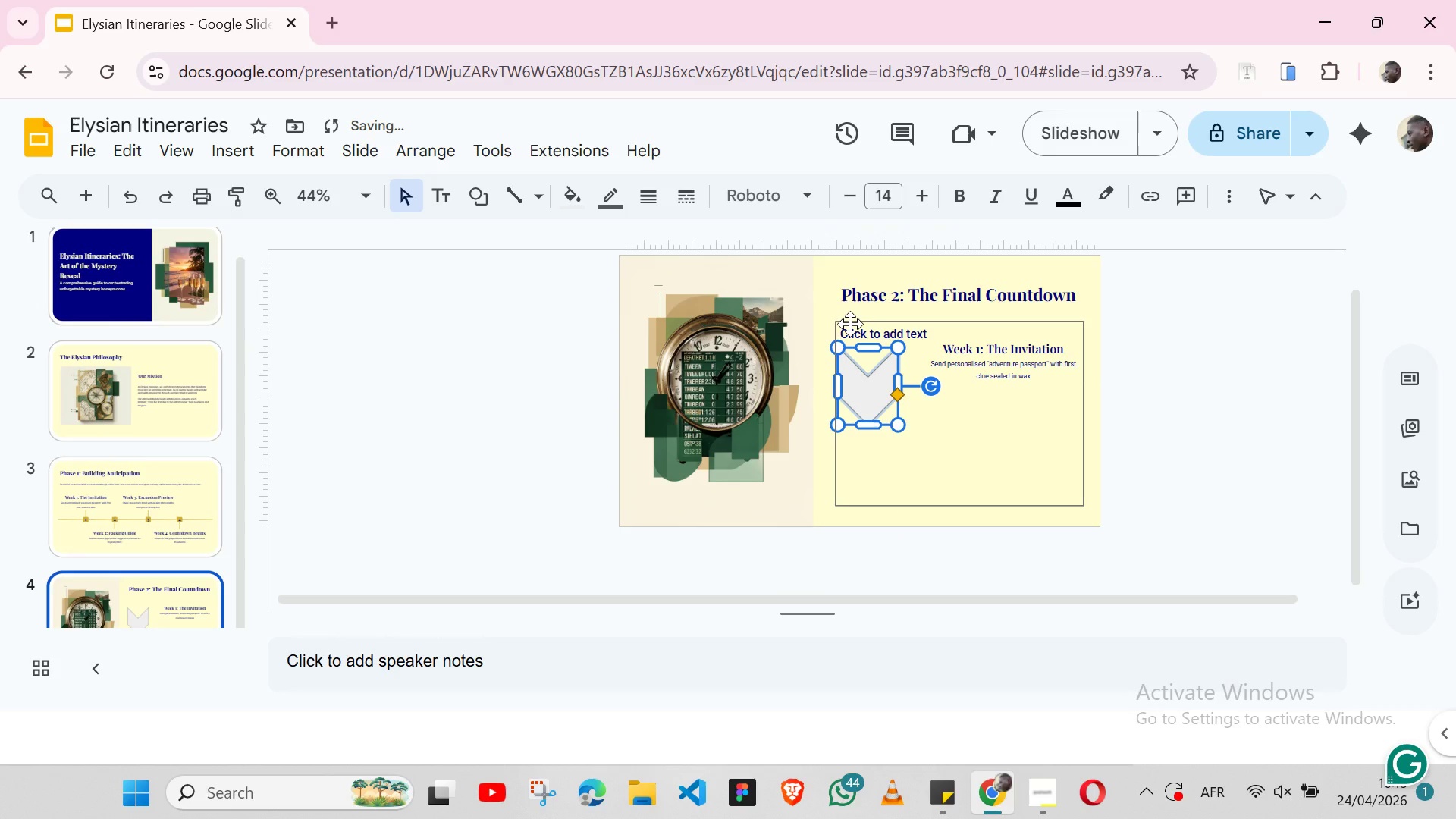 
hold_key(key=ShiftLeft, duration=1.12)
left_click([845, 324])
 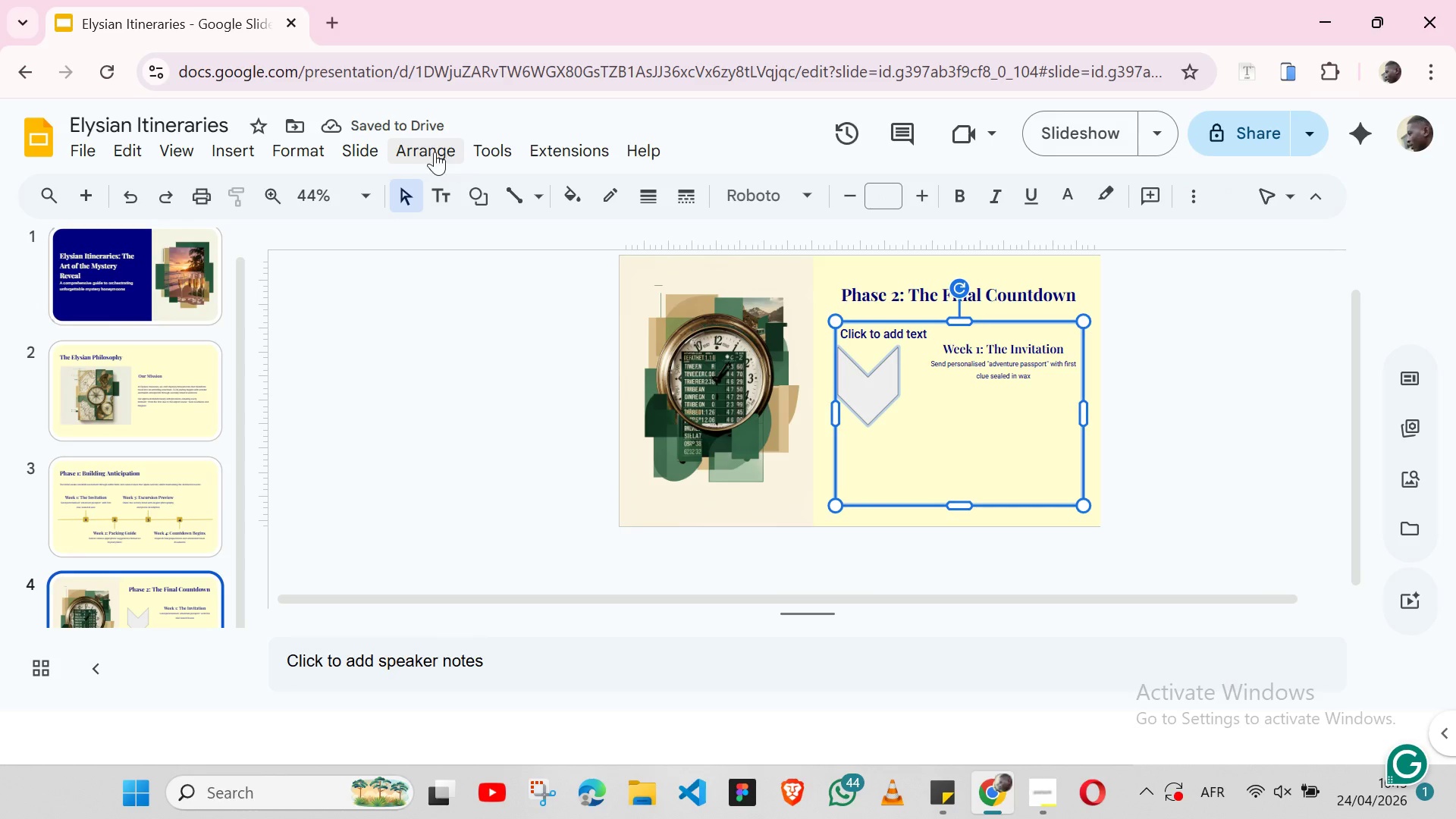 
left_click([435, 152])
 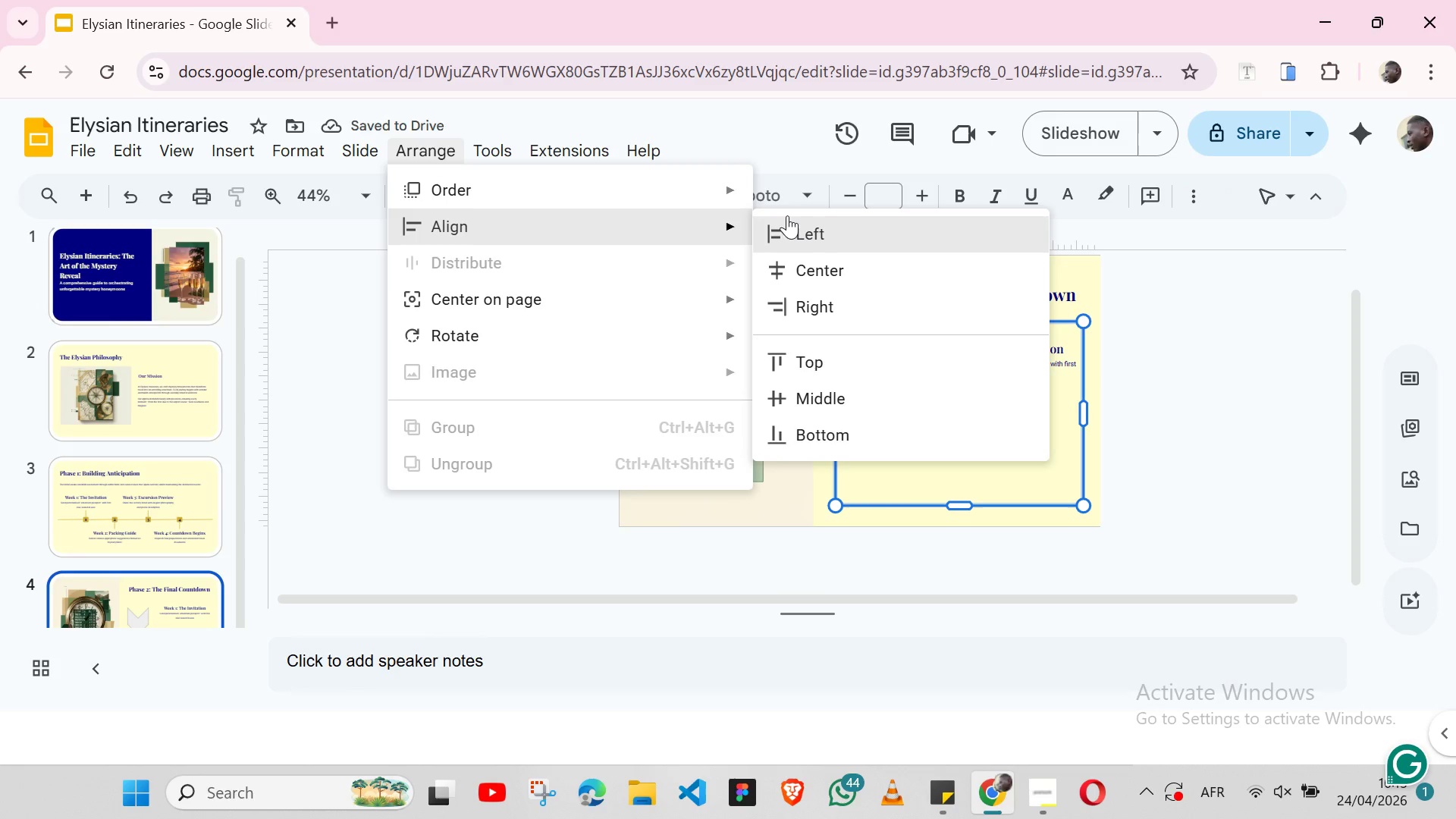 
left_click([791, 215])
 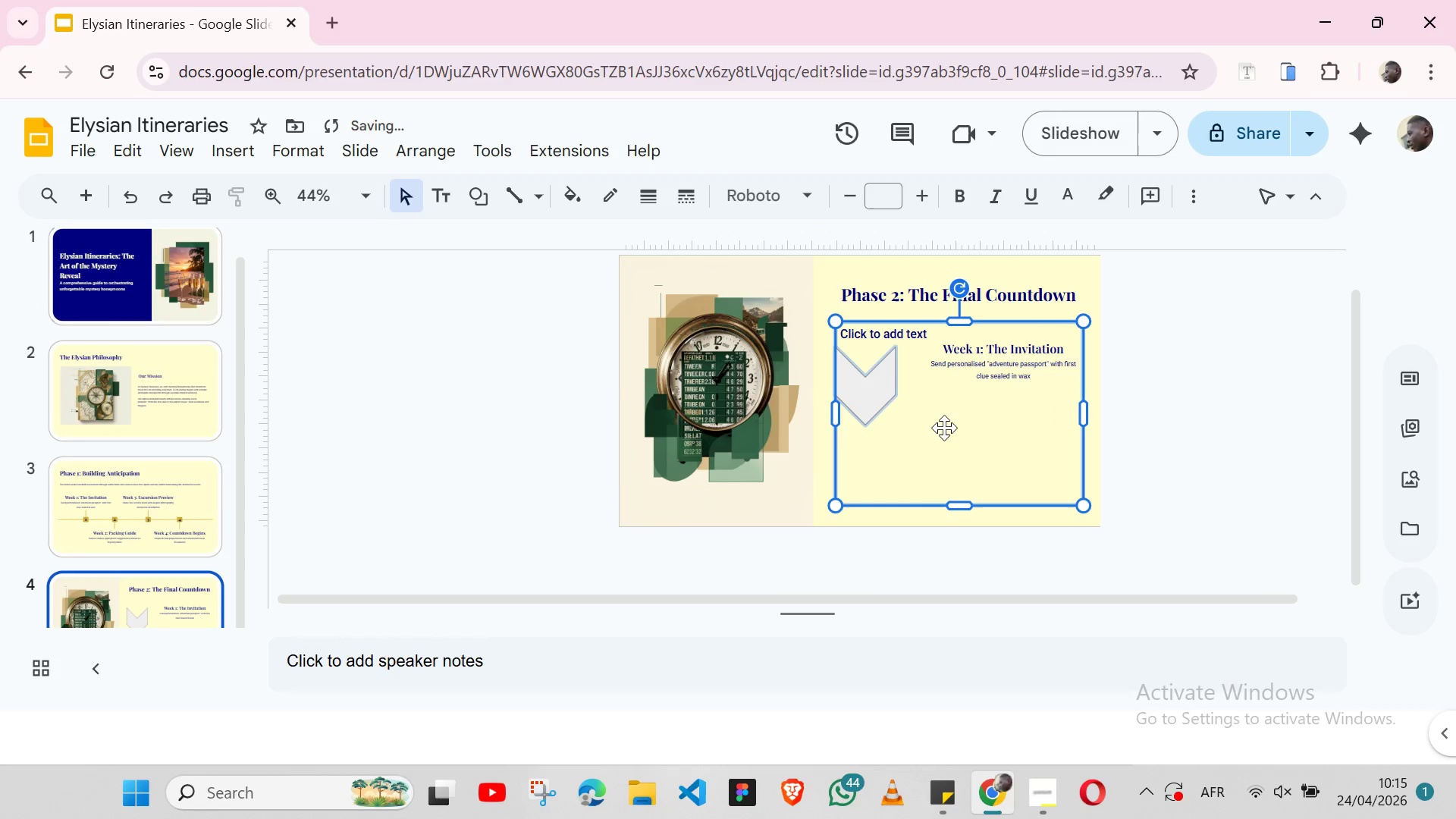 
left_click([944, 428])
 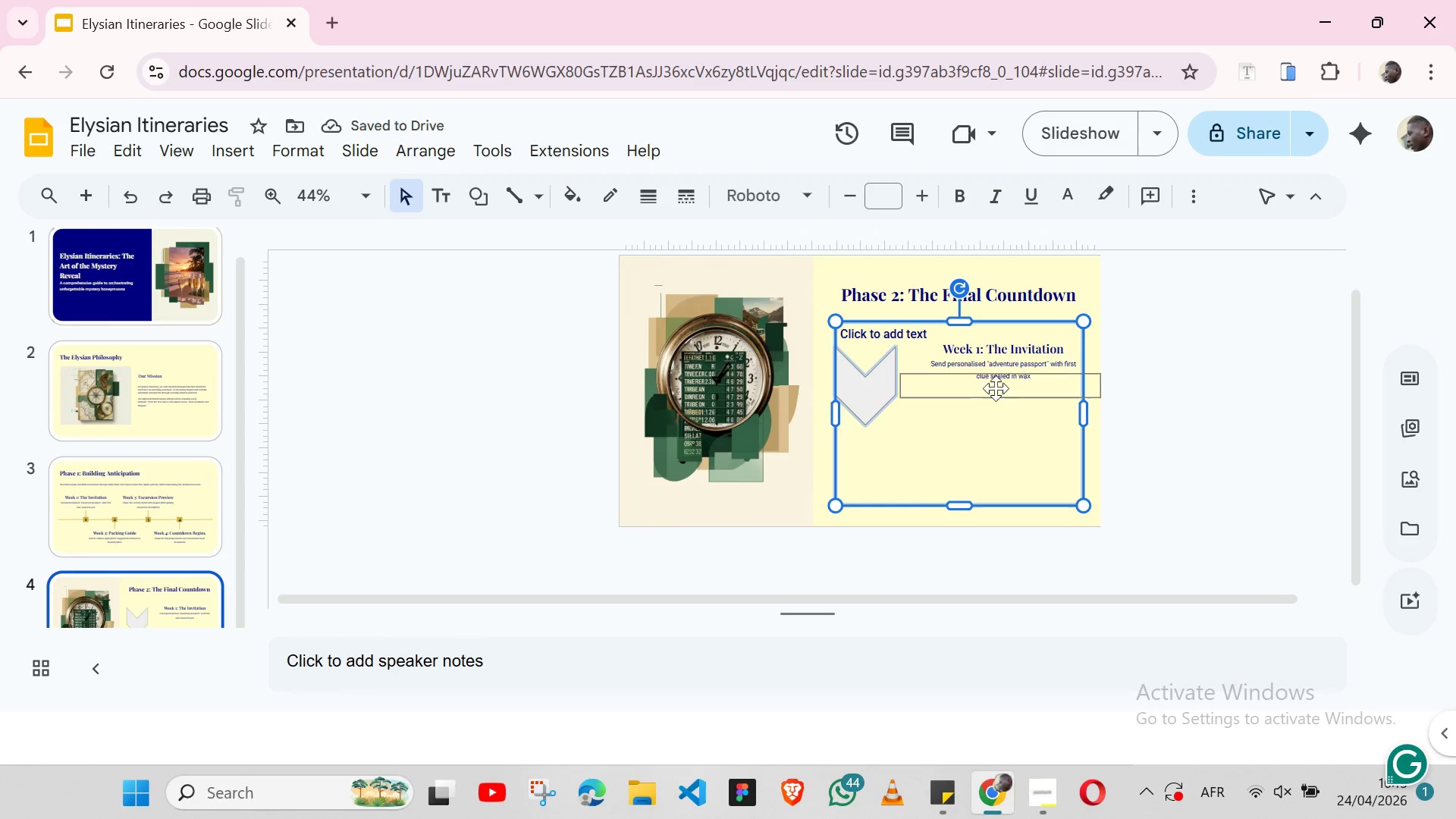 
left_click([1122, 310])
 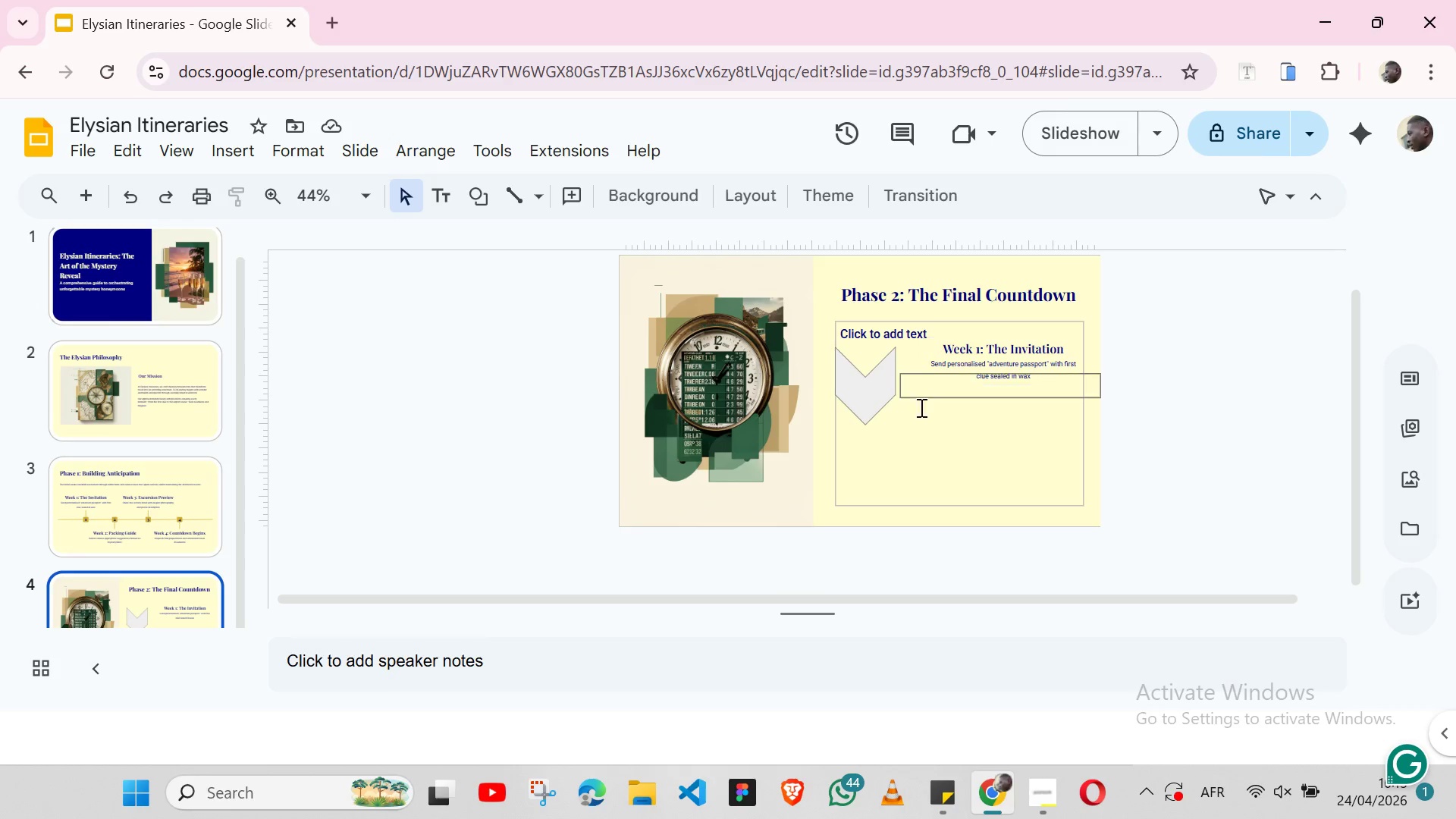 
wait(5.45)
 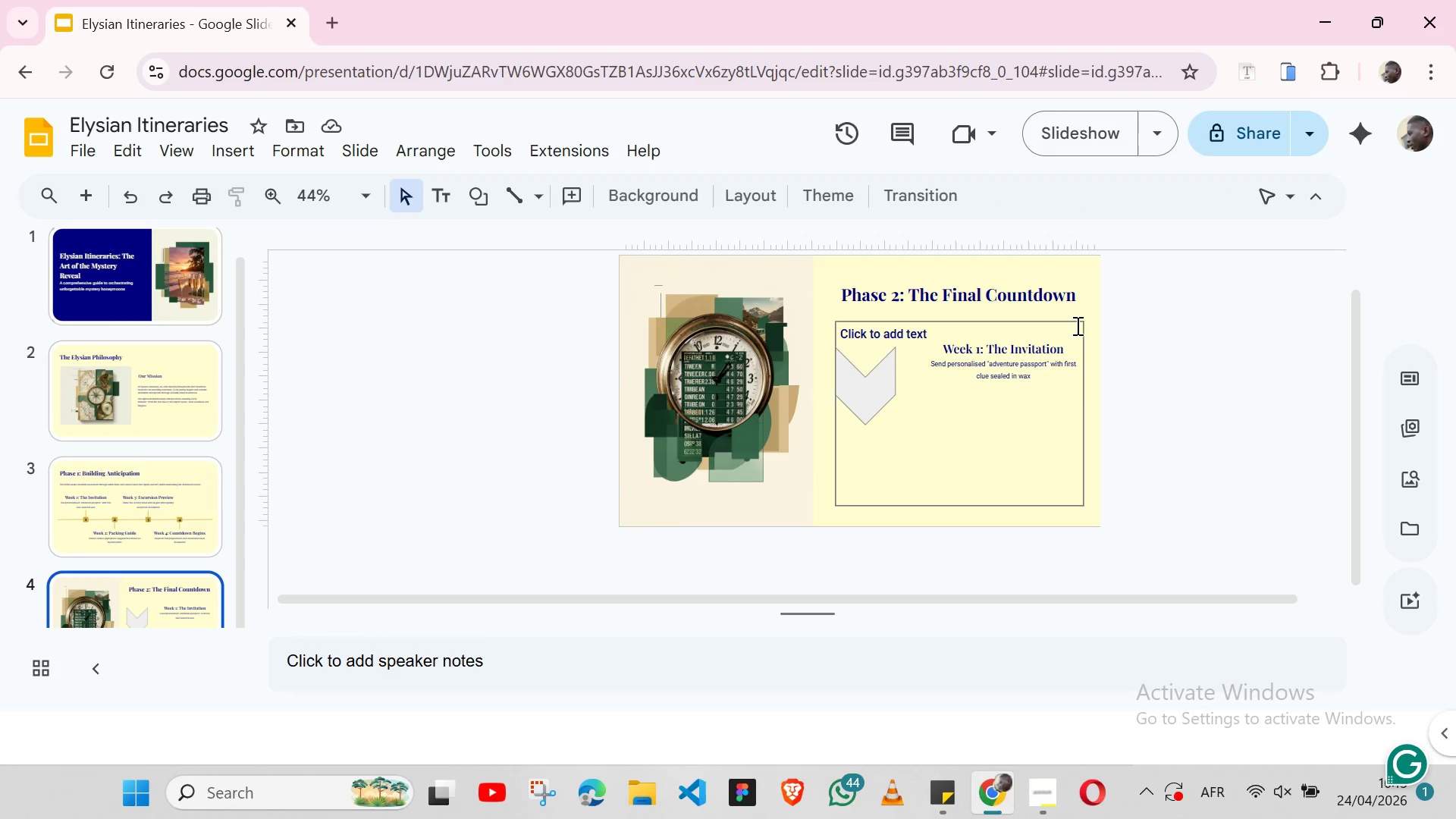 
left_click([875, 413])
 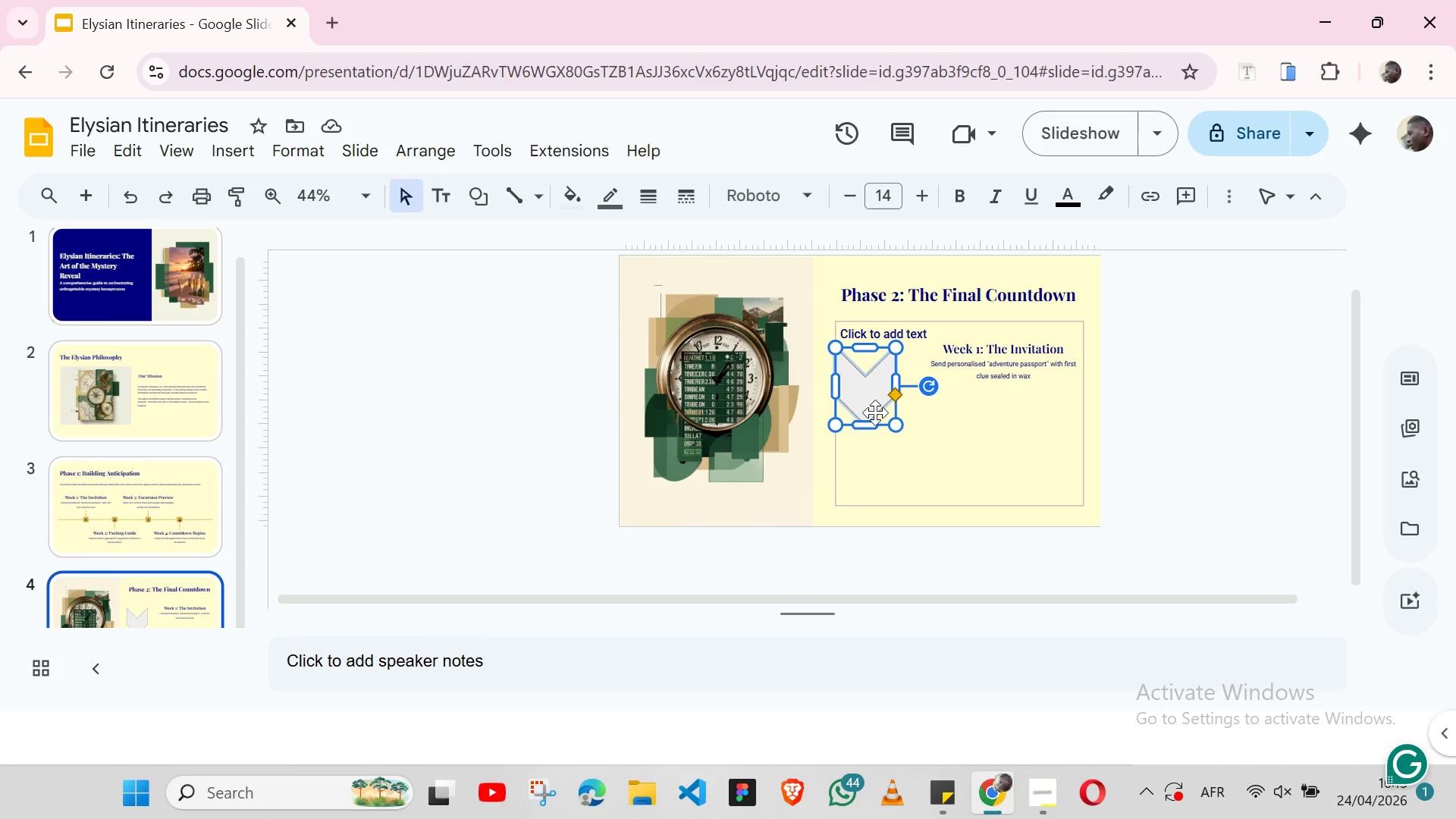 
hold_key(key=ShiftLeft, duration=1.52)
left_click([1072, 320])
 